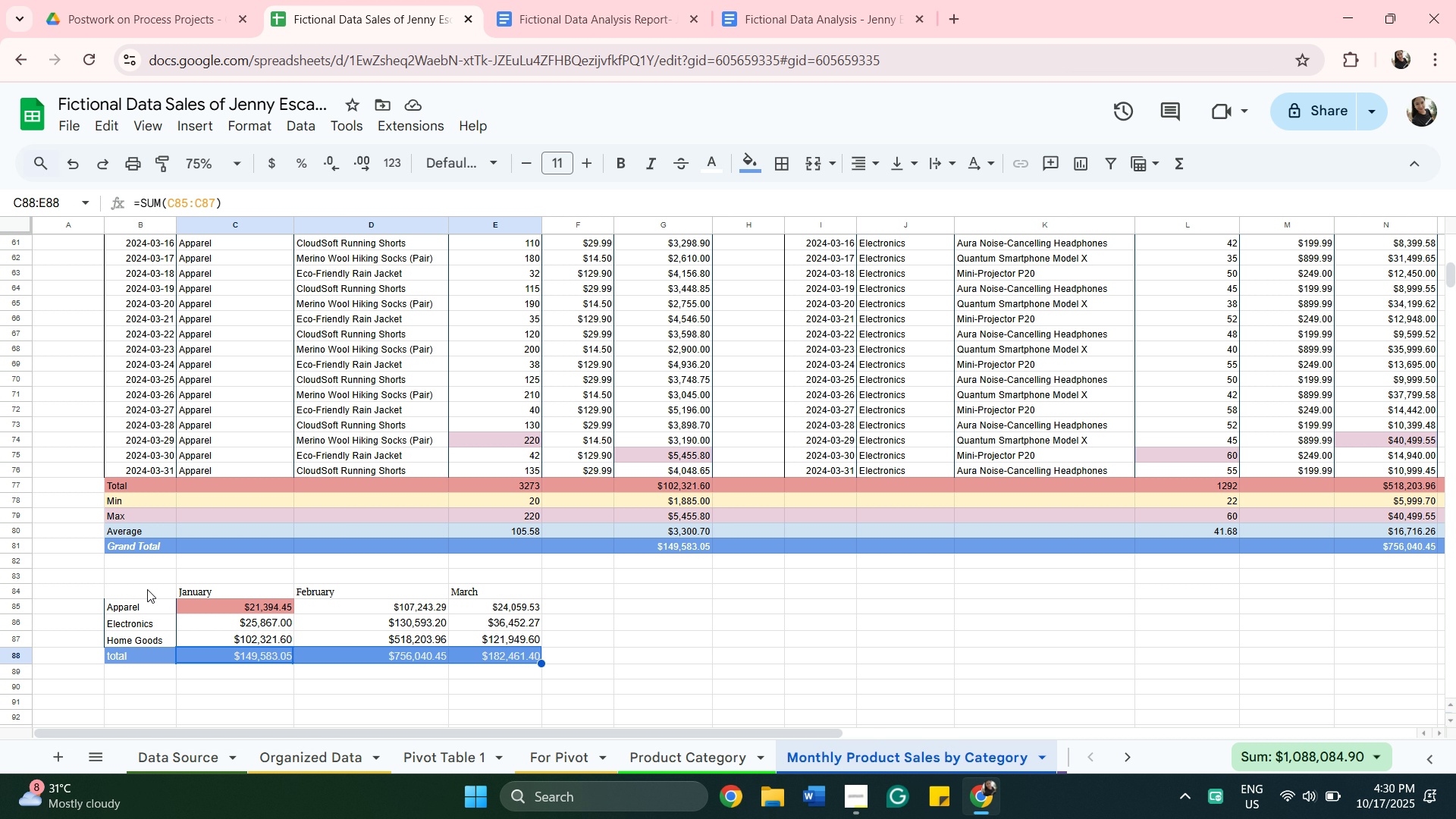 
wait(6.49)
 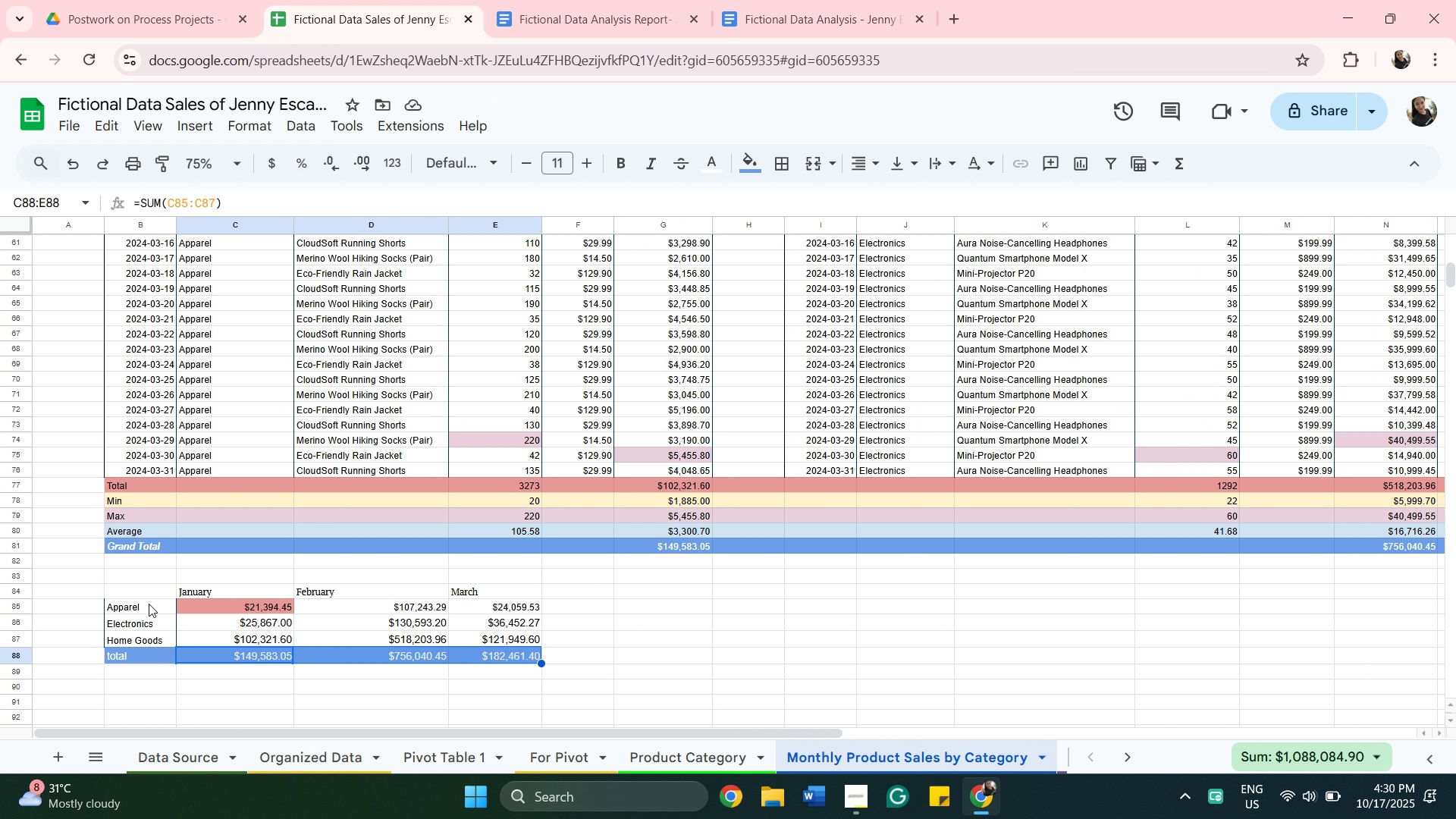 
left_click([146, 579])
 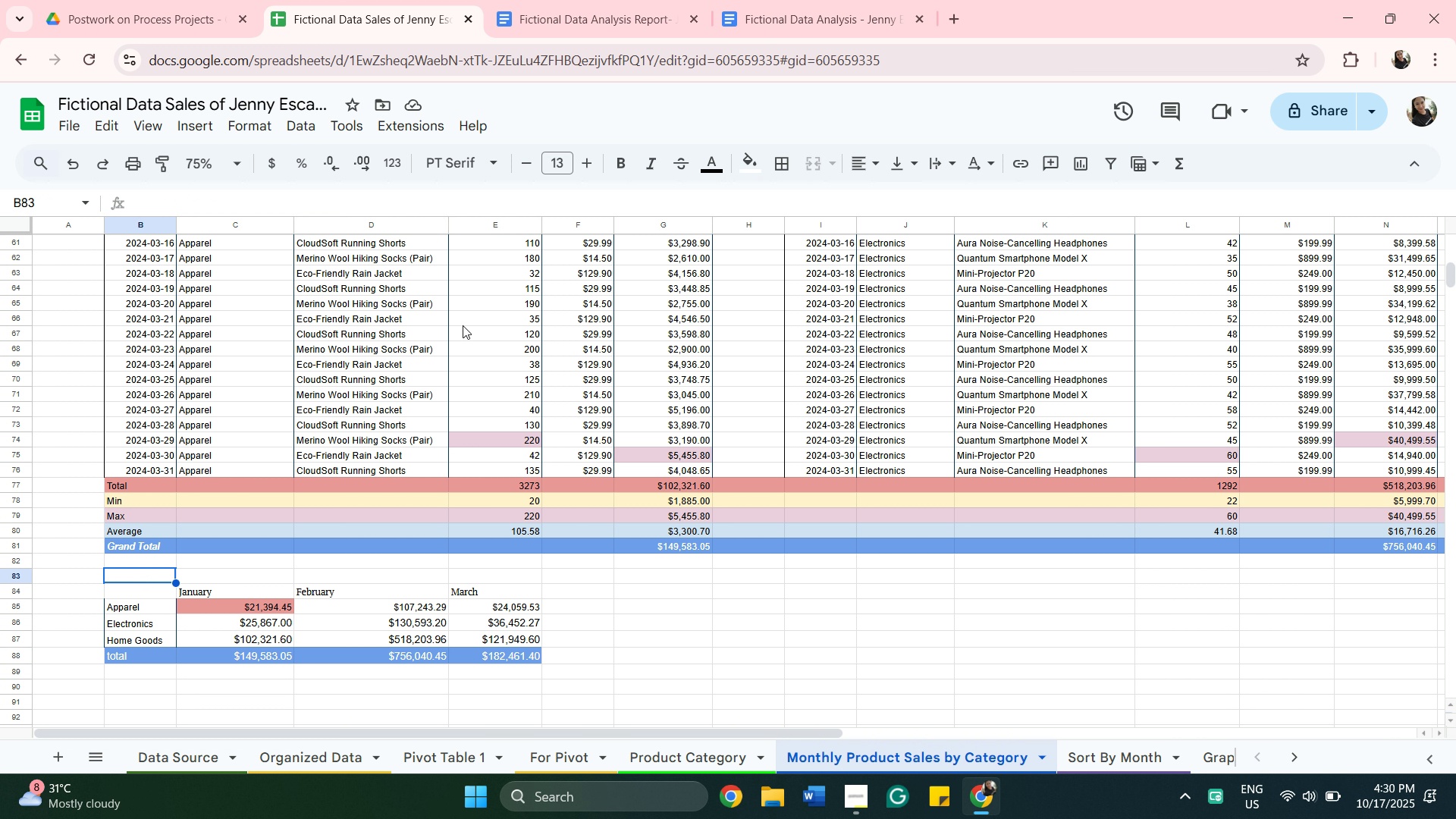 
wait(5.57)
 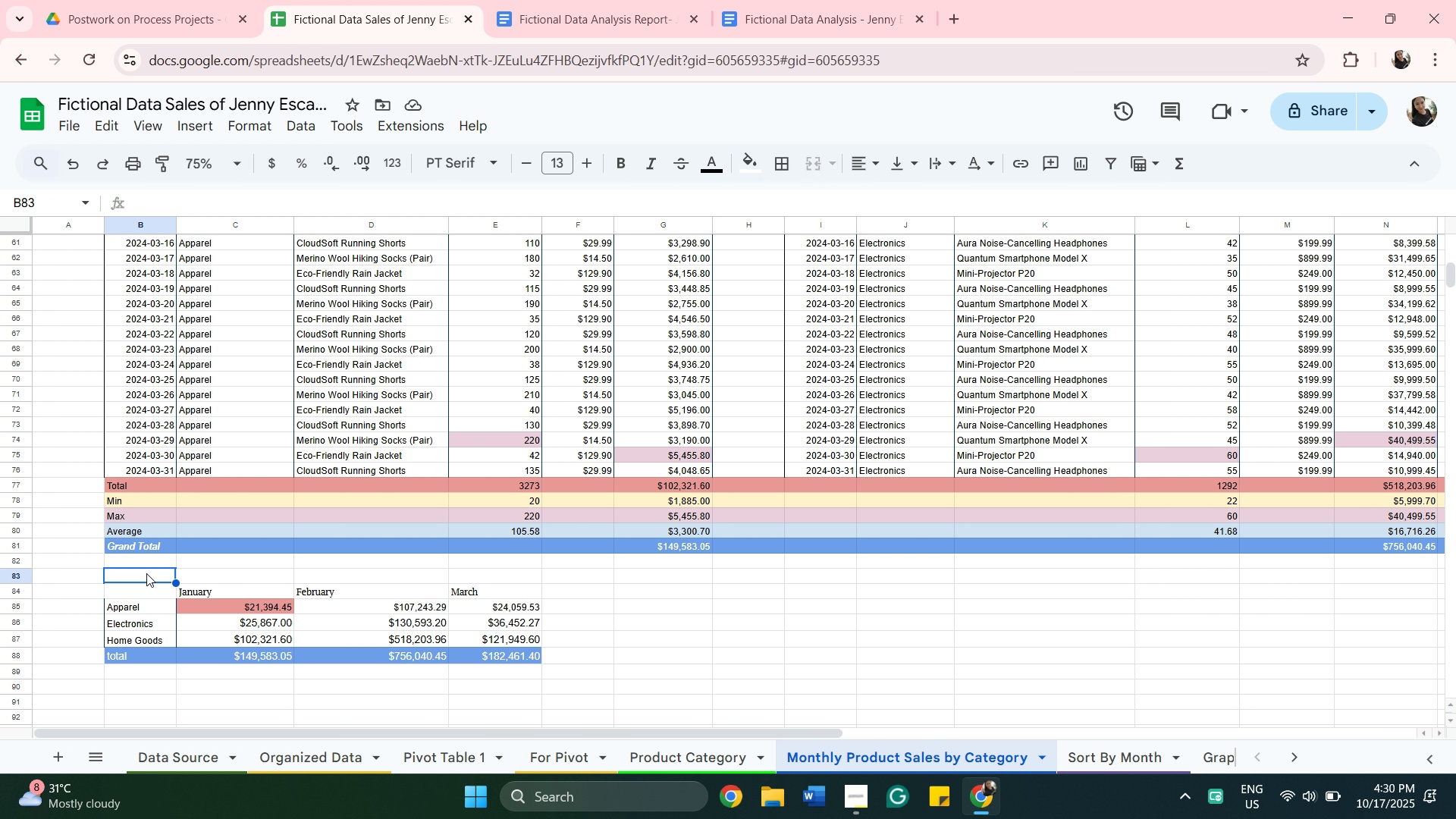 
left_click([610, 6])
 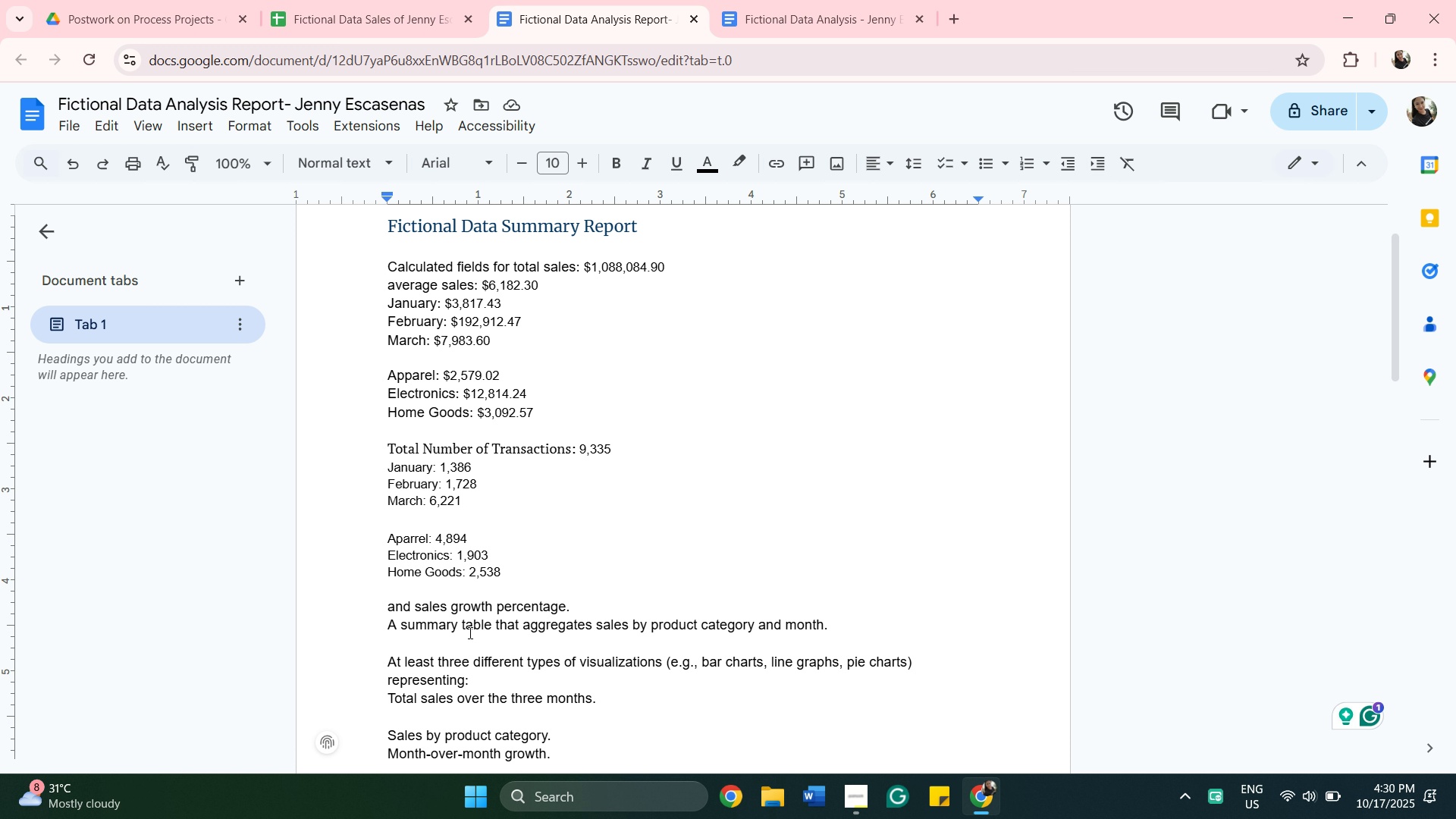 
wait(8.53)
 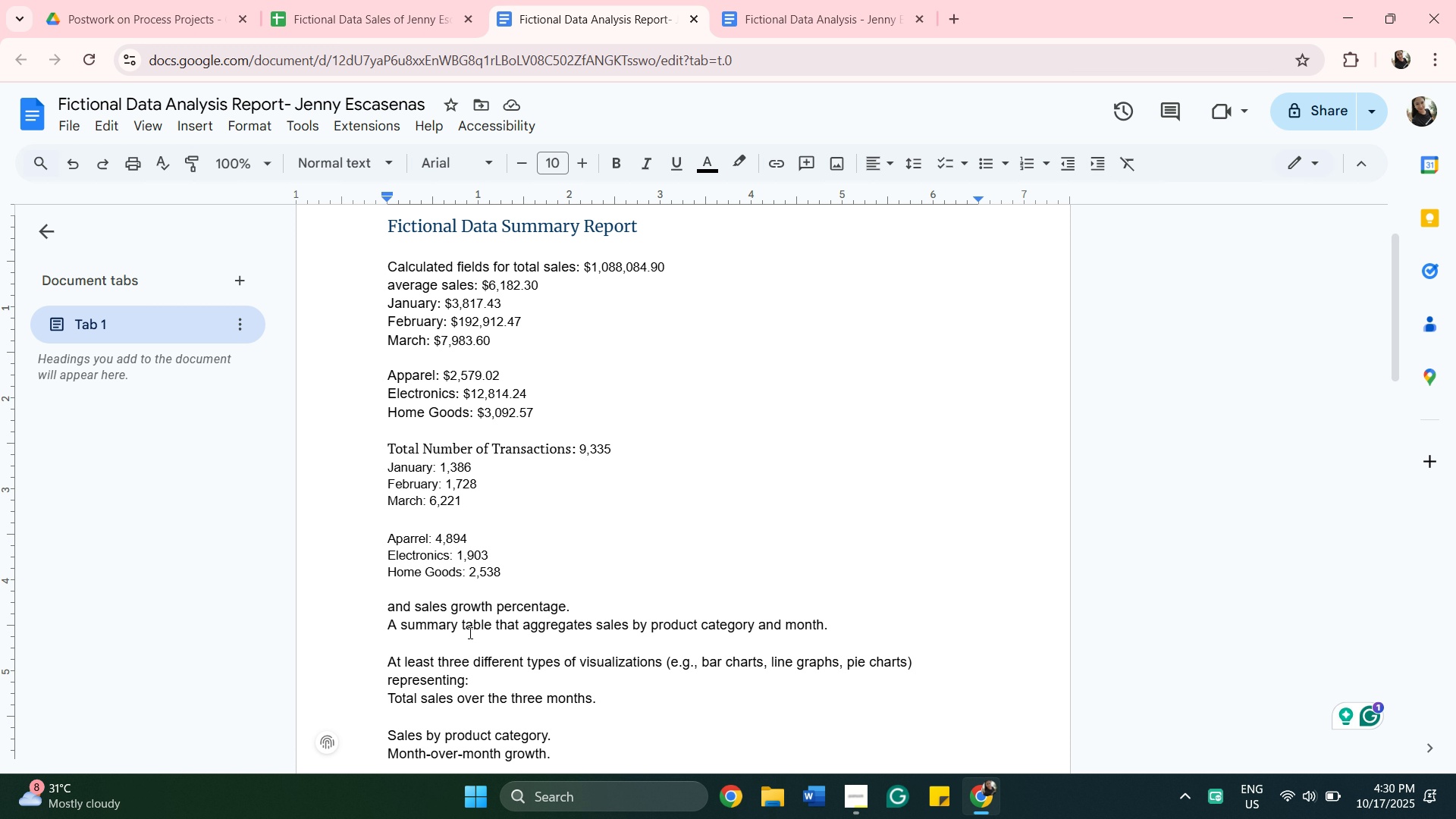 
left_click_drag(start_coordinate=[402, 624], to_coordinate=[488, 625])
 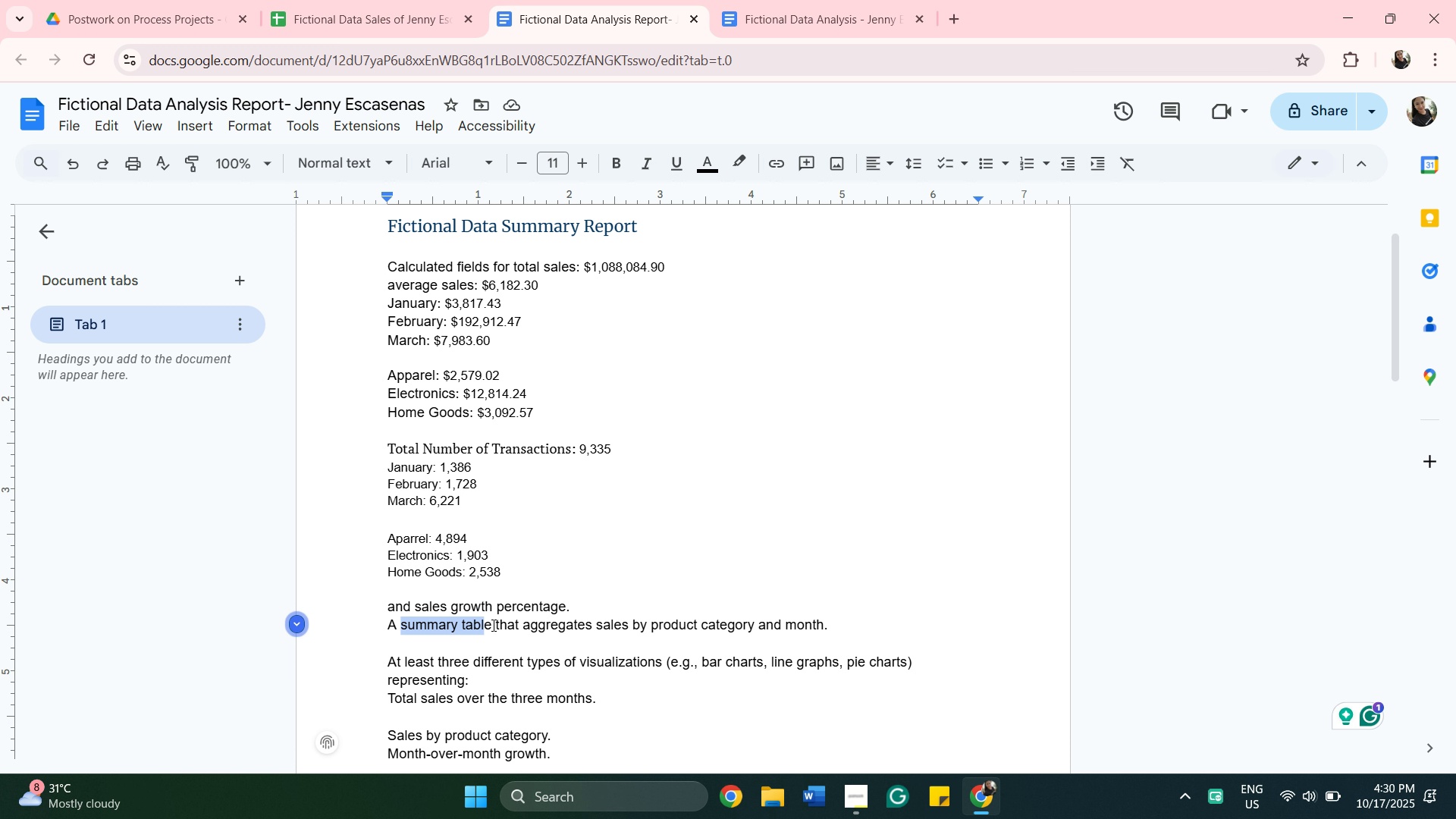 
left_click_drag(start_coordinate=[492, 625], to_coordinate=[403, 620])
 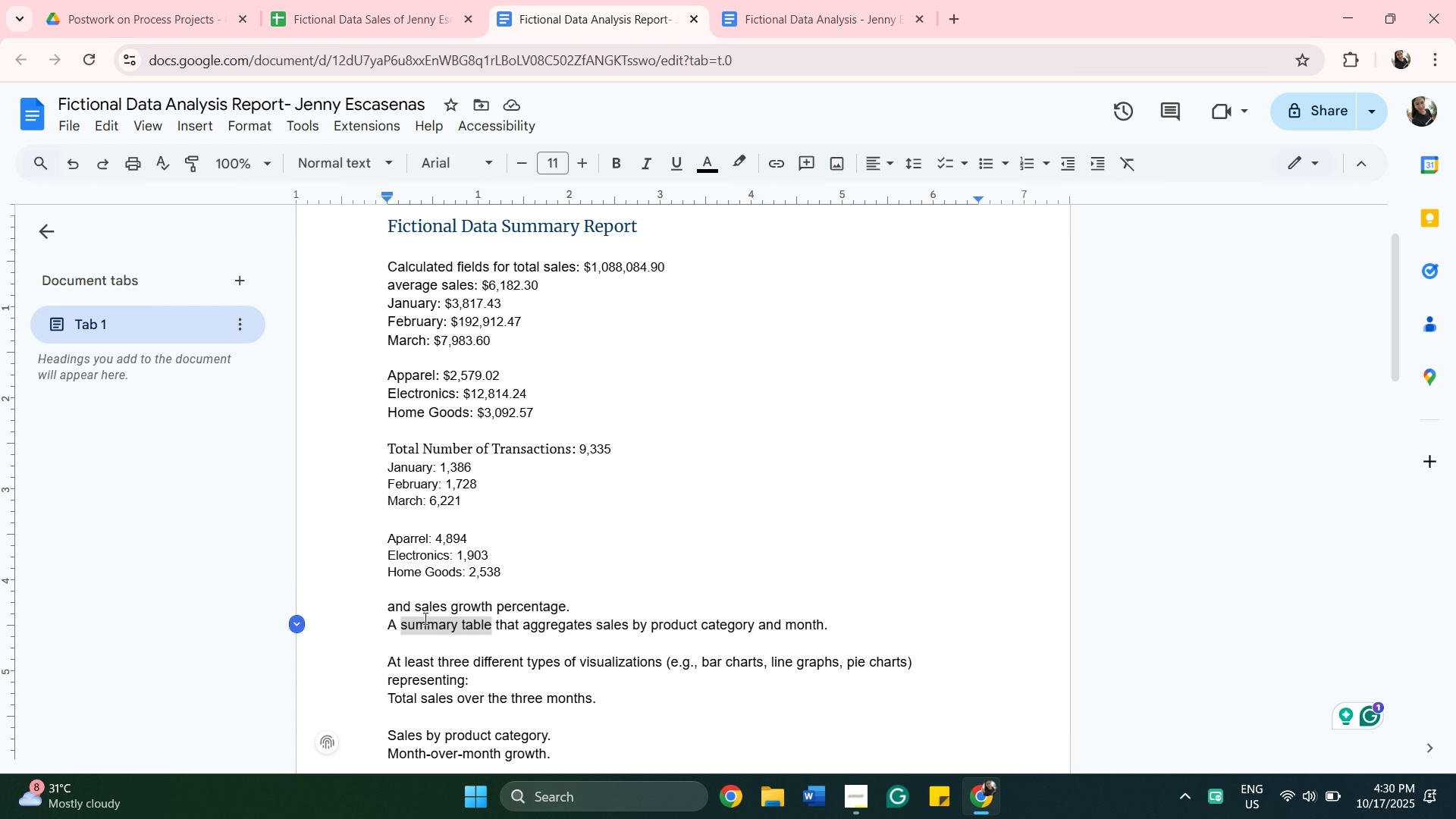 
right_click([424, 618])
 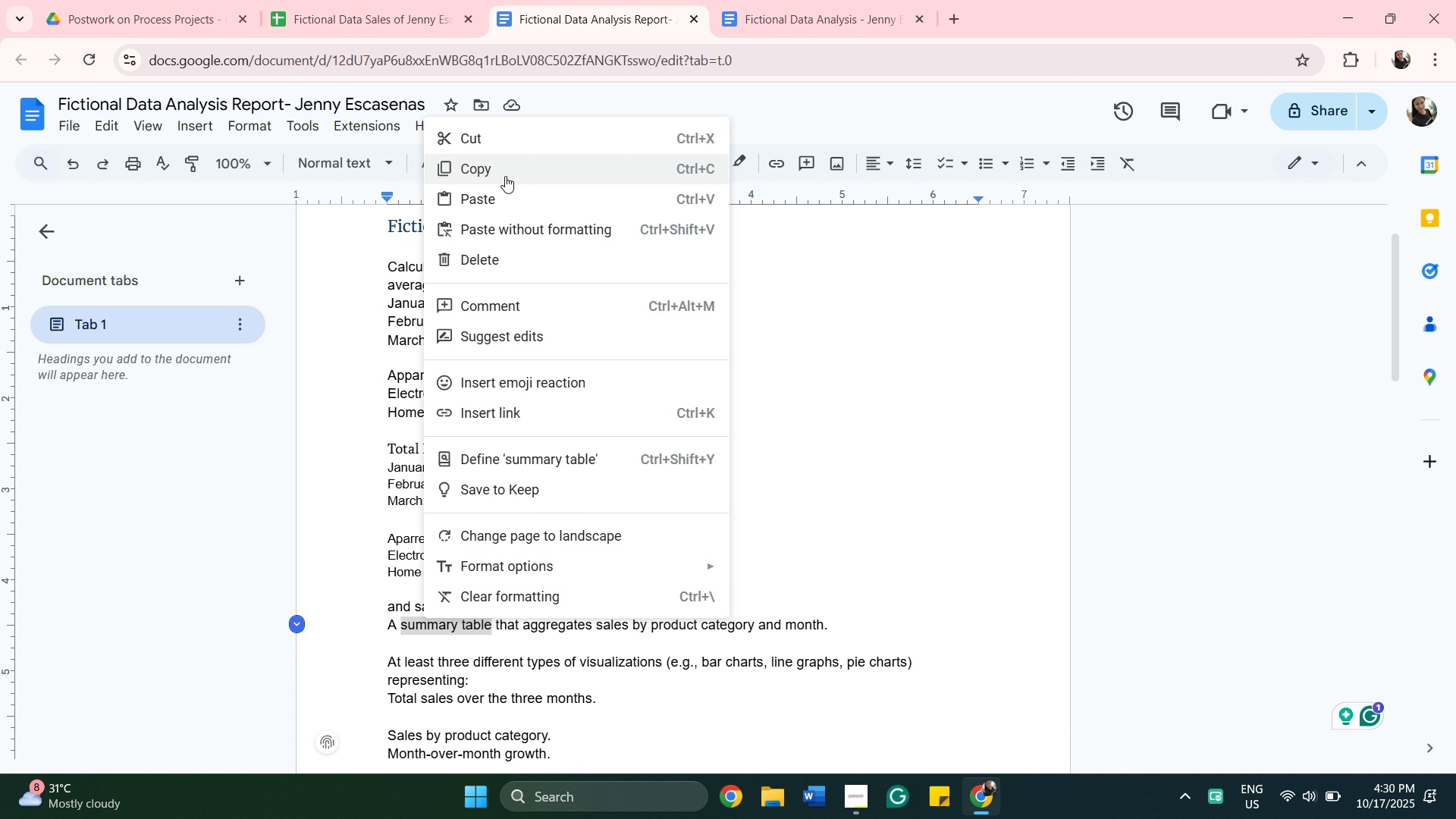 
left_click([505, 176])
 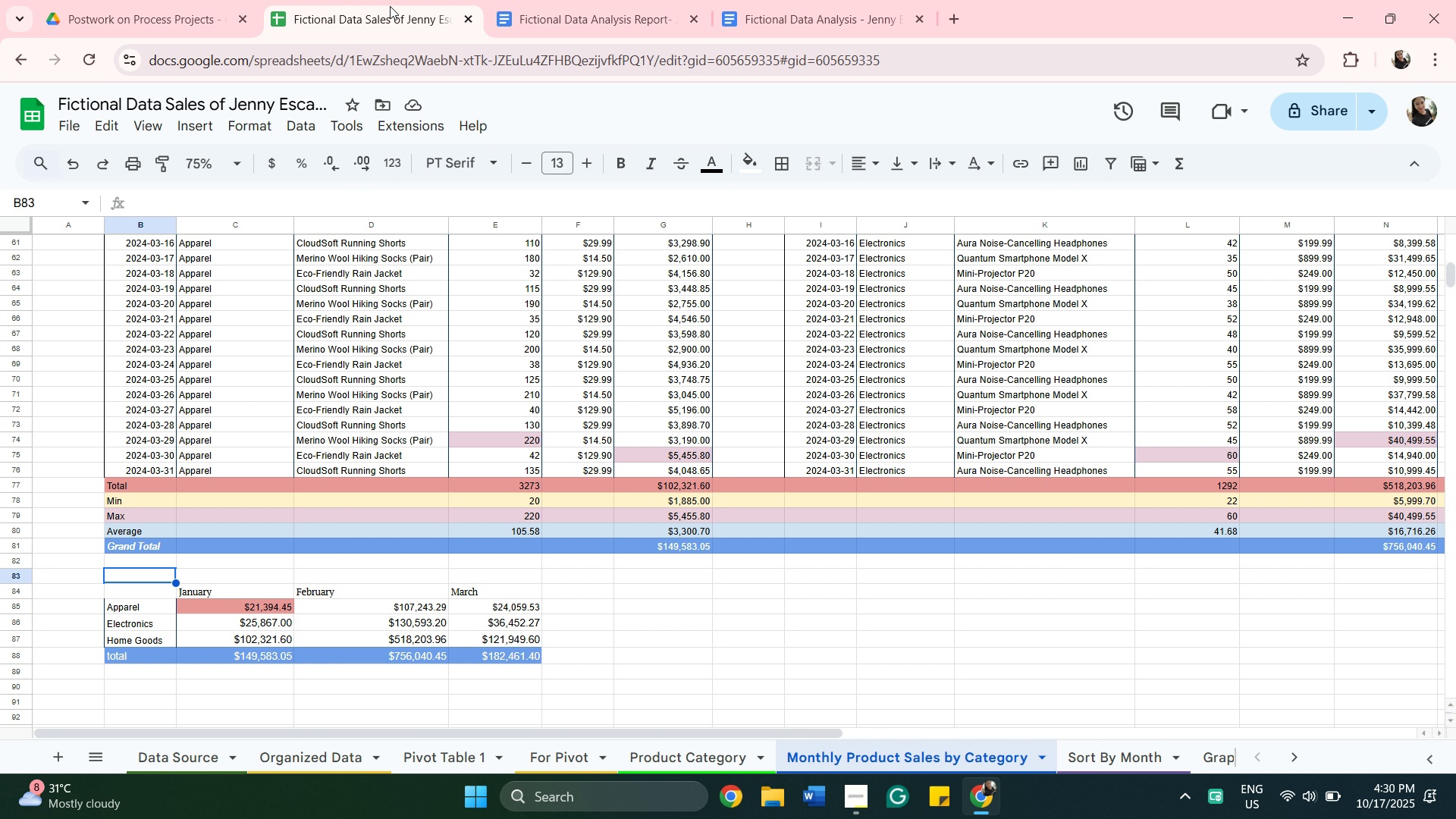 
left_click([390, 6])
 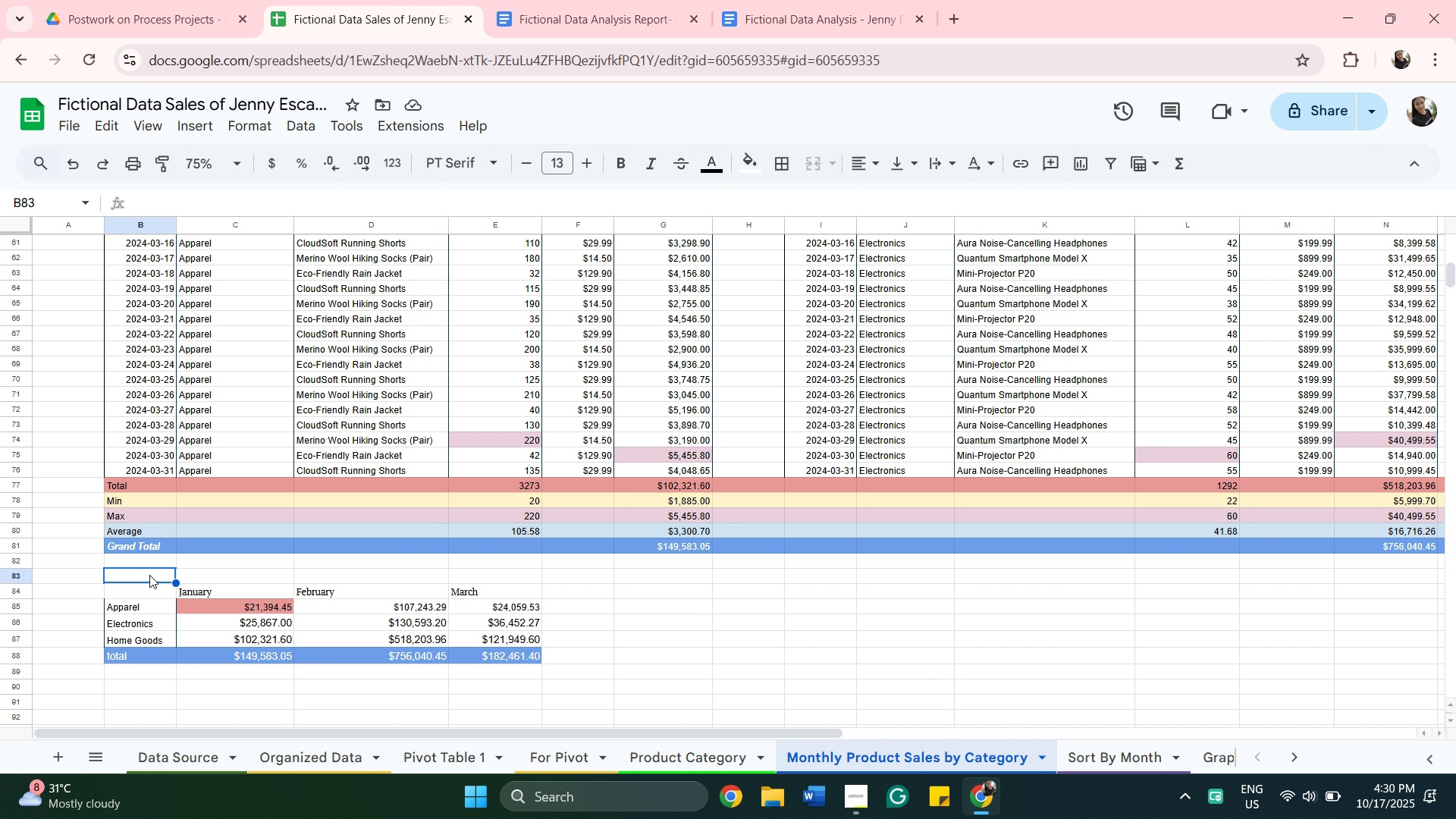 
left_click([151, 573])
 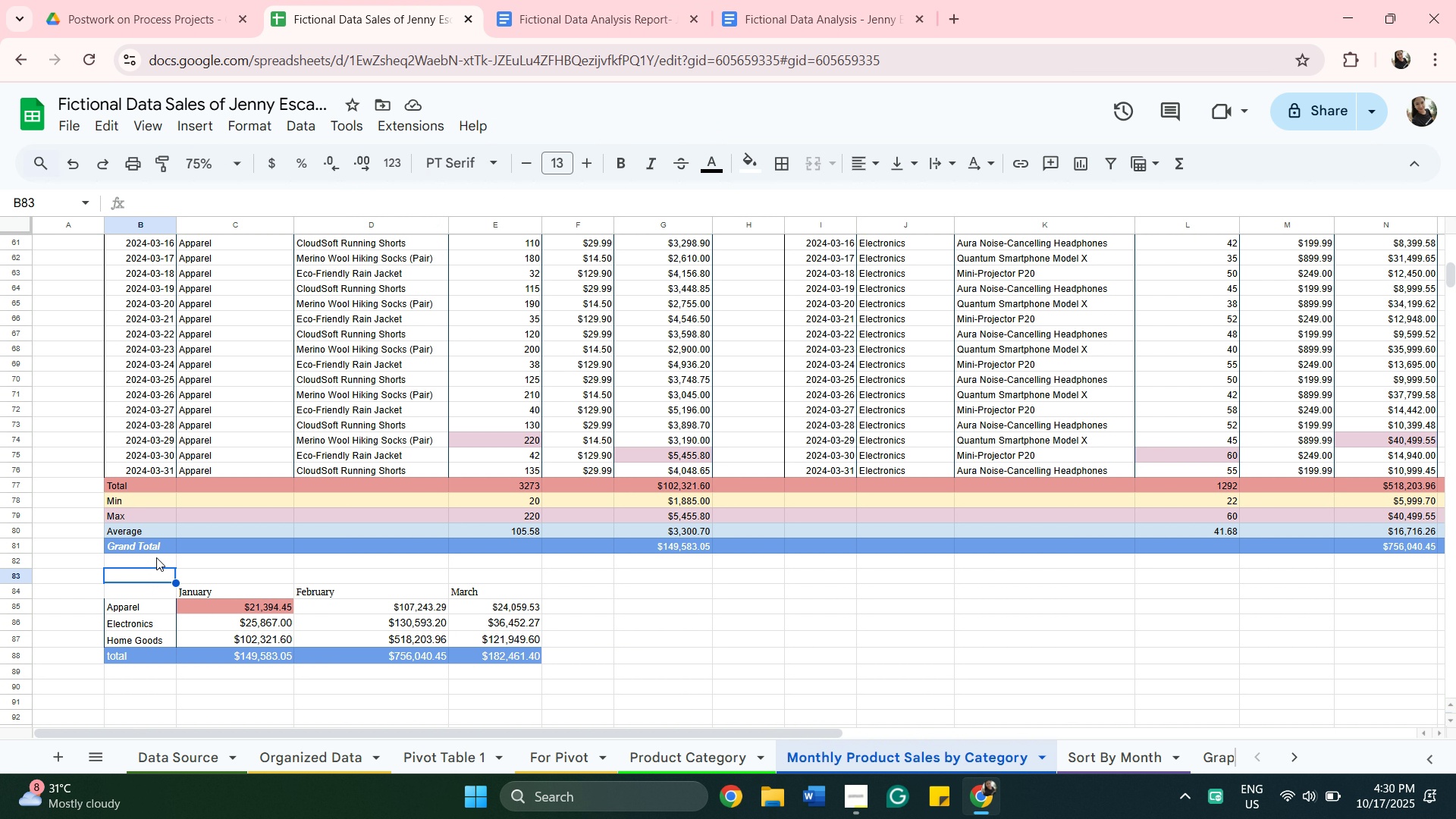 
right_click([152, 573])
 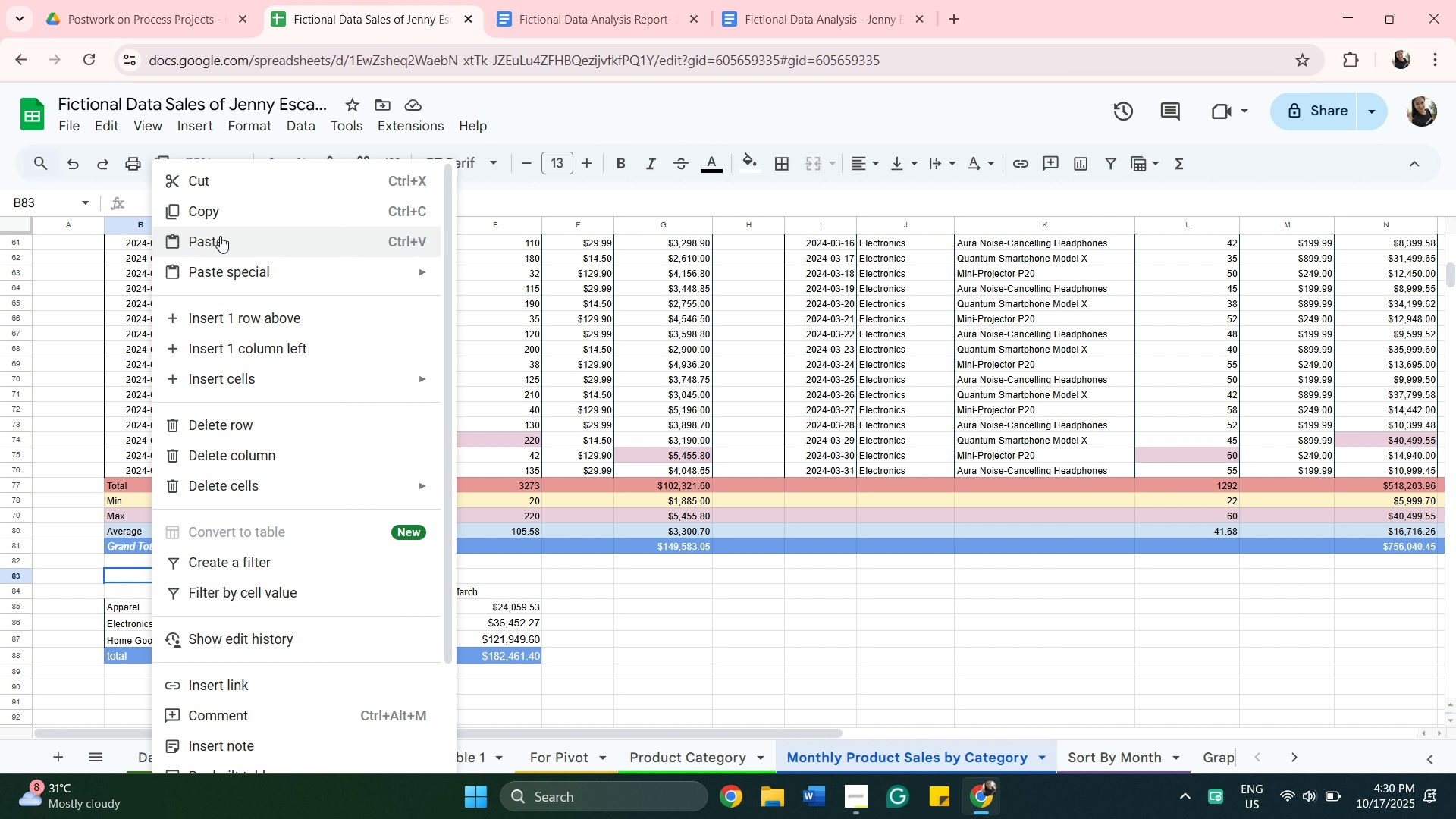 
left_click([221, 236])
 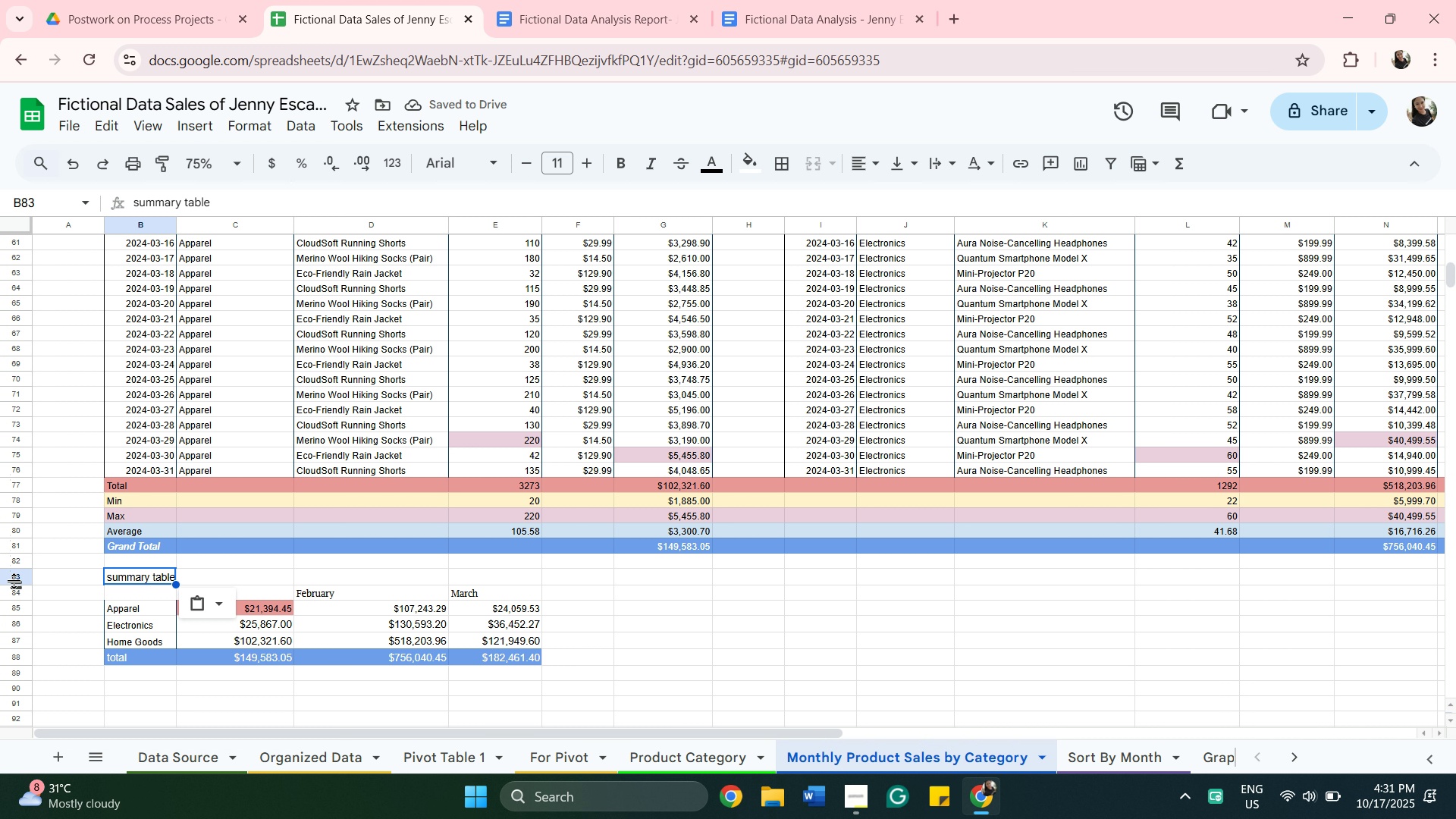 
left_click([14, 556])
 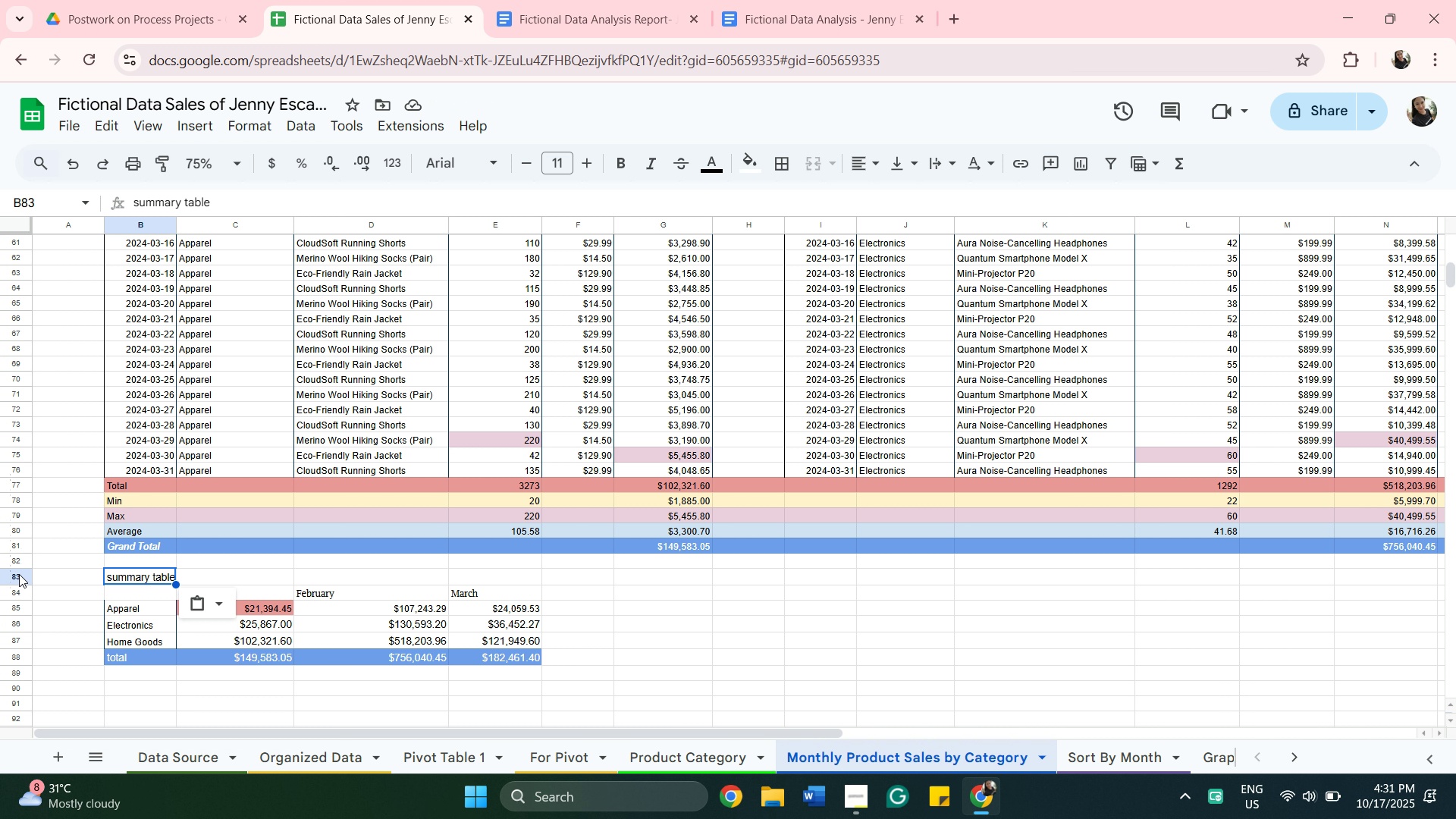 
left_click([20, 572])
 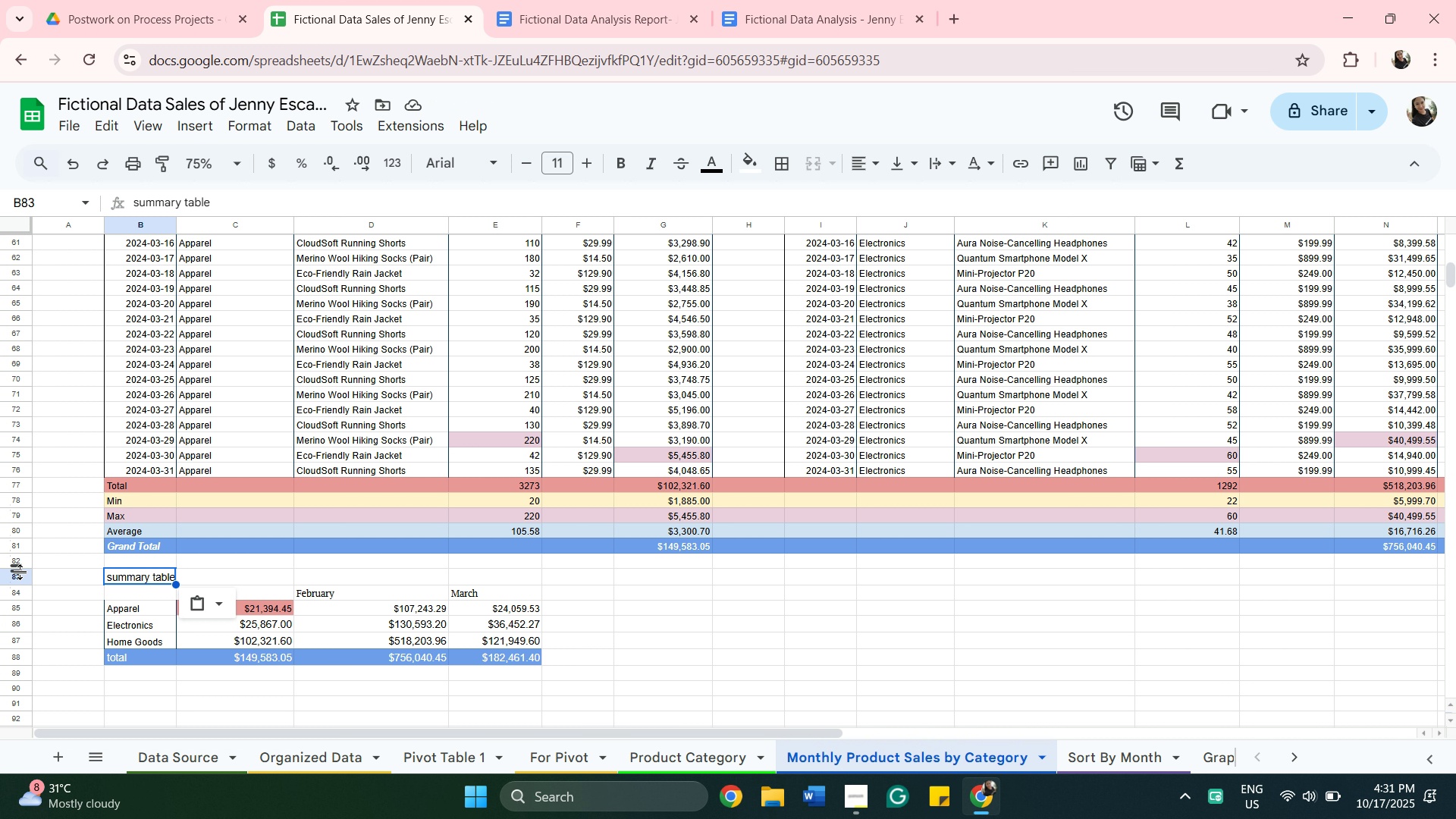 
left_click_drag(start_coordinate=[20, 572], to_coordinate=[25, 572])
 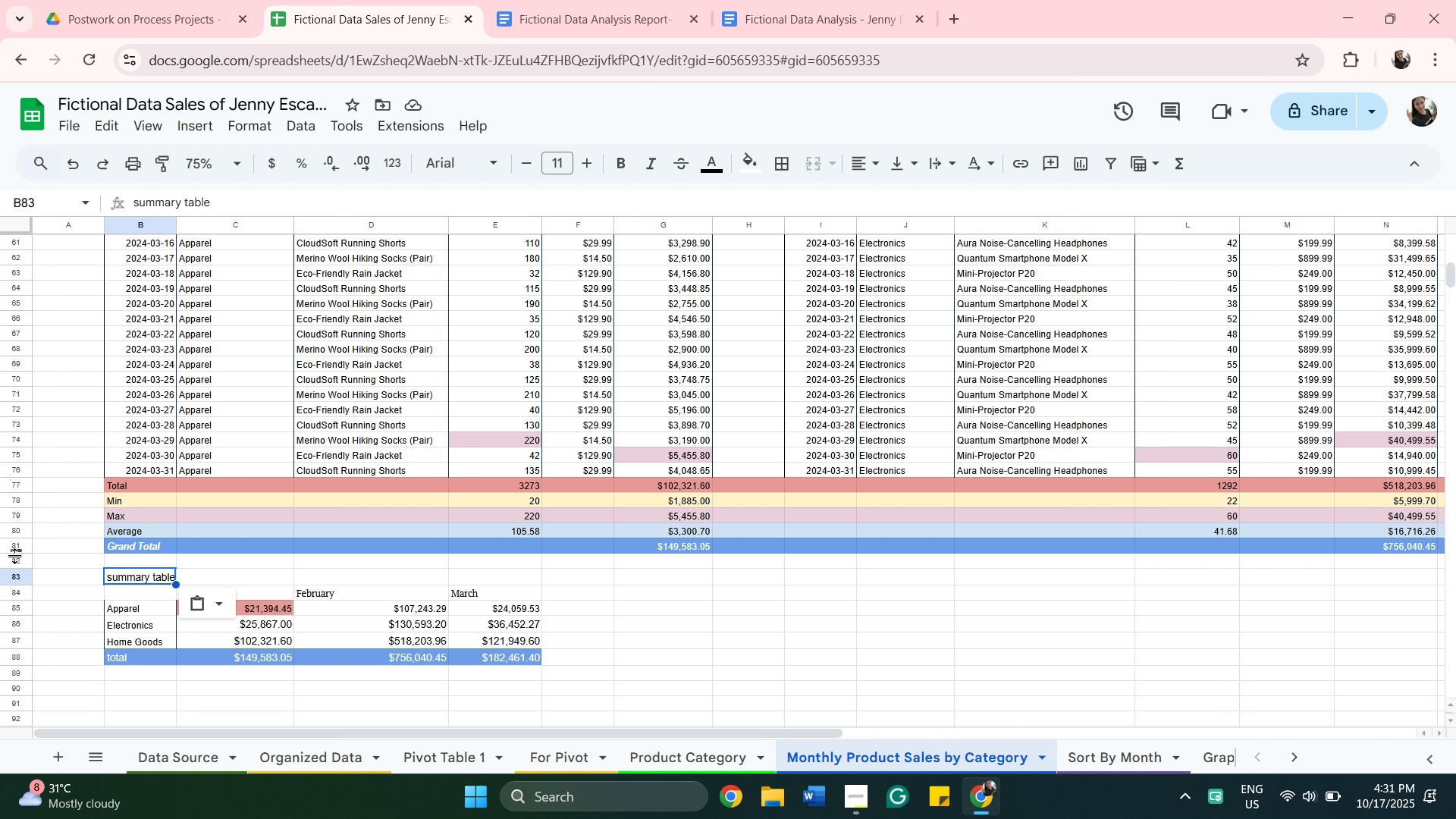 
left_click([15, 556])
 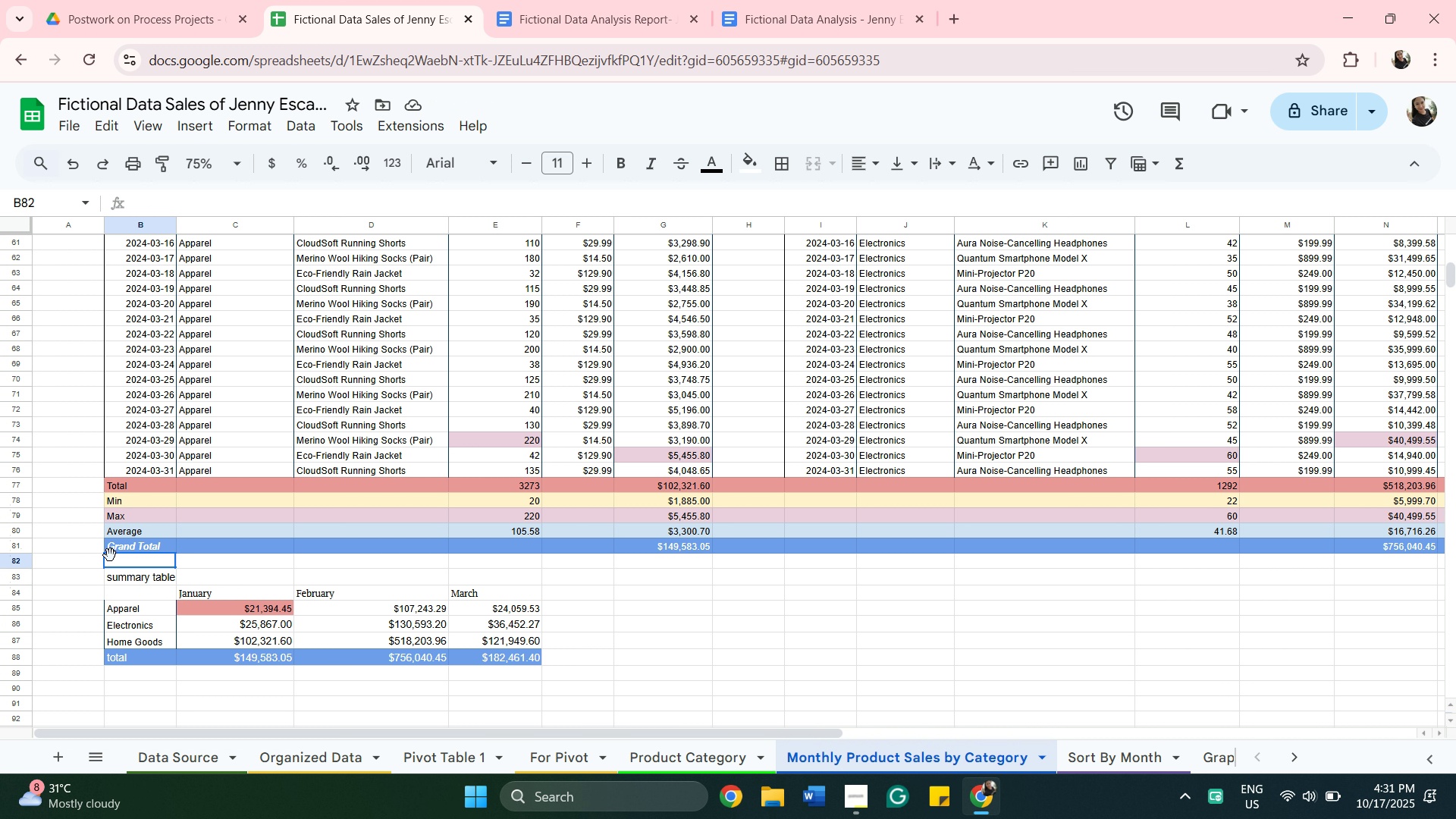 
left_click([110, 555])
 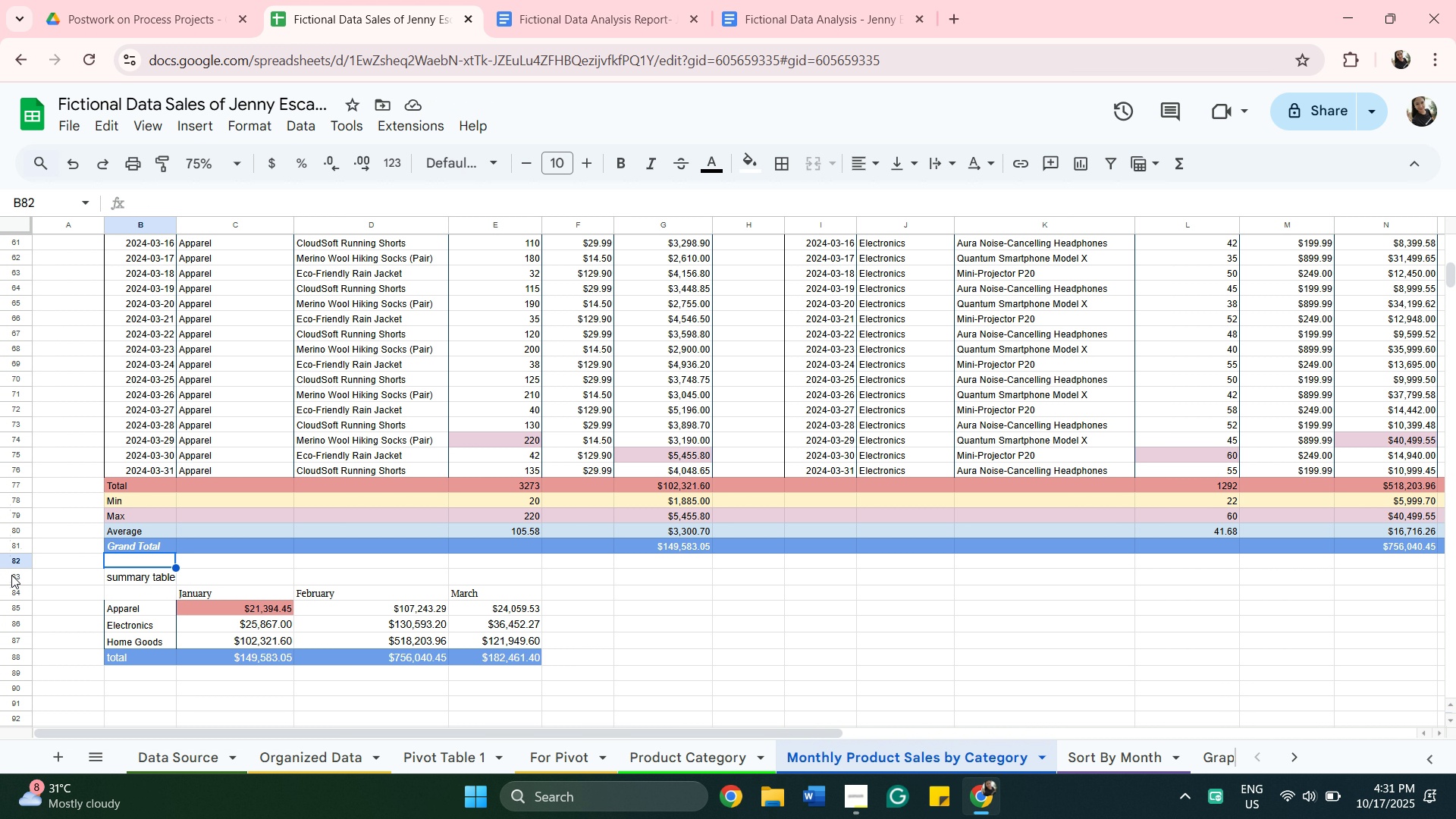 
left_click([11, 575])
 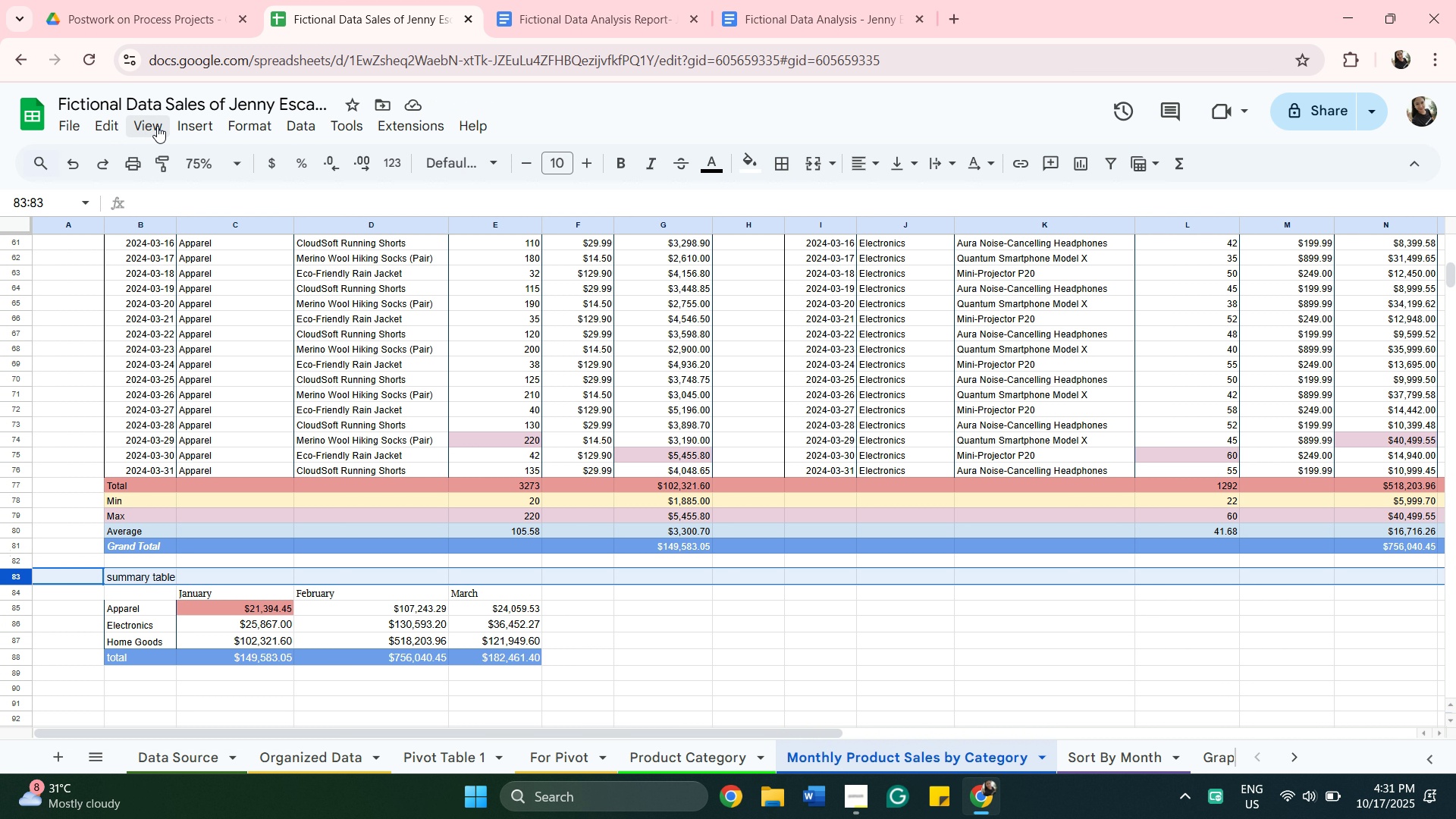 
left_click([187, 127])
 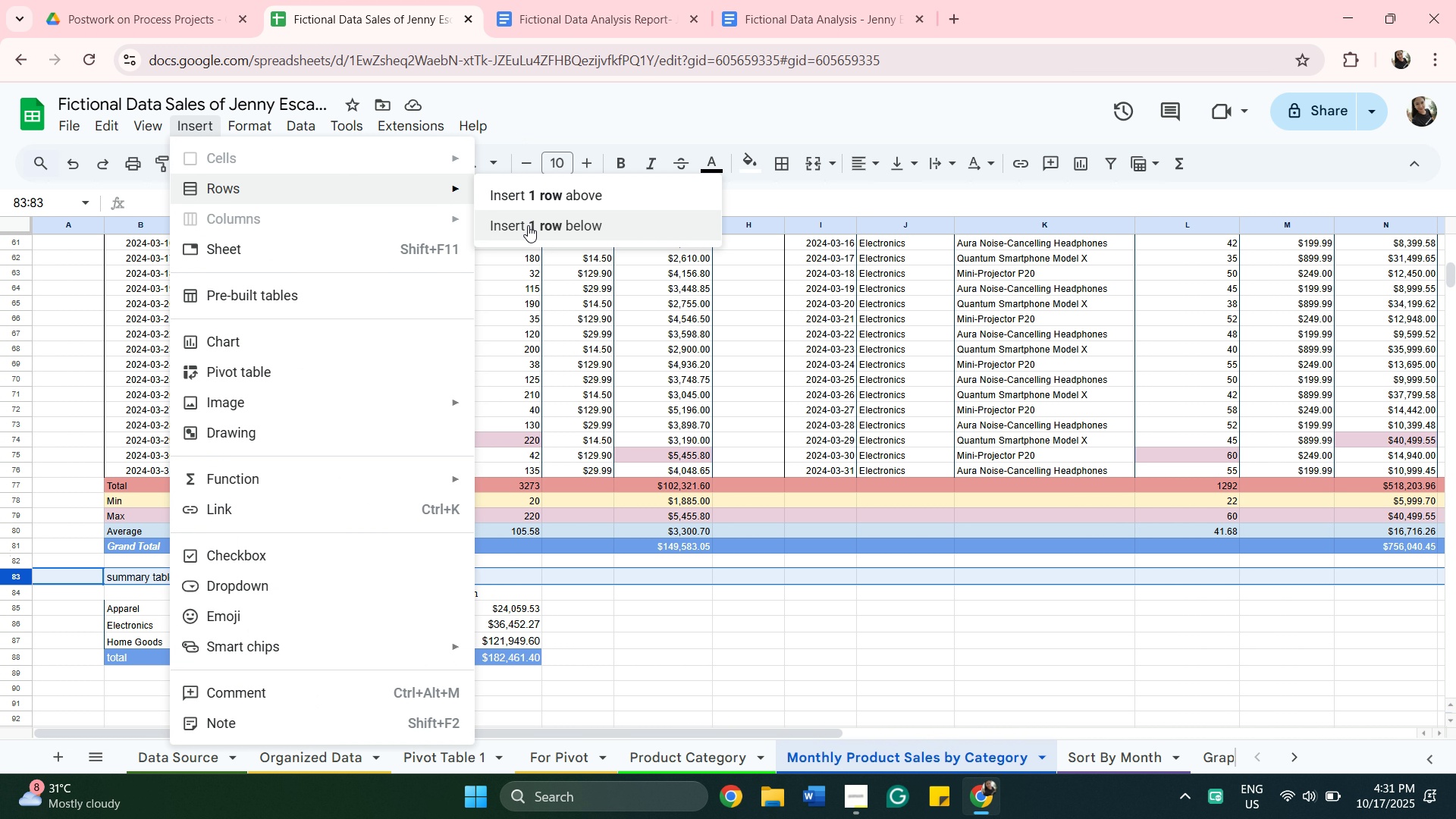 
wait(6.2)
 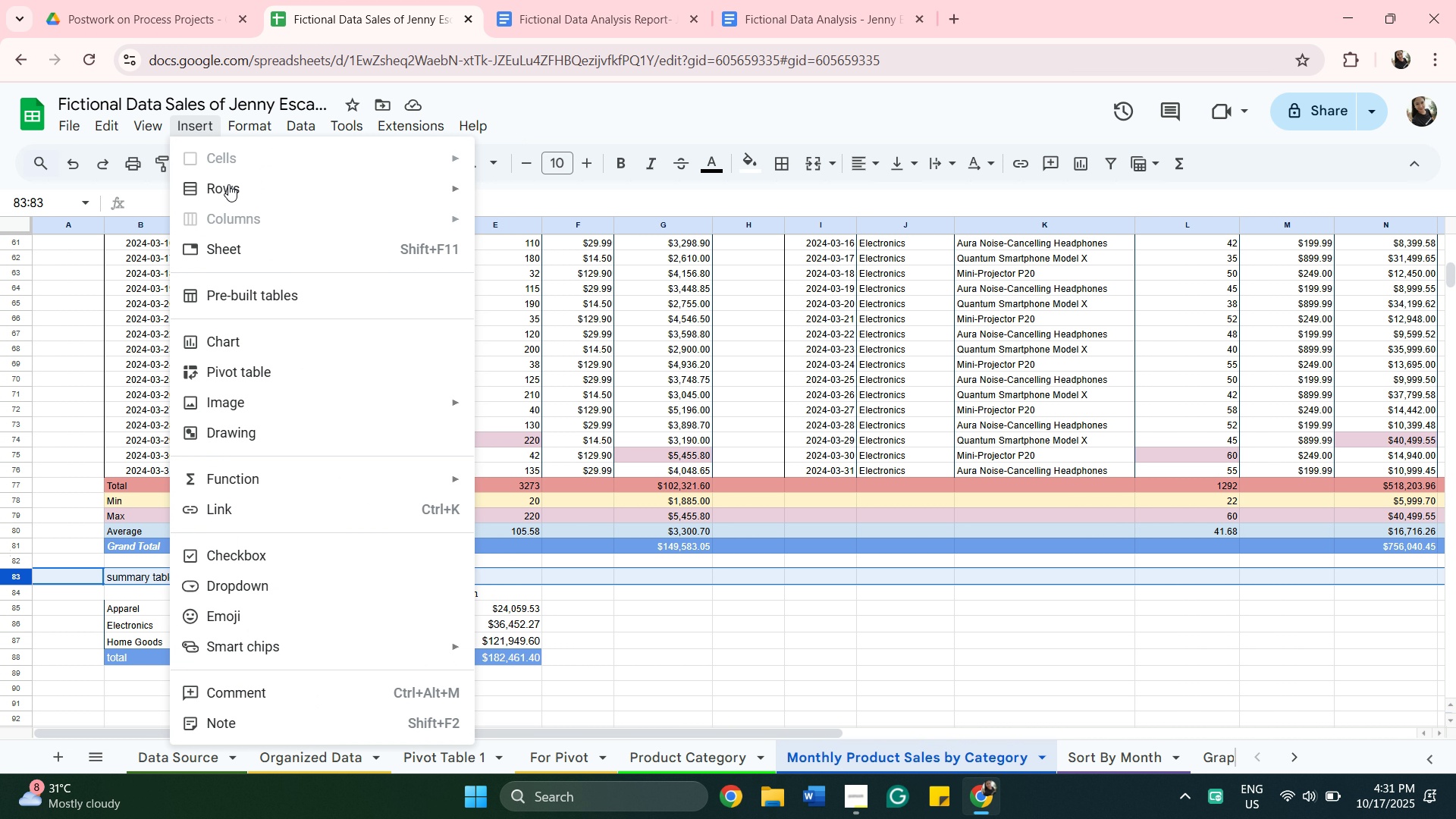 
left_click([529, 203])
 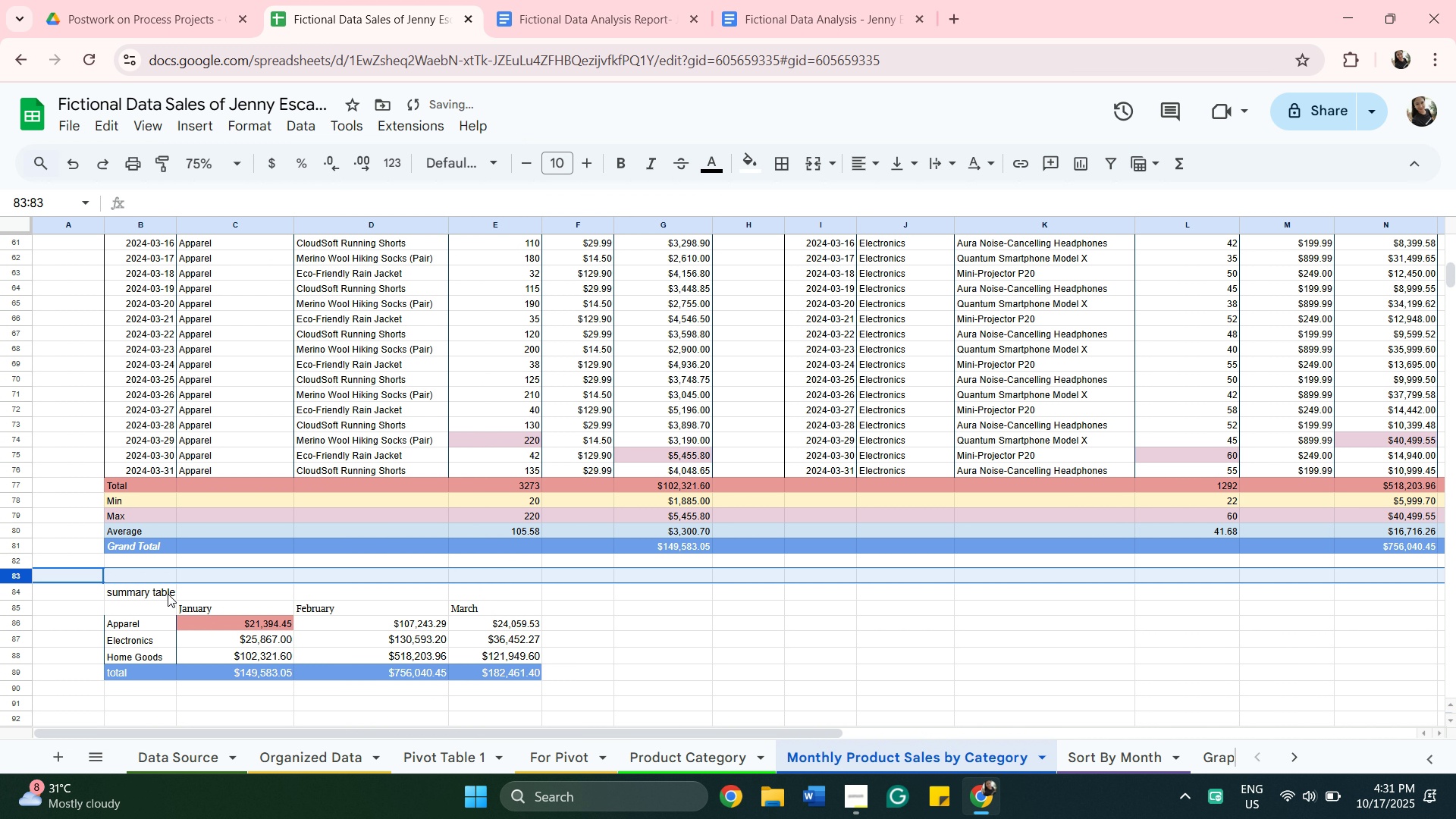 
left_click([168, 594])
 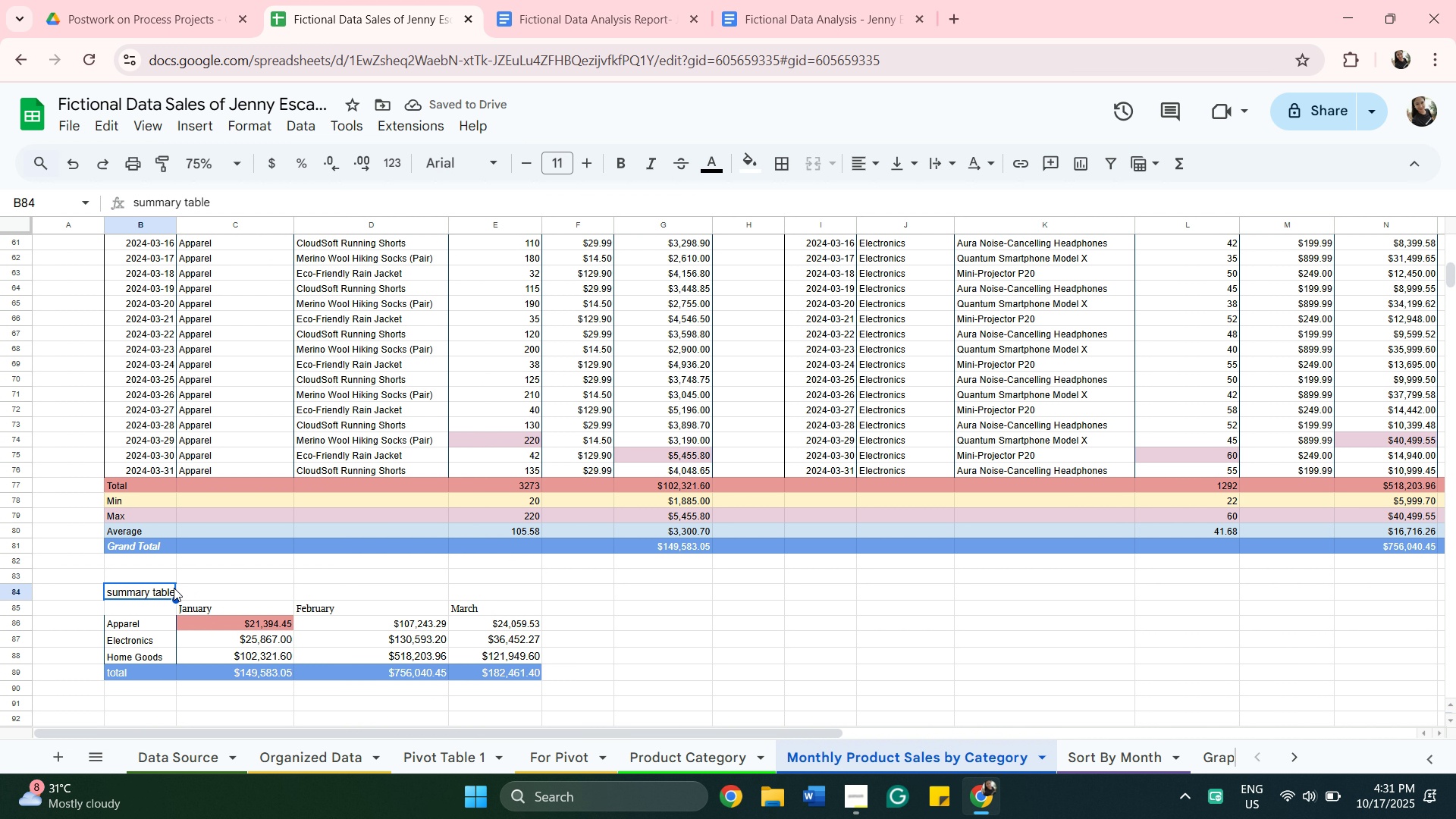 
left_click([174, 588])
 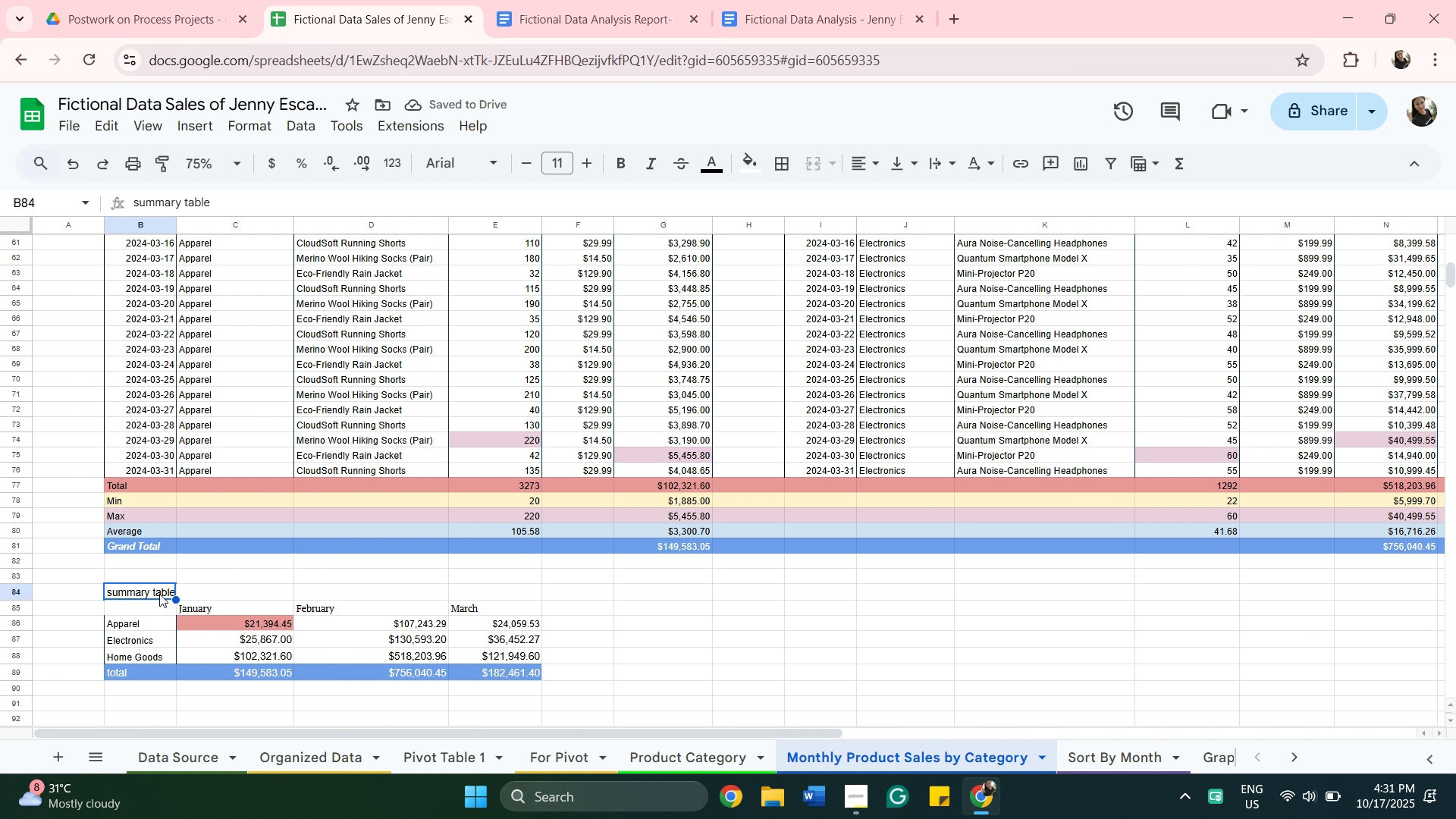 
double_click([159, 594])
 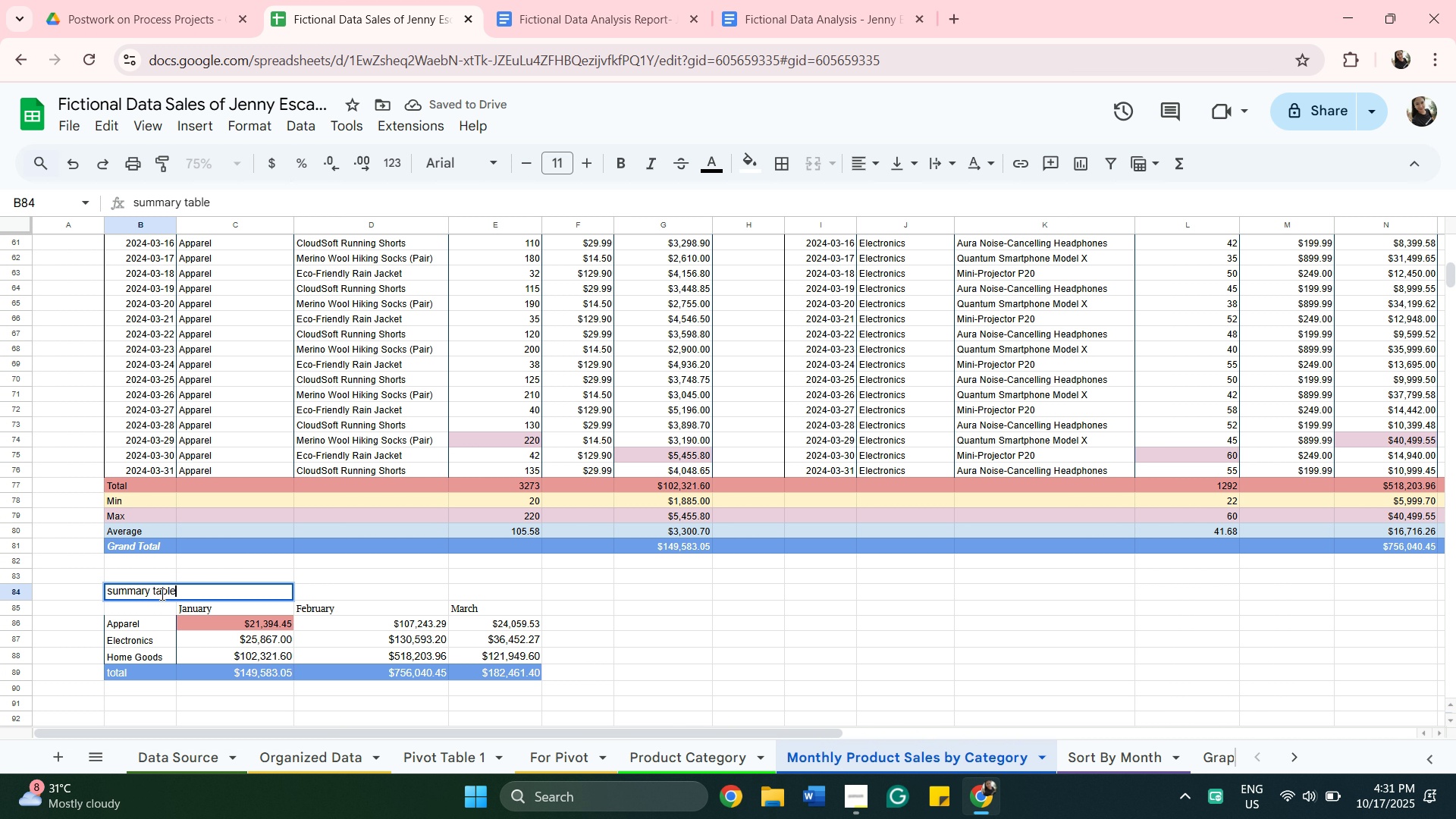 
key(Space)
 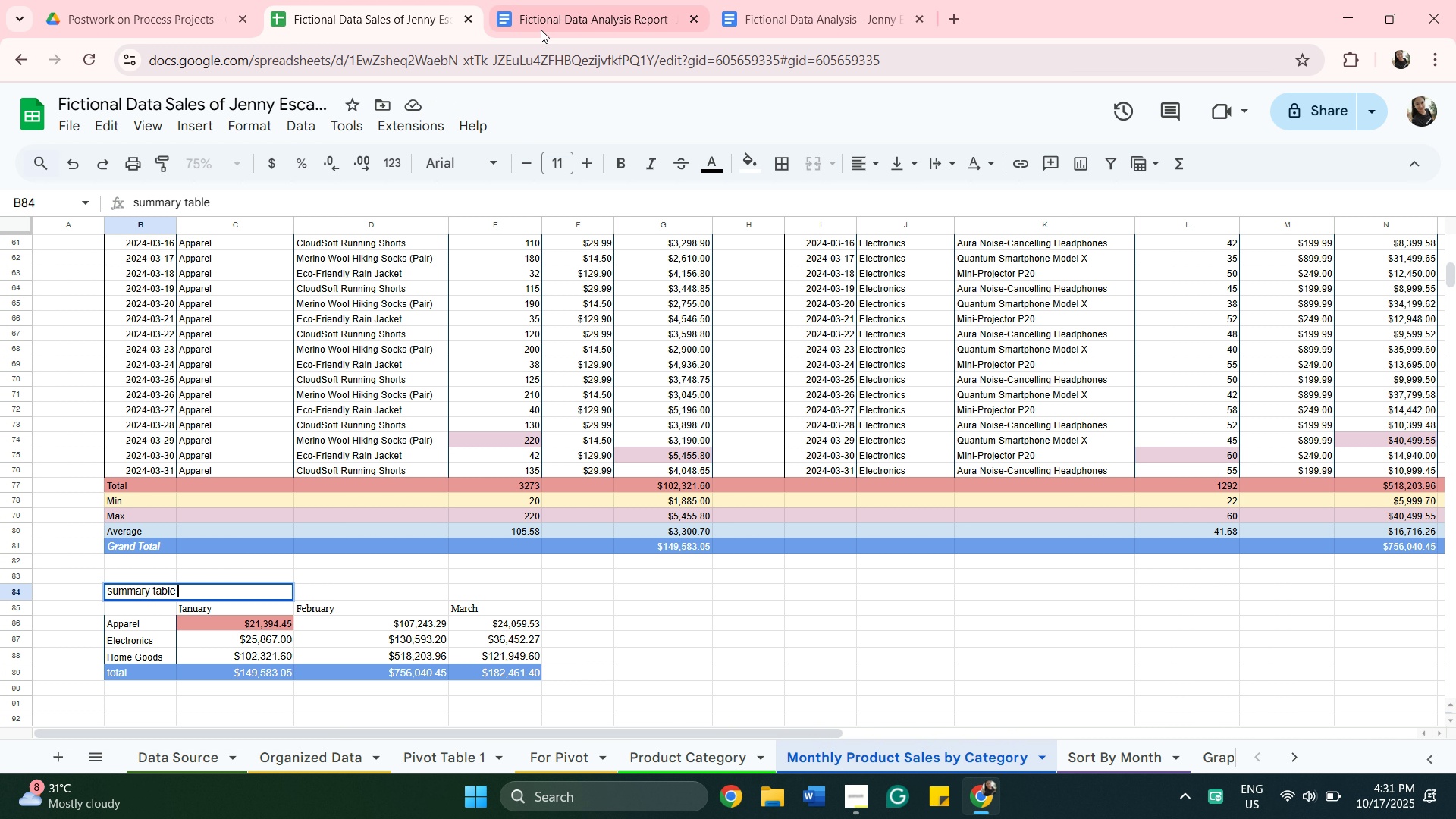 
left_click([541, 28])
 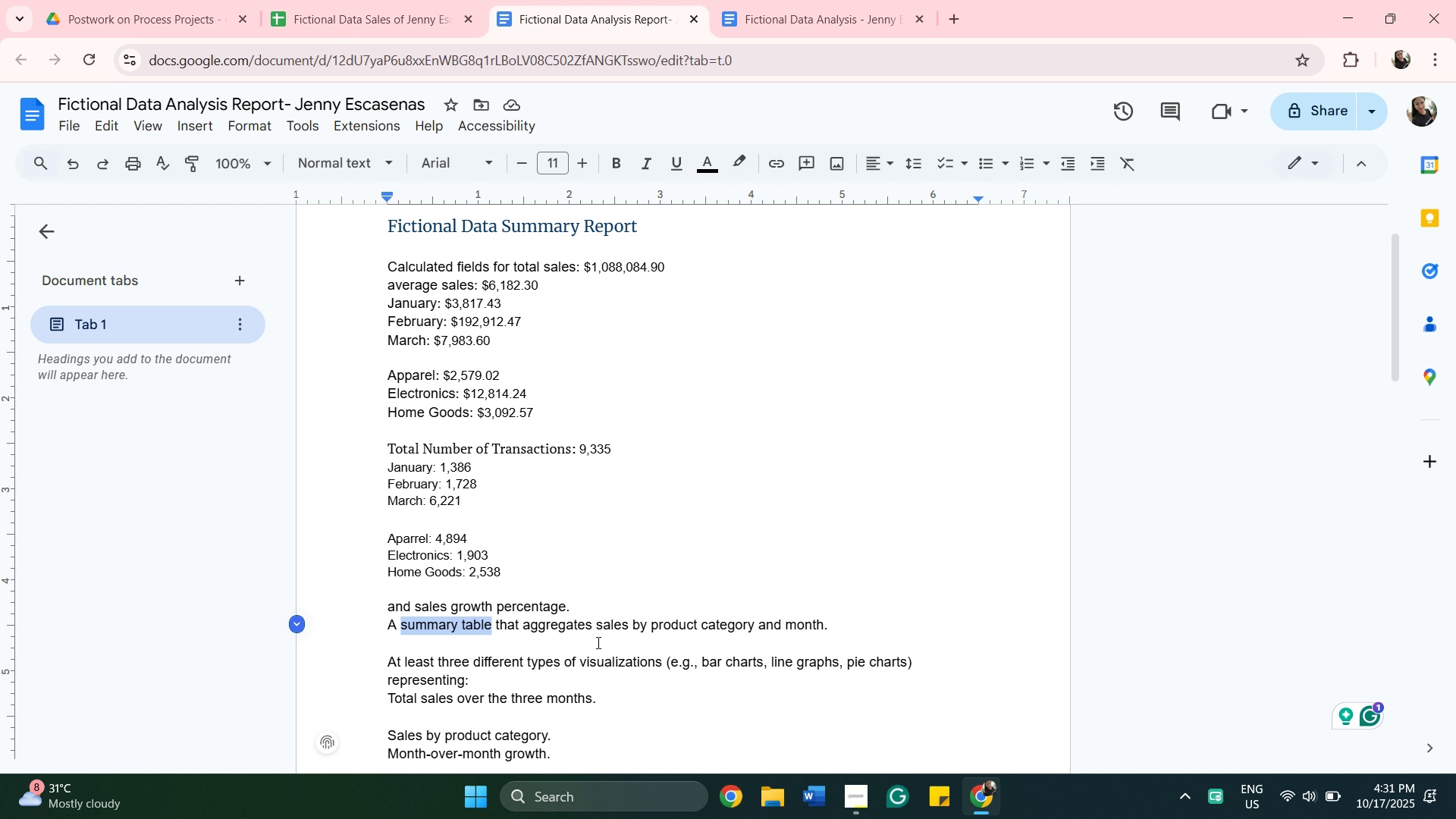 
wait(6.43)
 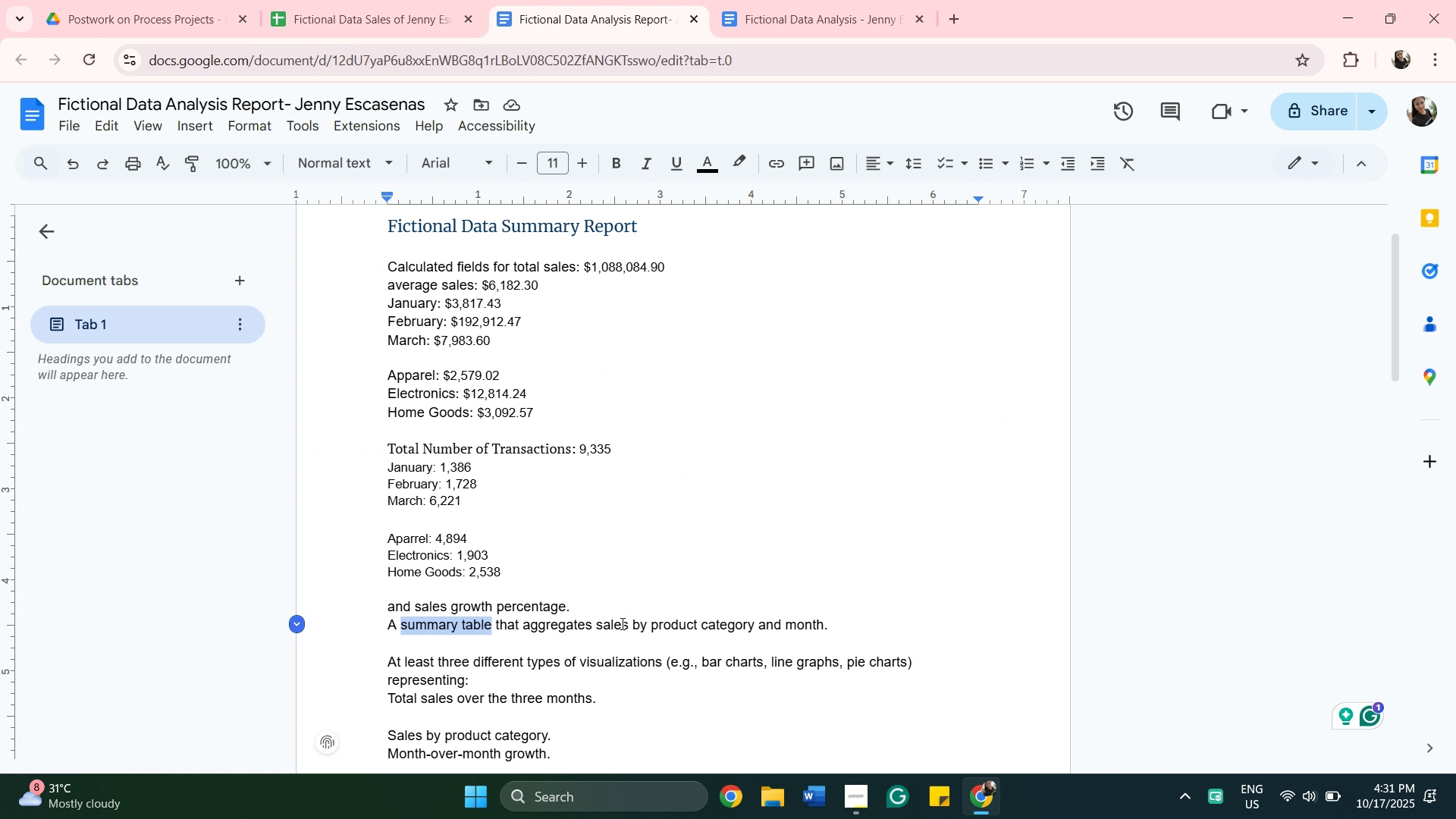 
left_click_drag(start_coordinate=[596, 626], to_coordinate=[823, 623])
 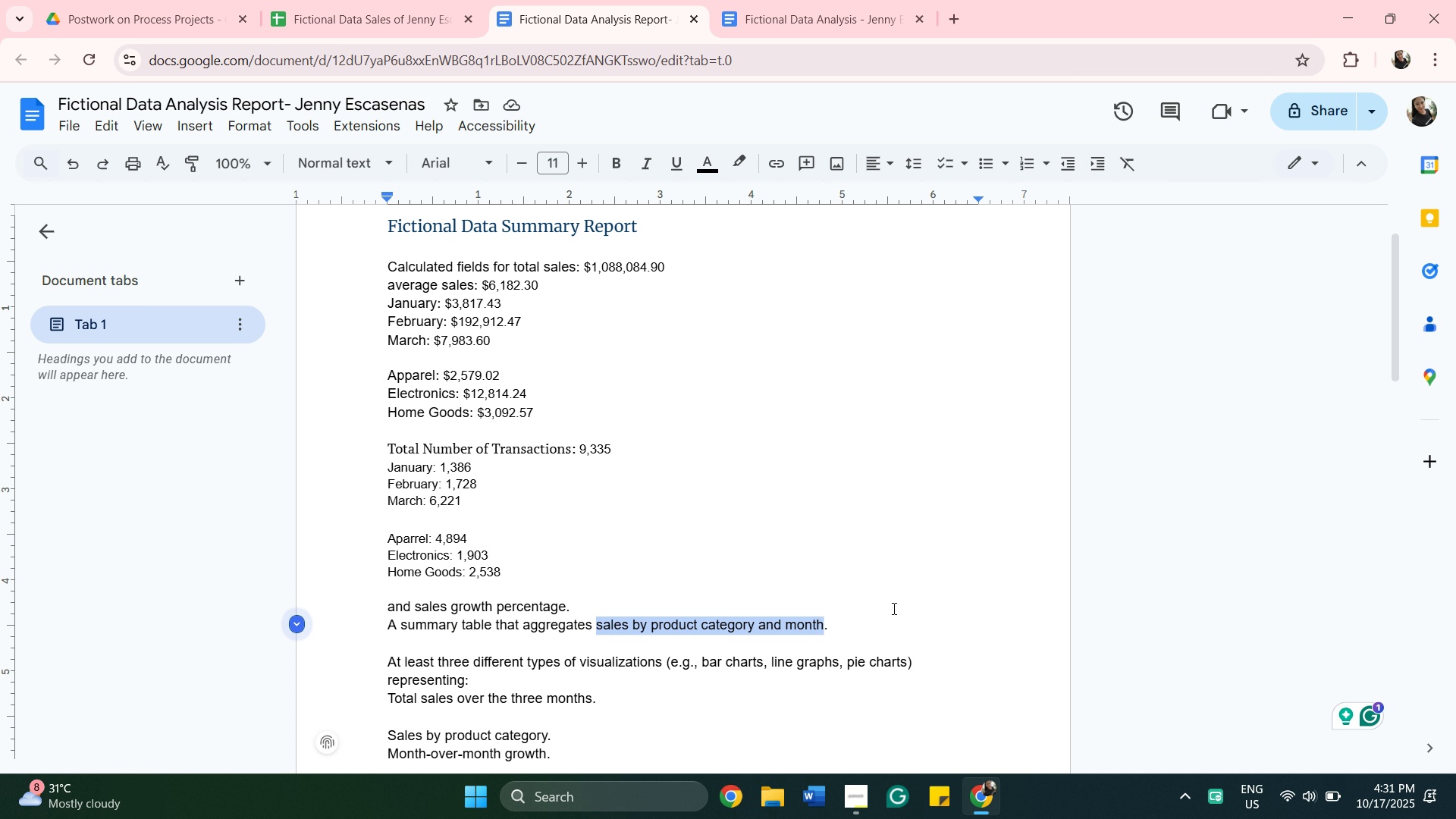 
key(Control+C)
 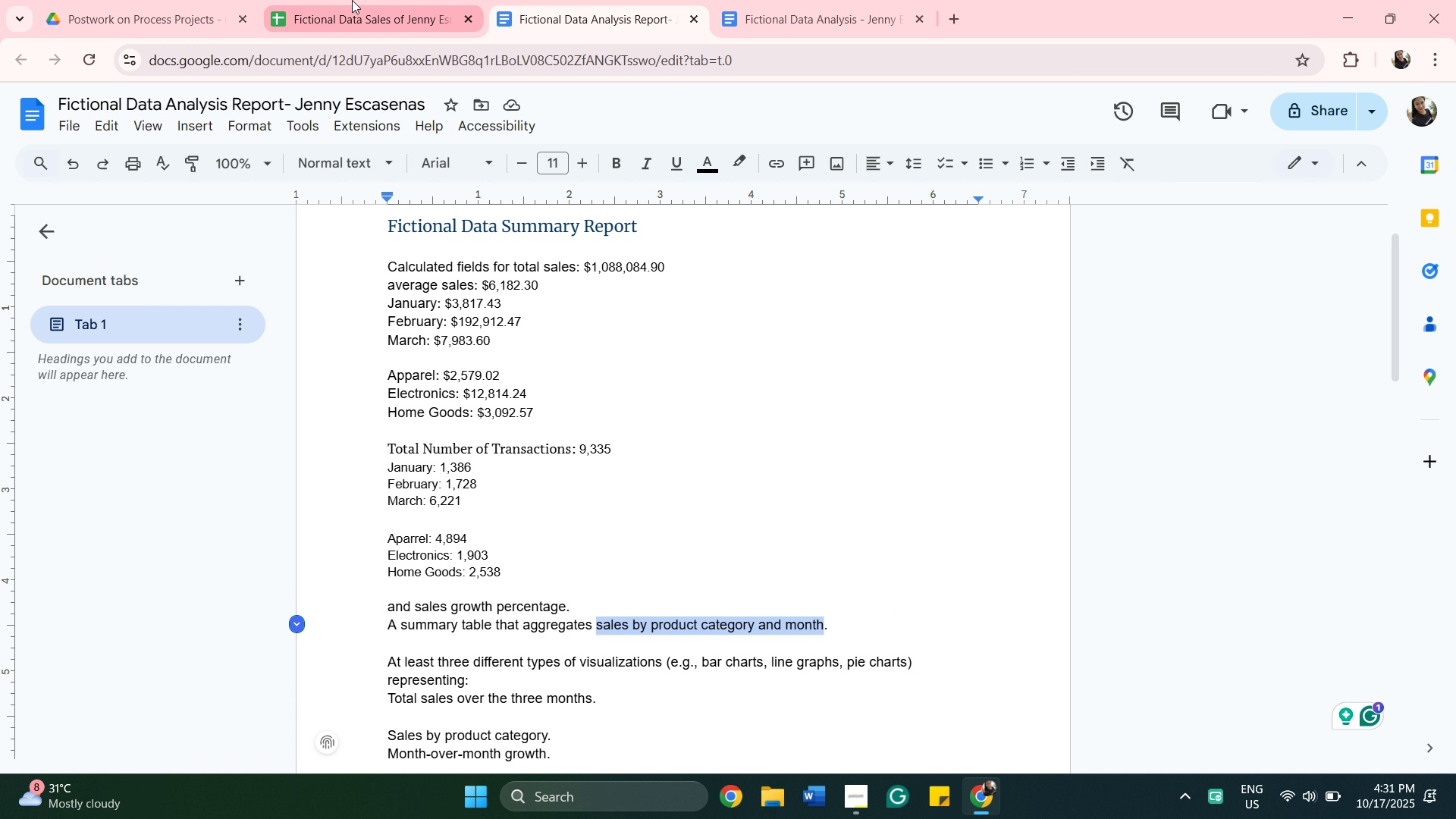 
left_click([352, 0])
 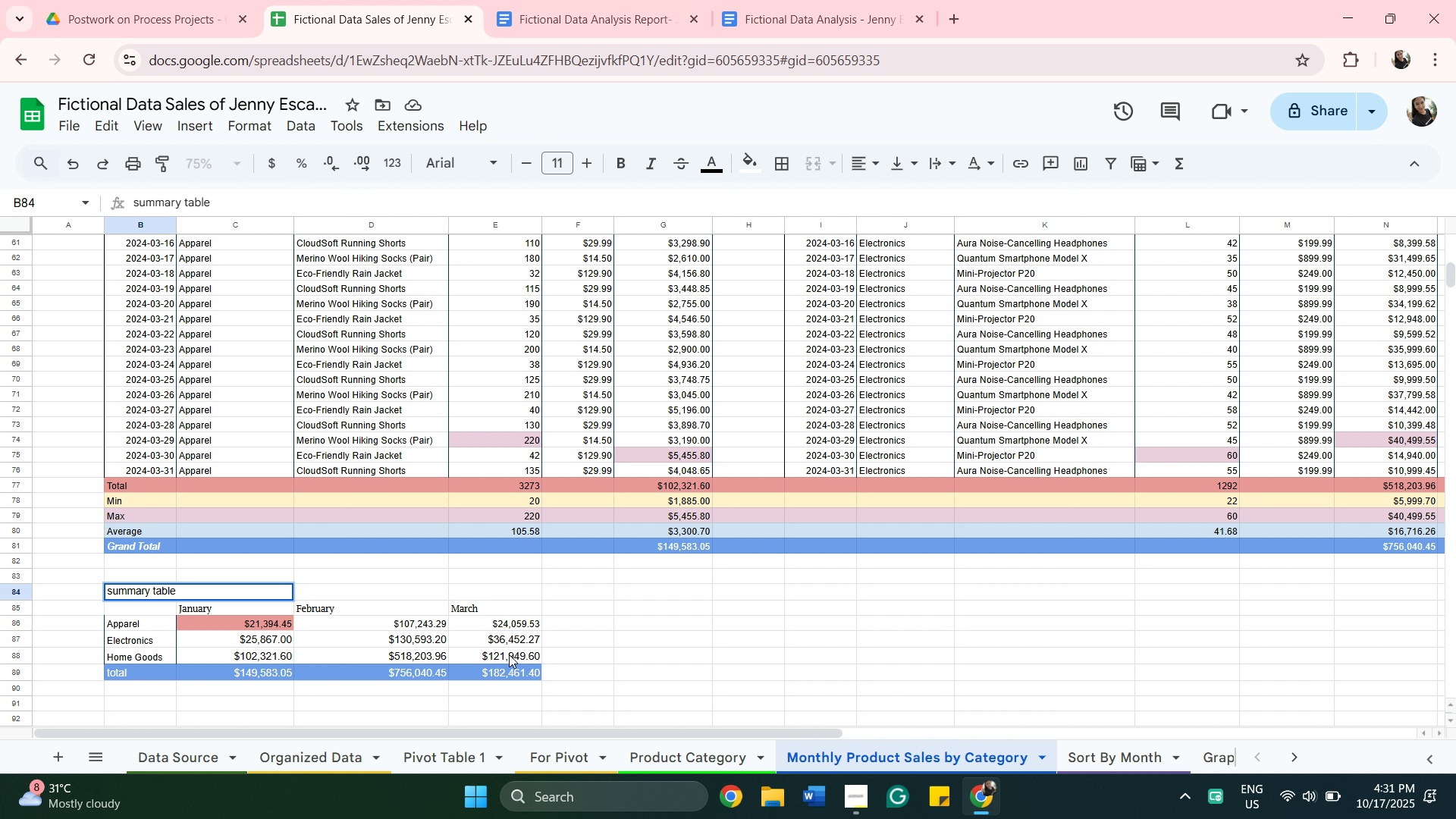 
key(Control+V)
 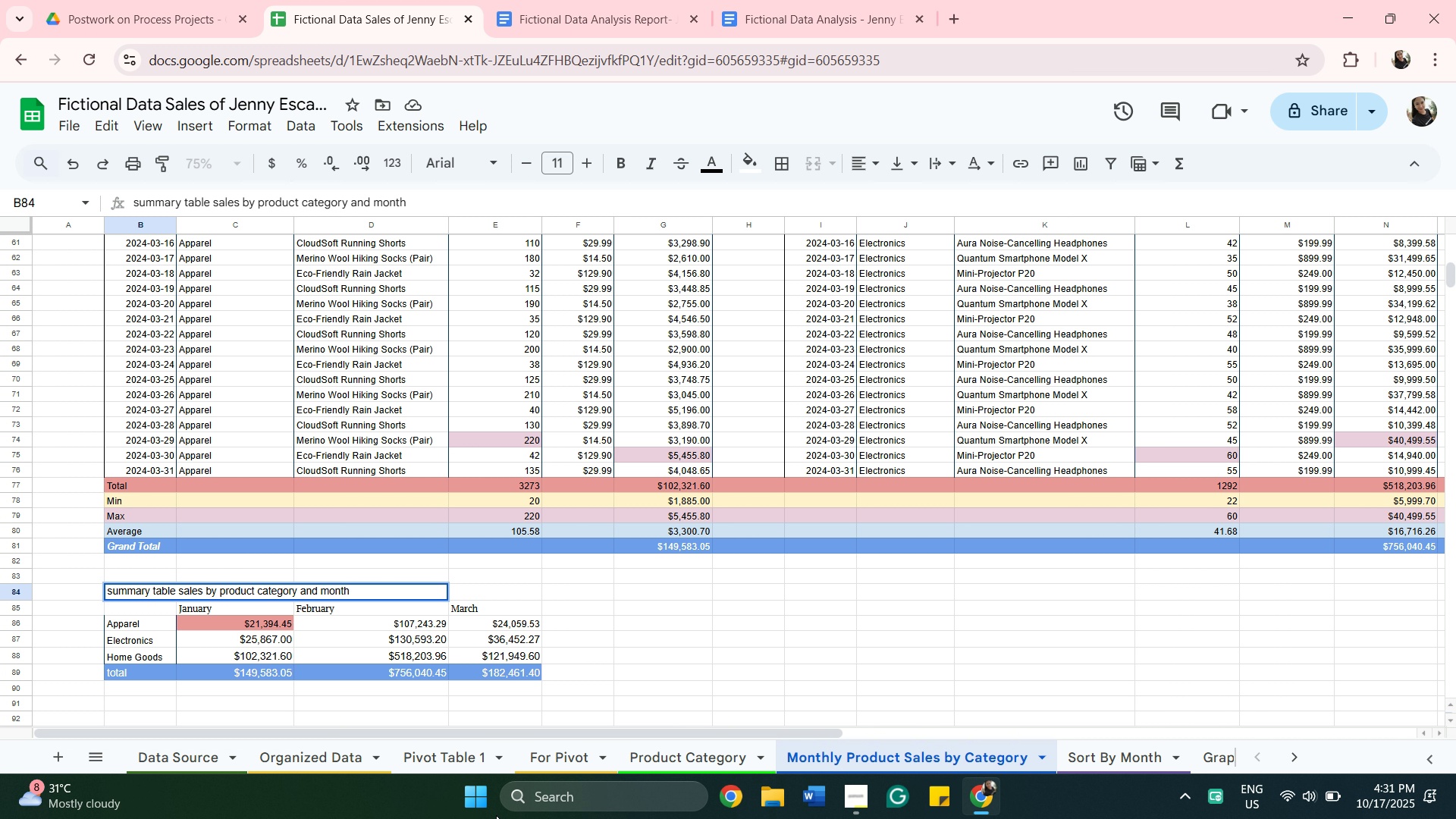 
wait(8.62)
 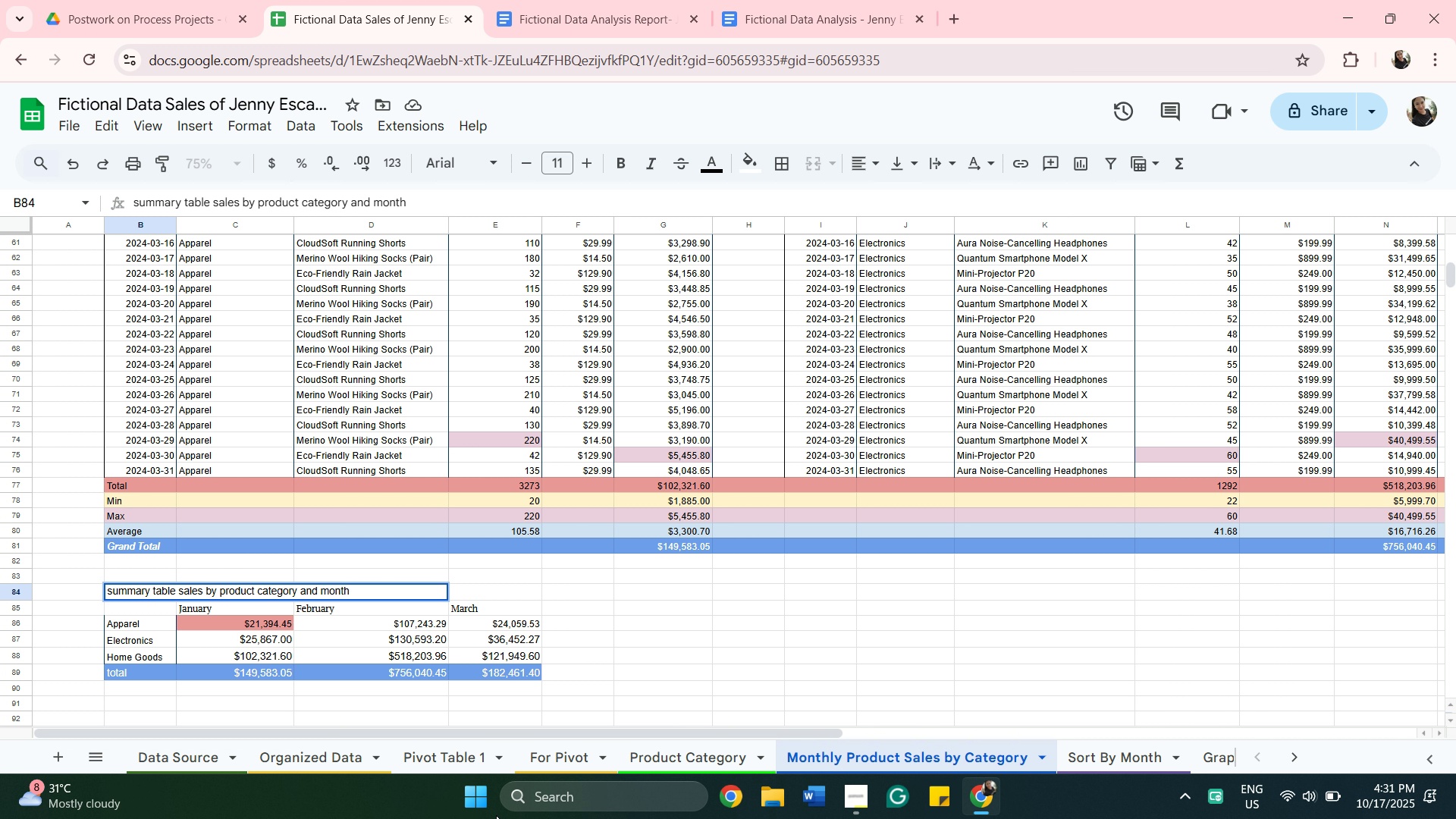 
left_click([143, 586])
 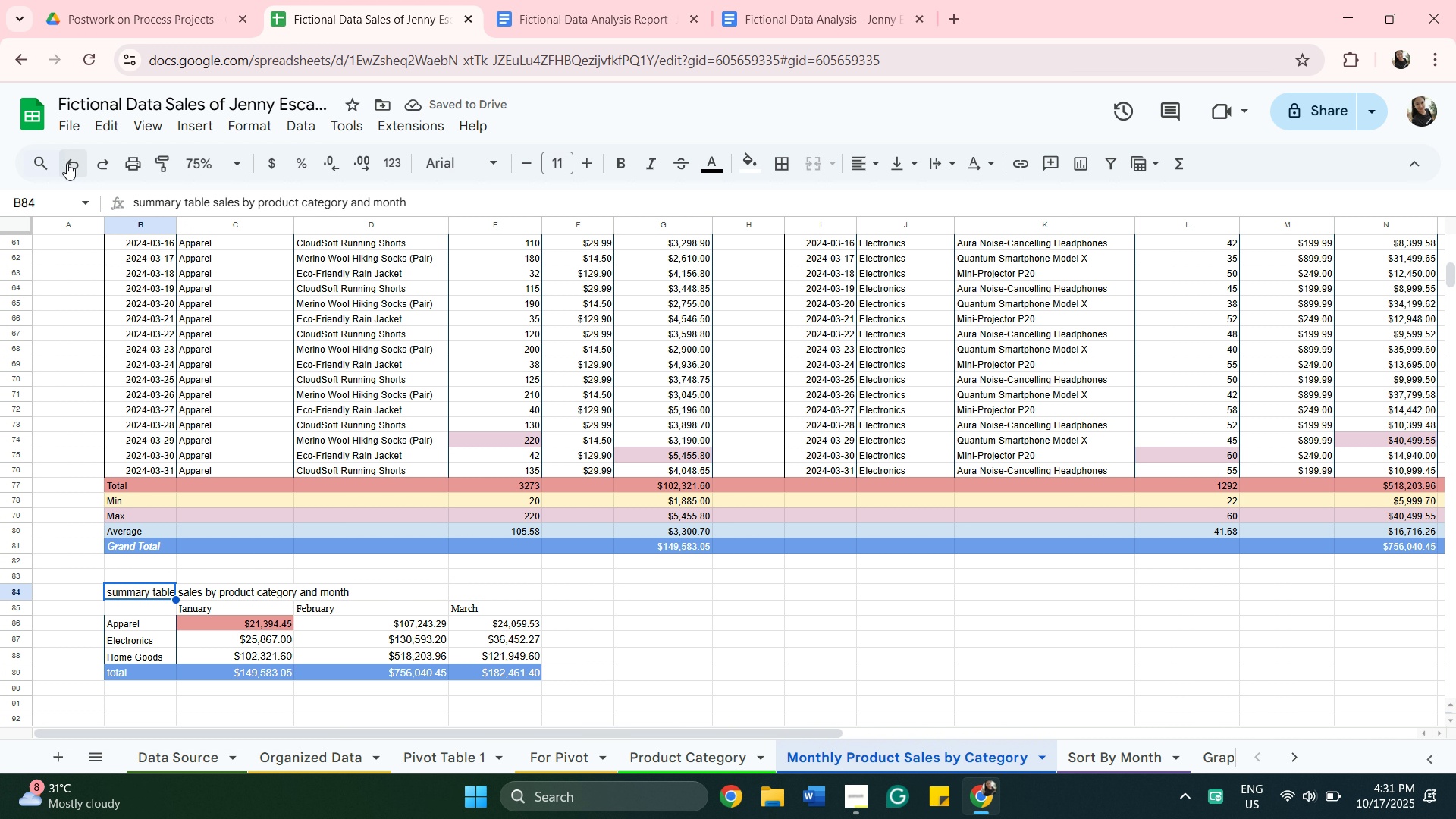 
left_click([48, 158])
 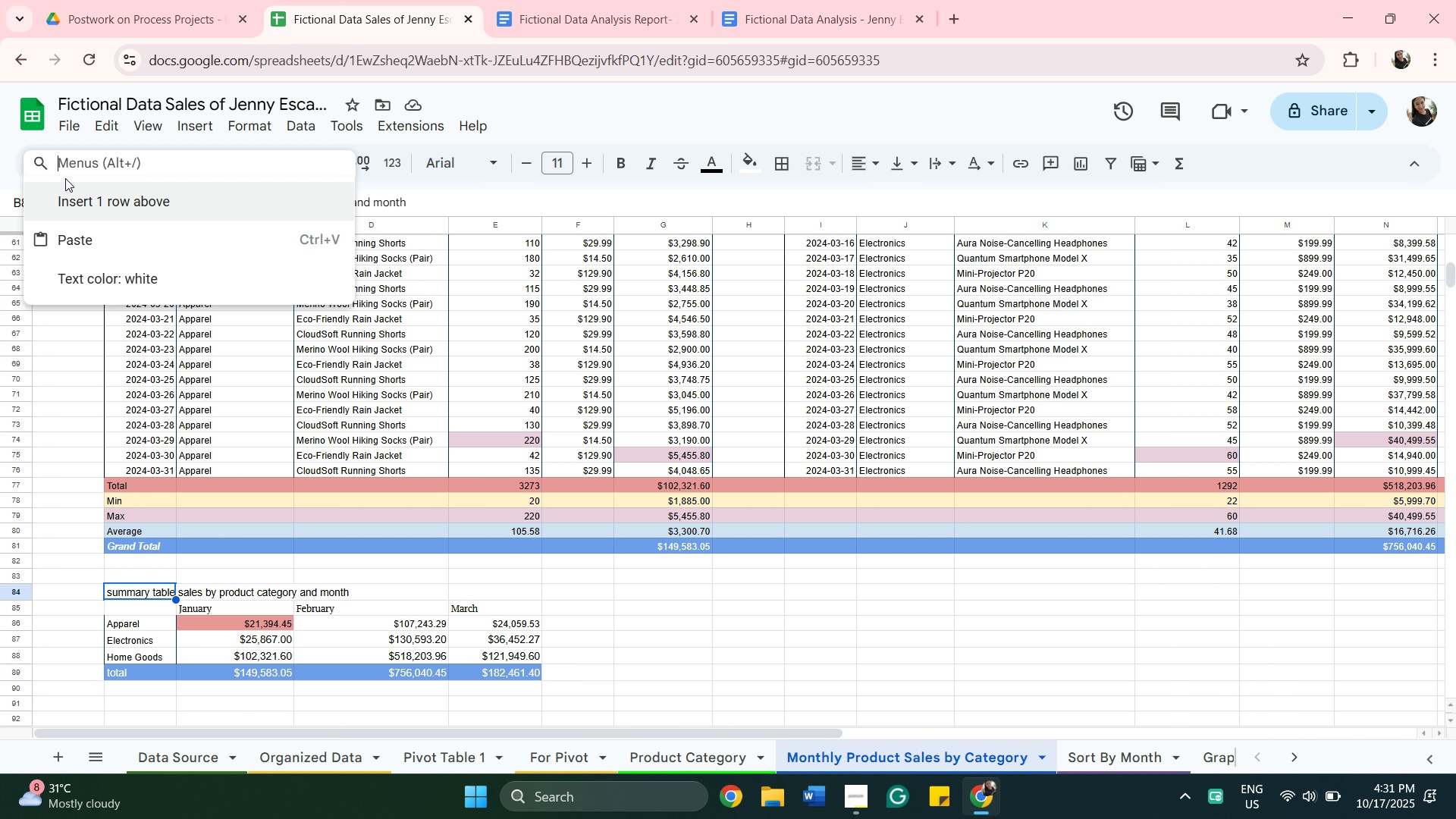 
type(capita)
 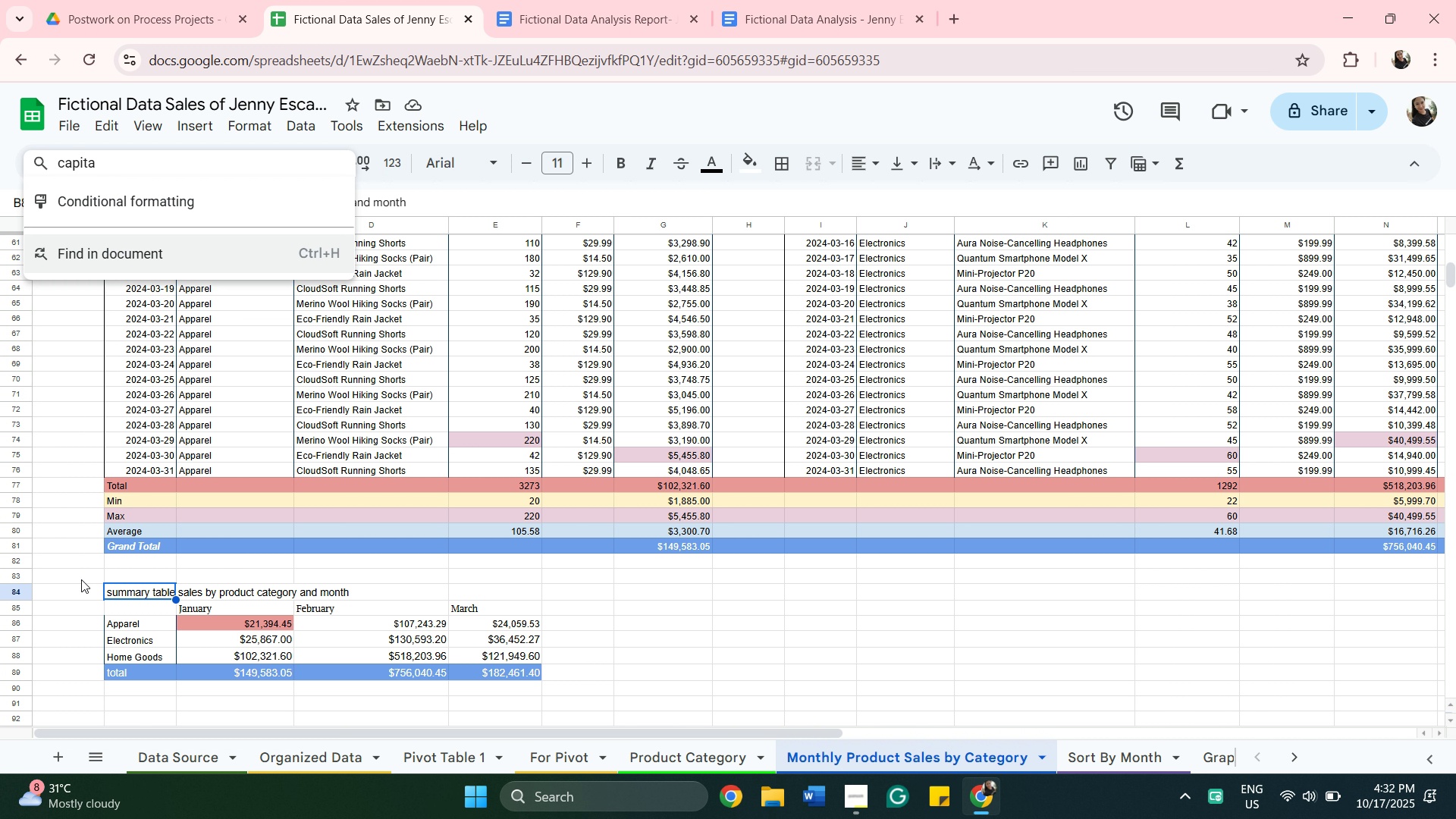 
wait(5.17)
 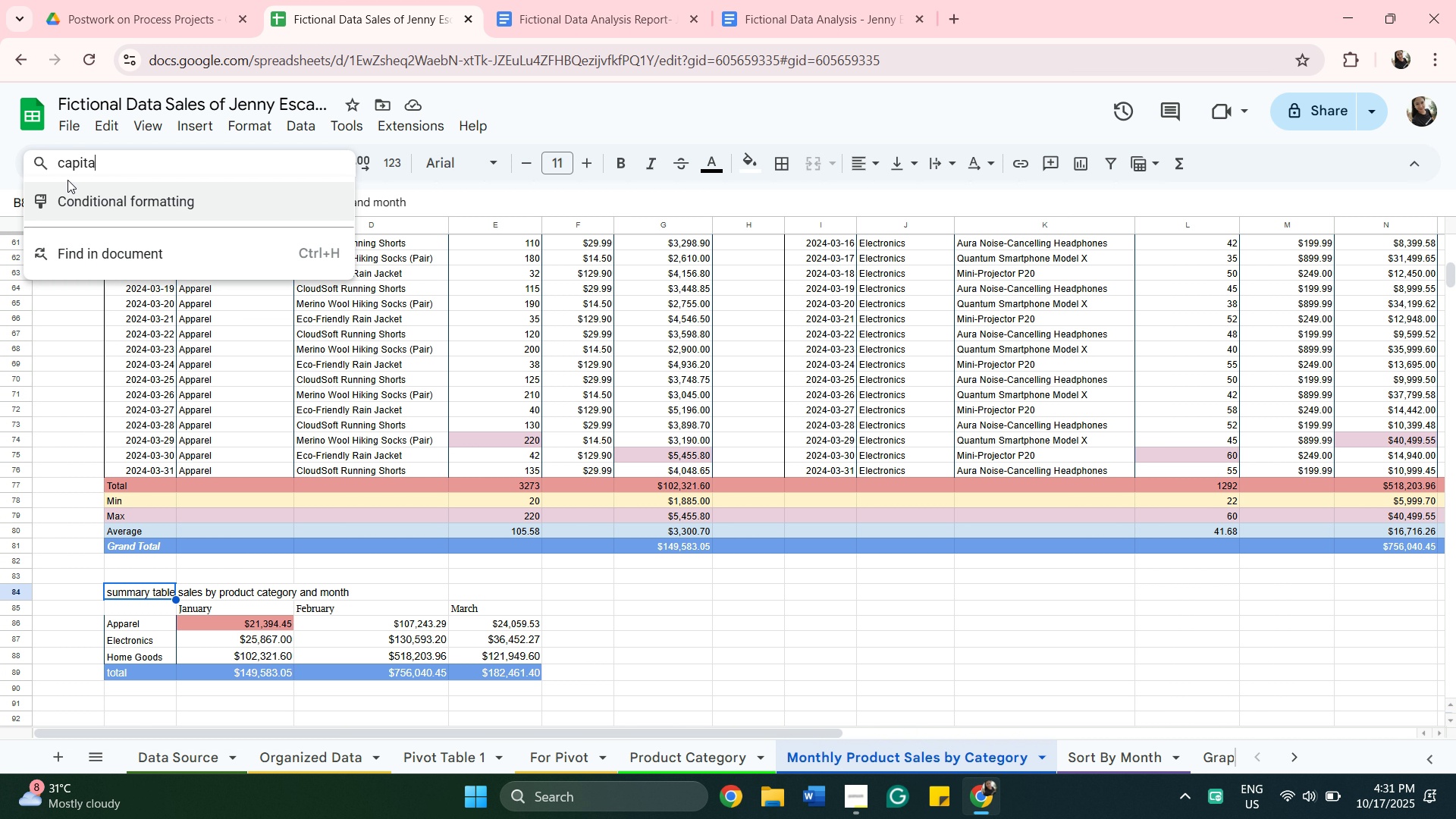 
double_click([114, 593])
 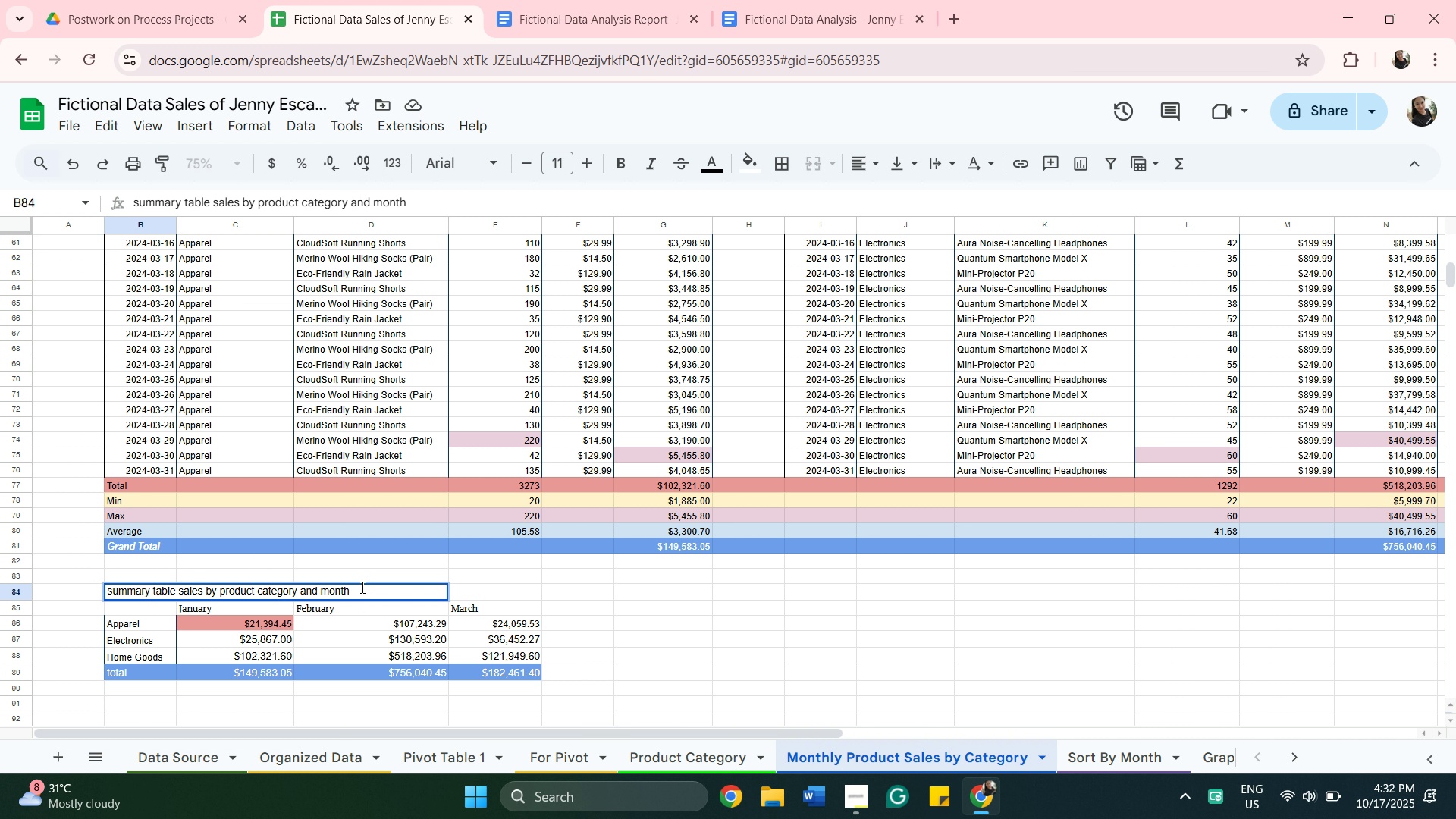 
left_click_drag(start_coordinate=[361, 587], to_coordinate=[105, 592])
 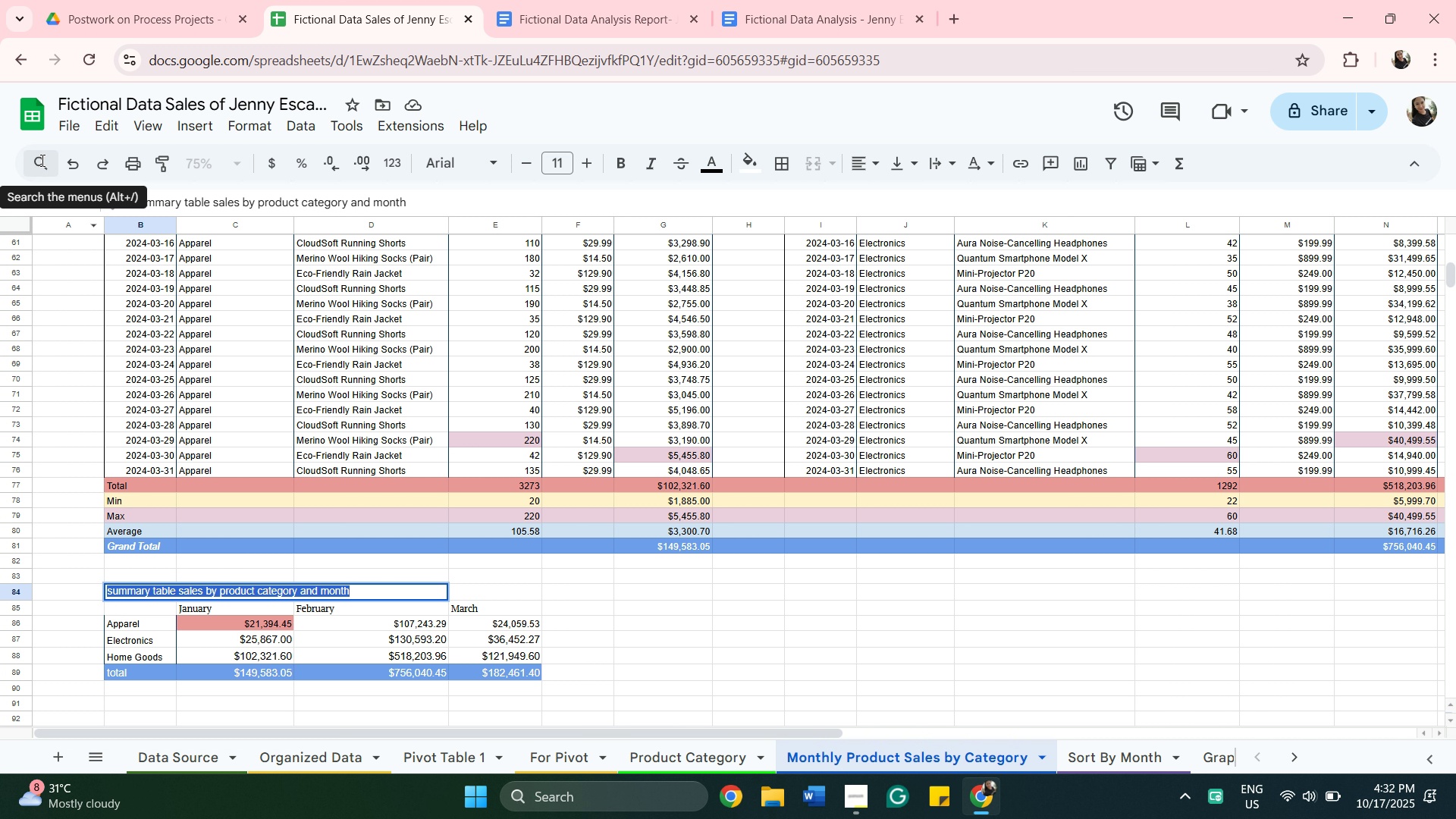 
left_click([41, 160])
 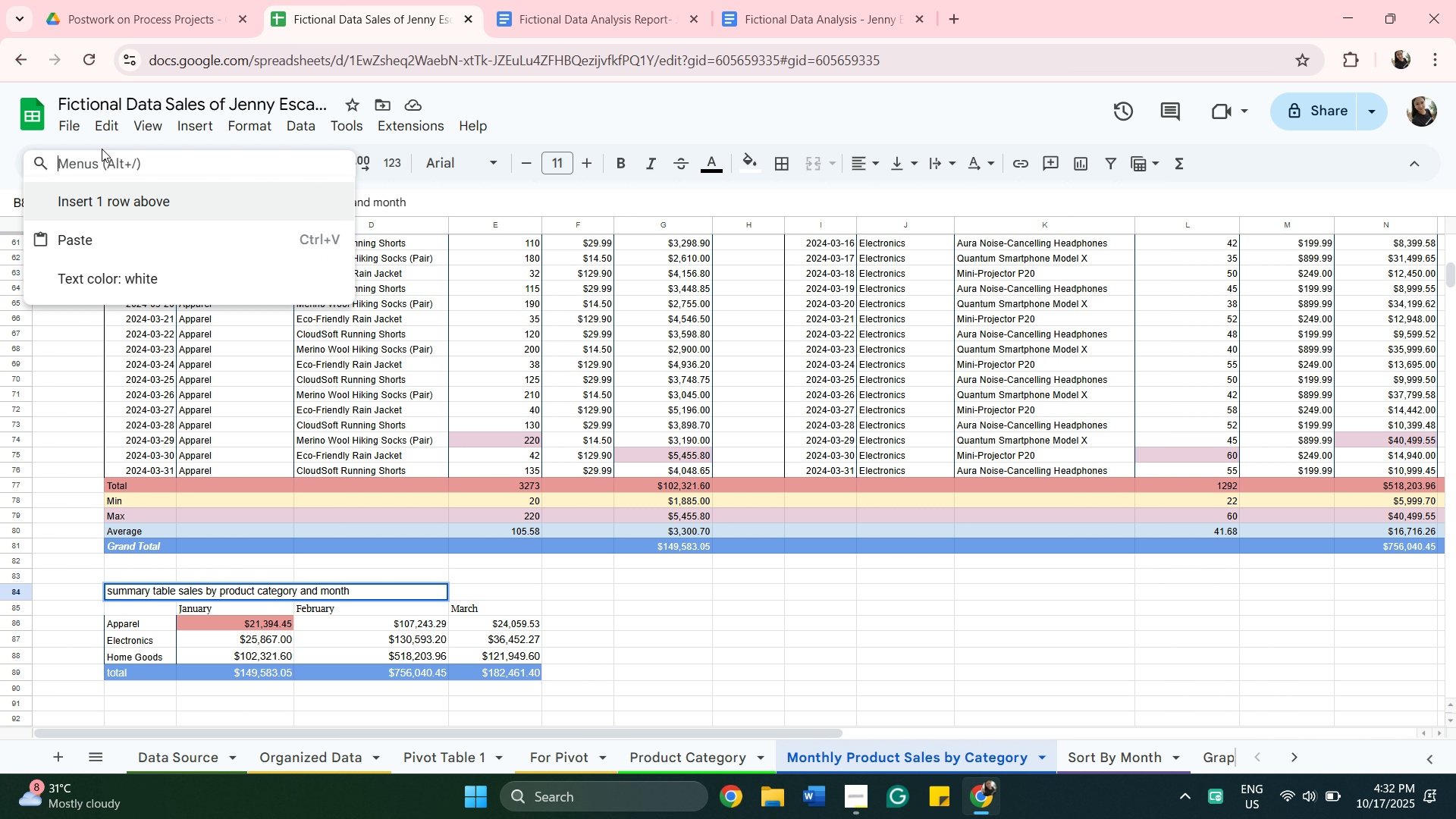 
type(cap)
 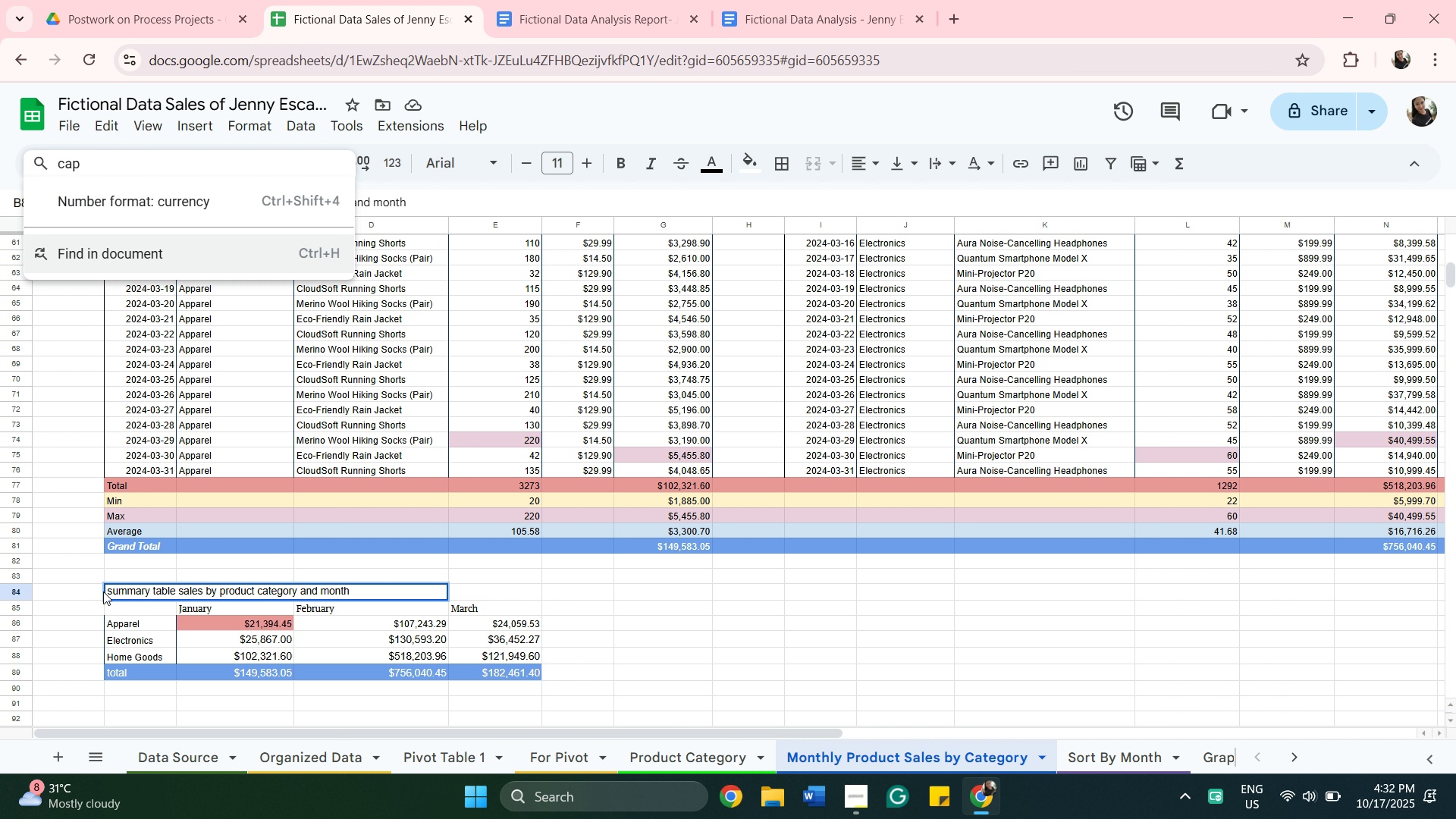 
left_click([115, 582])
 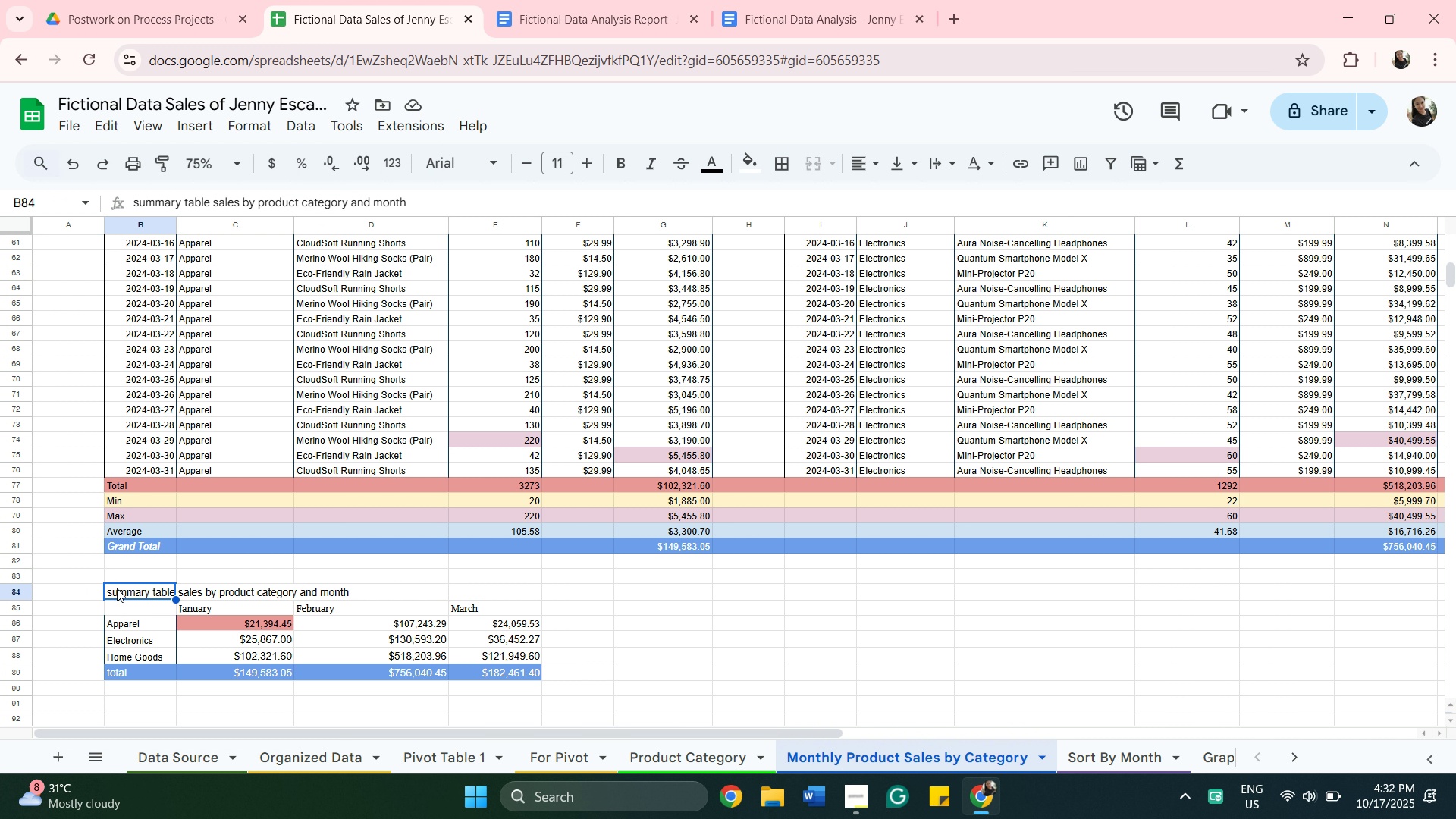 
left_click([117, 588])
 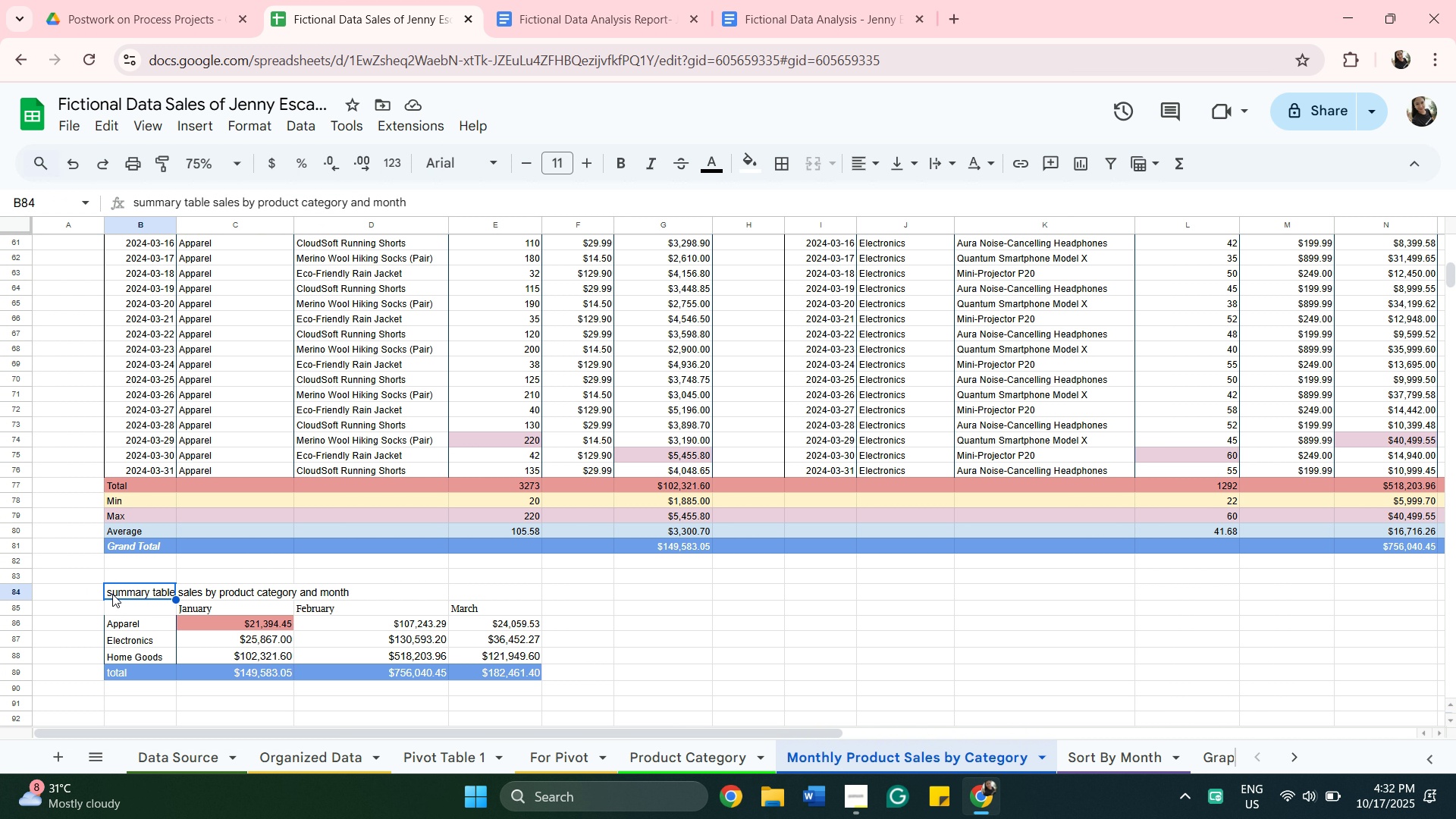 
left_click_drag(start_coordinate=[112, 594], to_coordinate=[108, 594])
 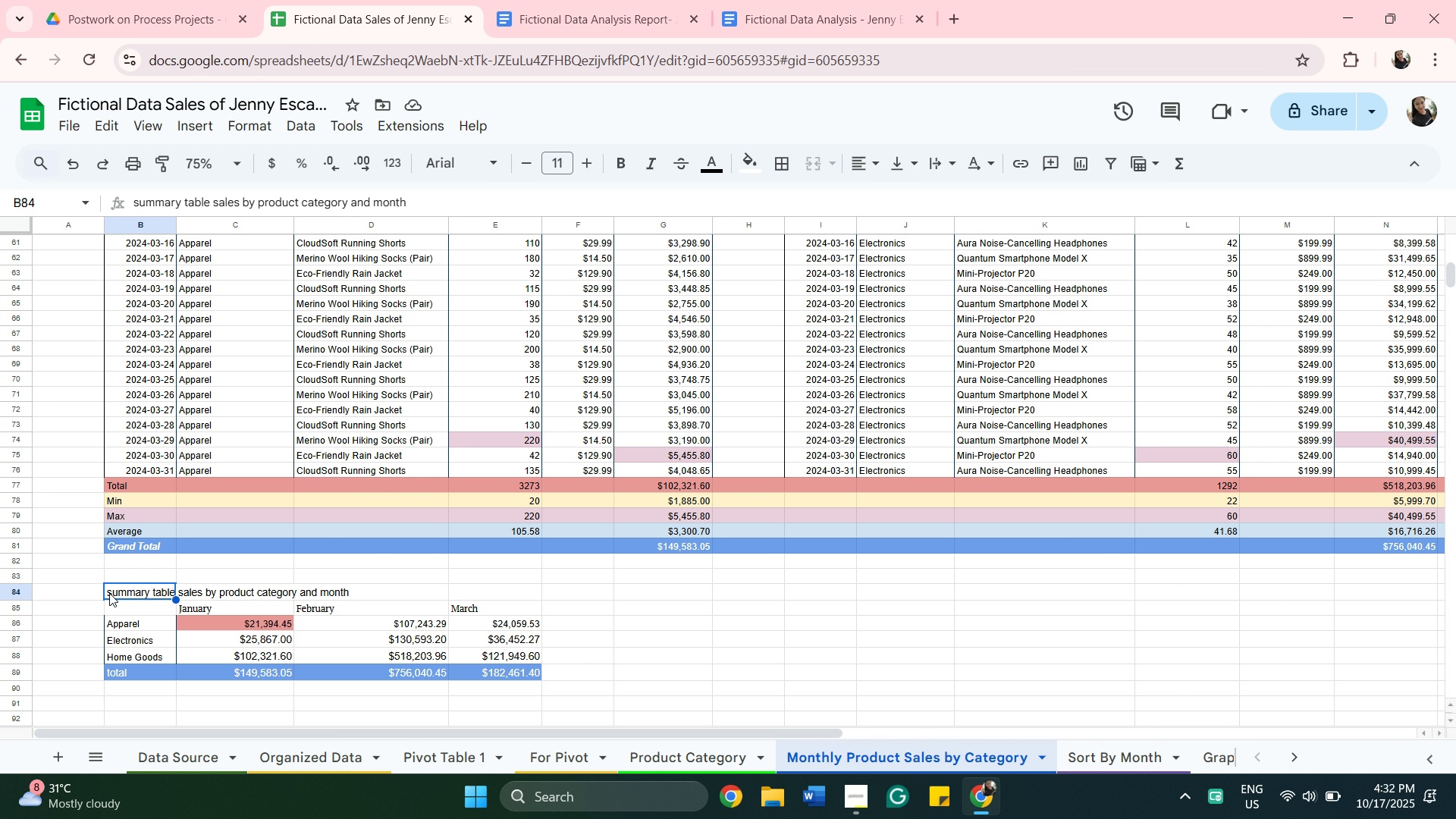 
double_click([108, 594])
 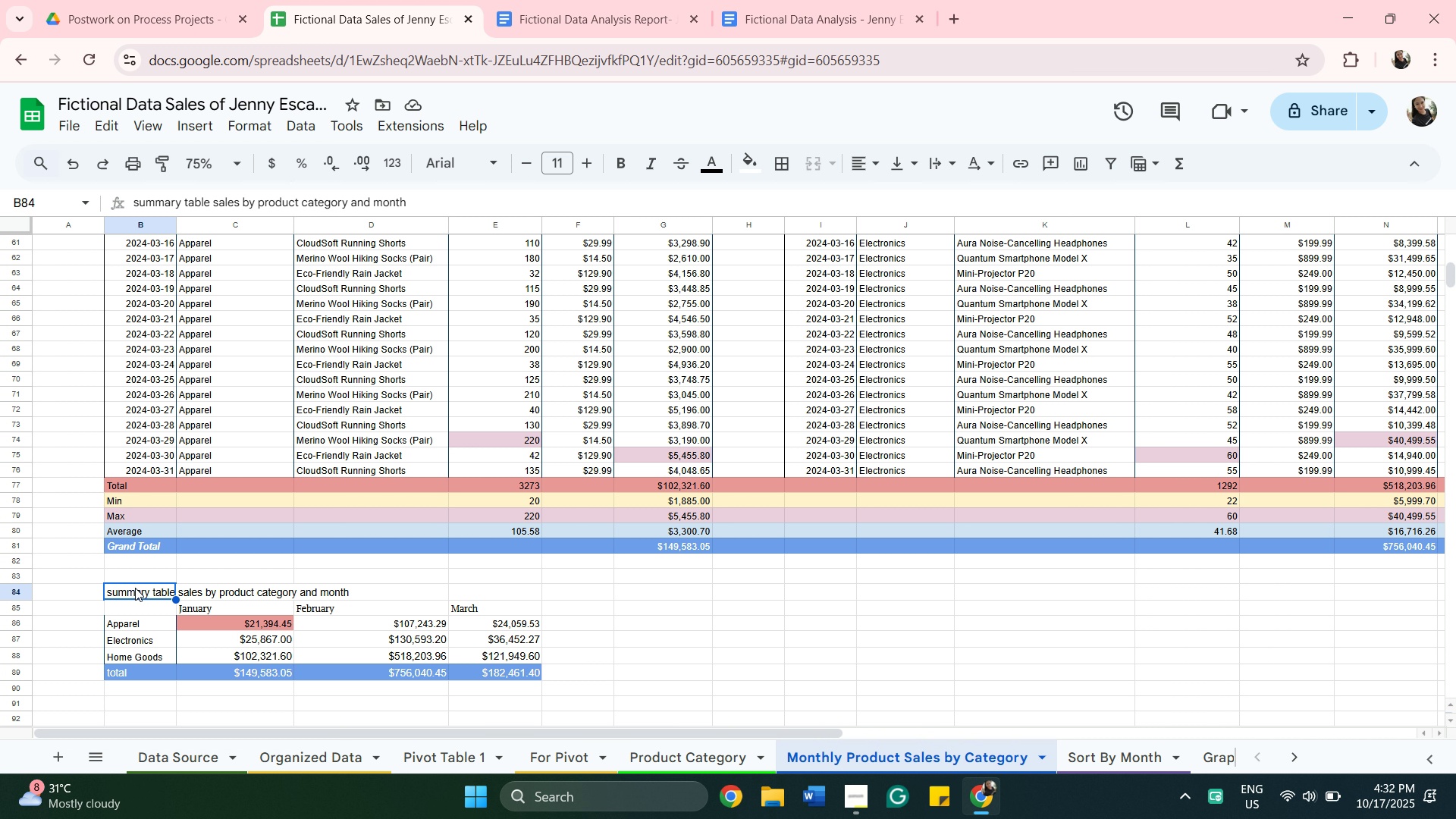 
left_click([135, 588])
 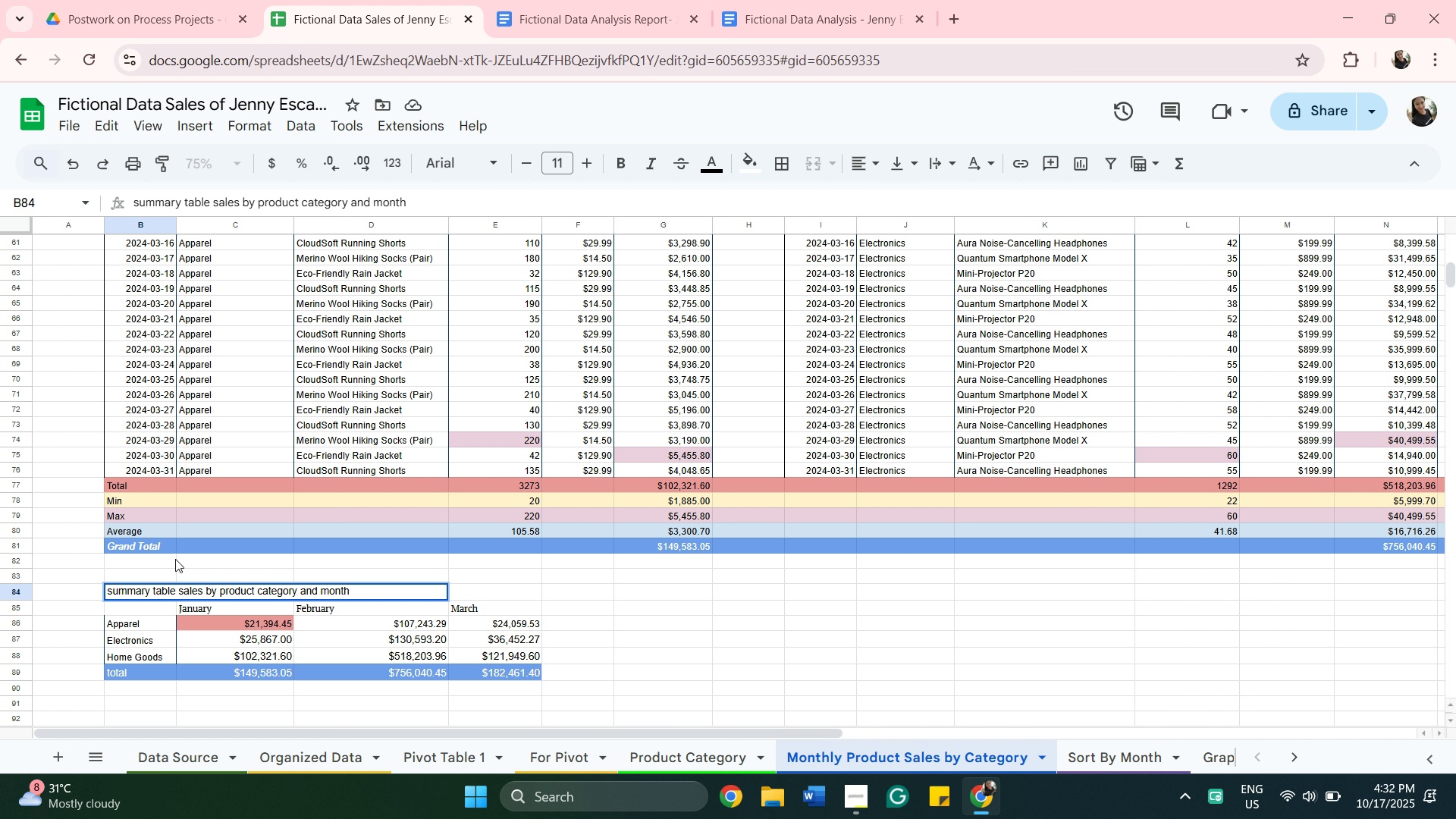 
key(ArrowLeft)
 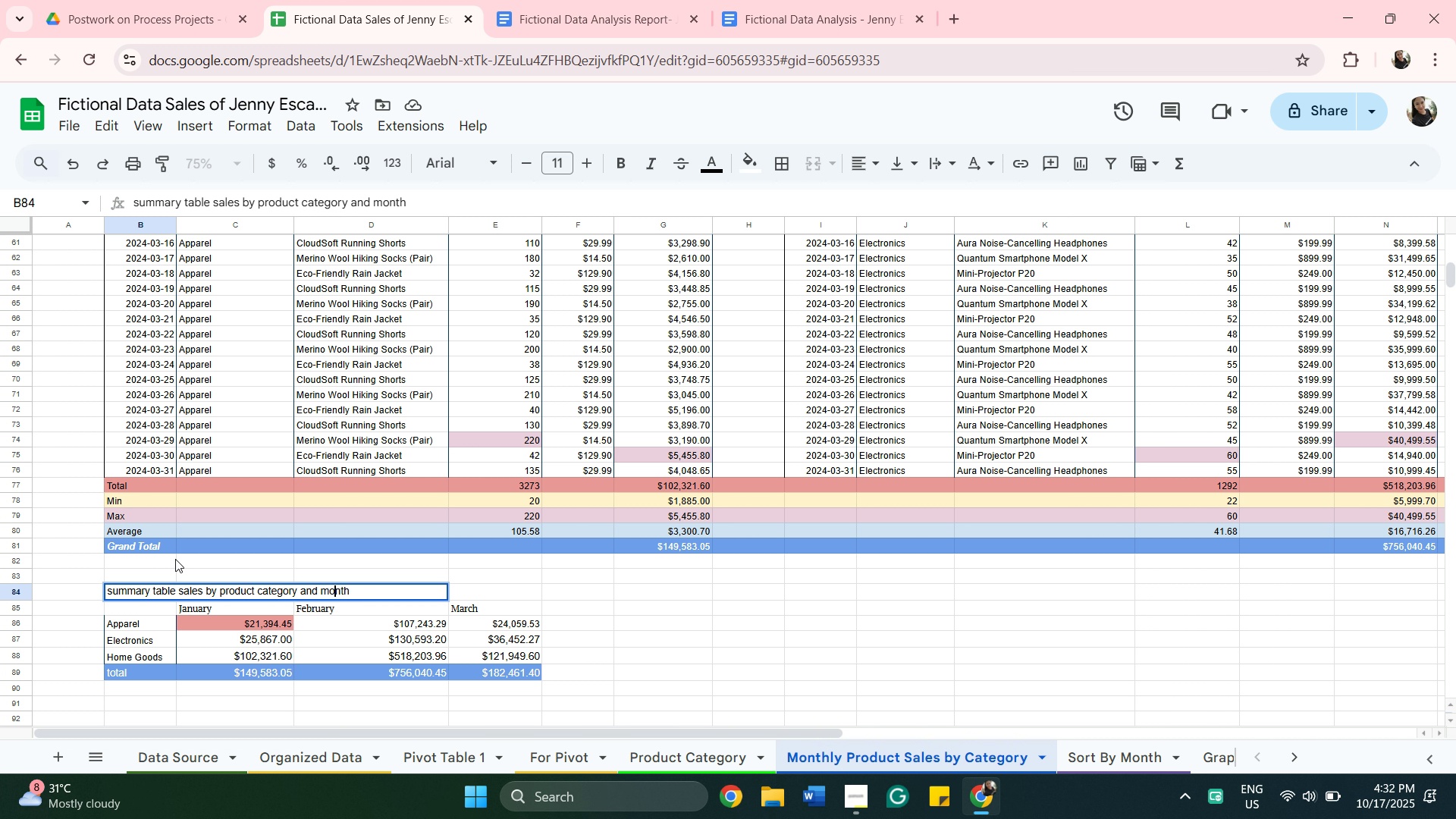 
key(ArrowLeft)
 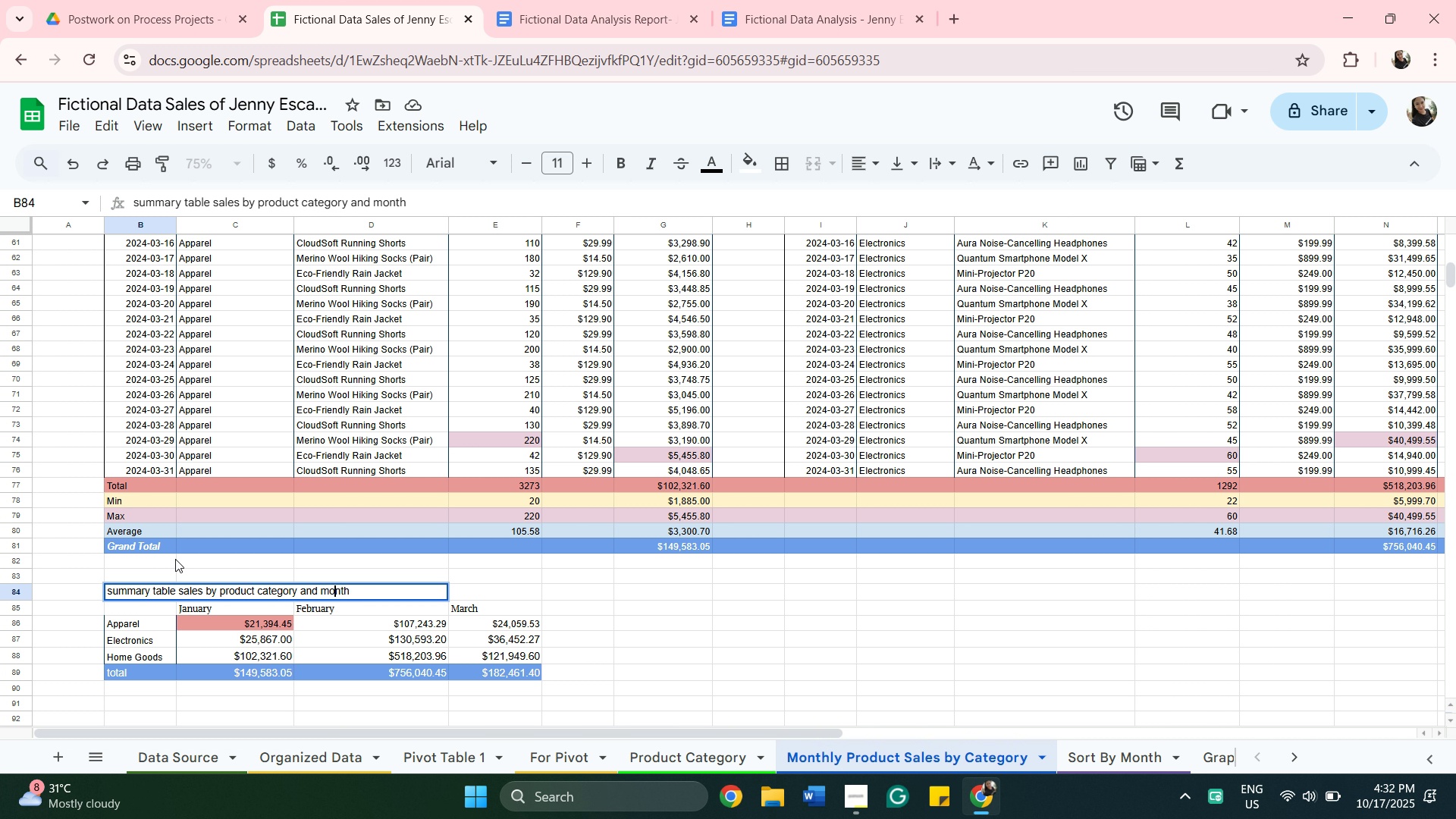 
key(ArrowLeft)
 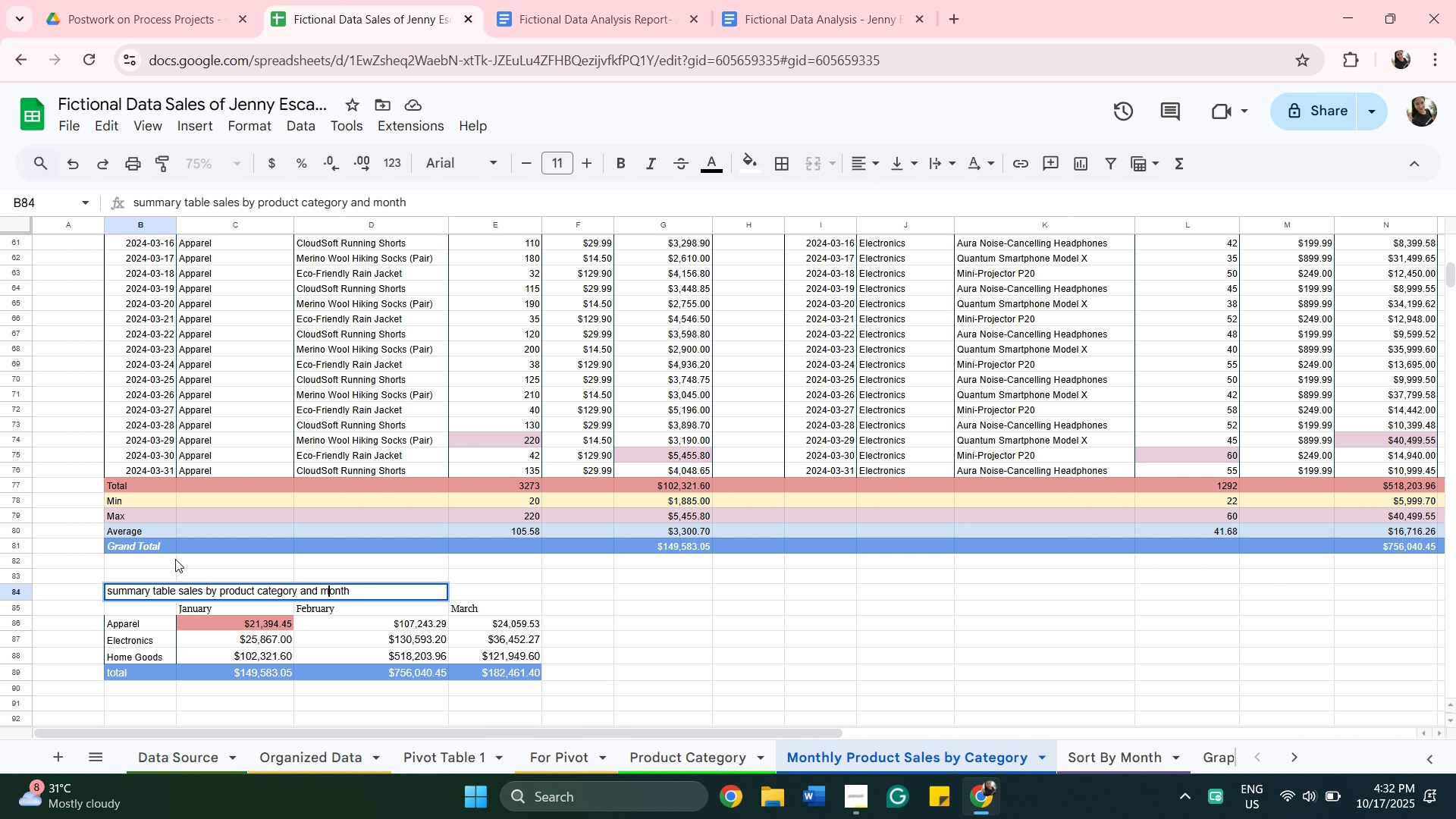 
key(ArrowLeft)
 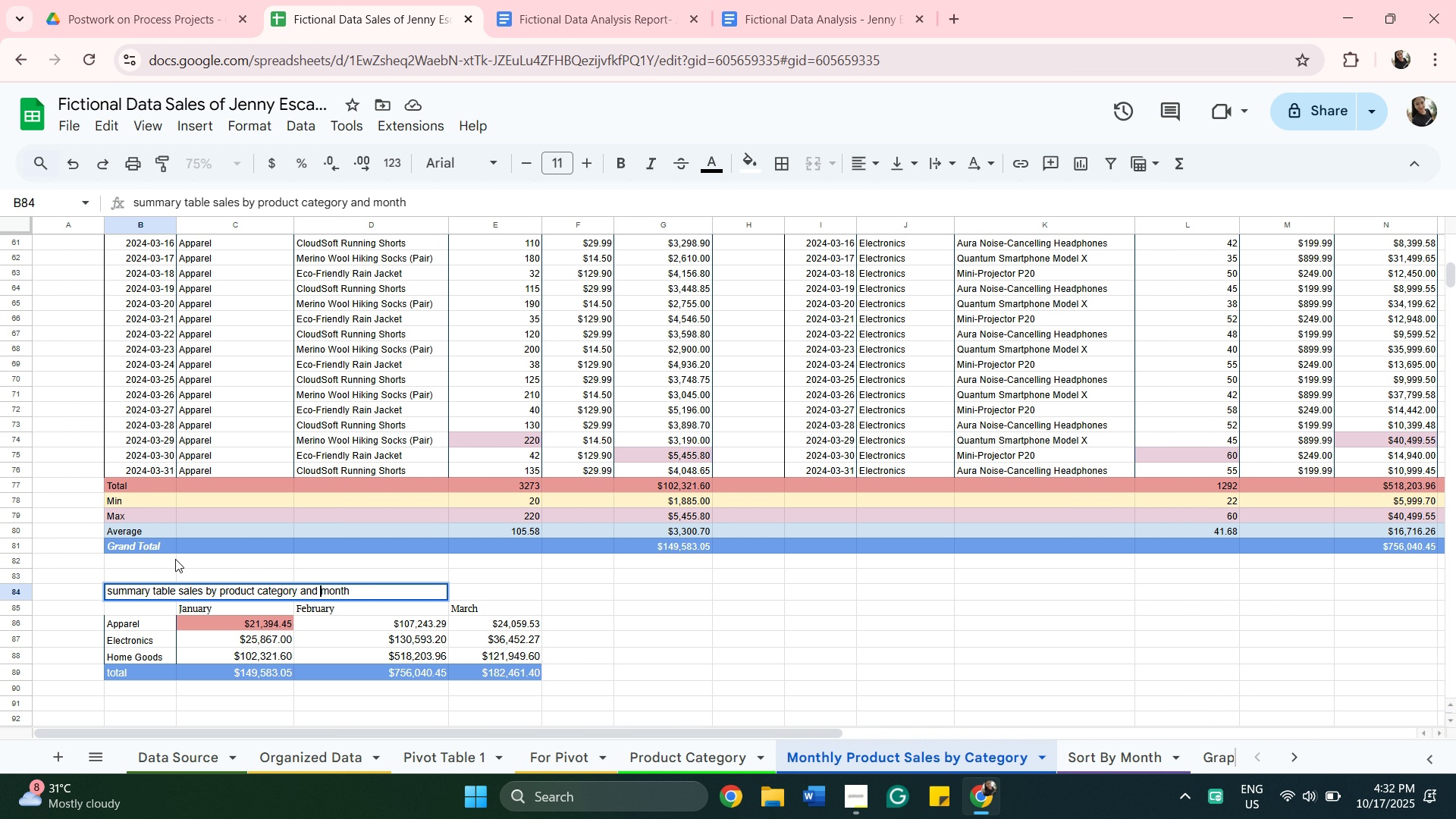 
key(ArrowLeft)
 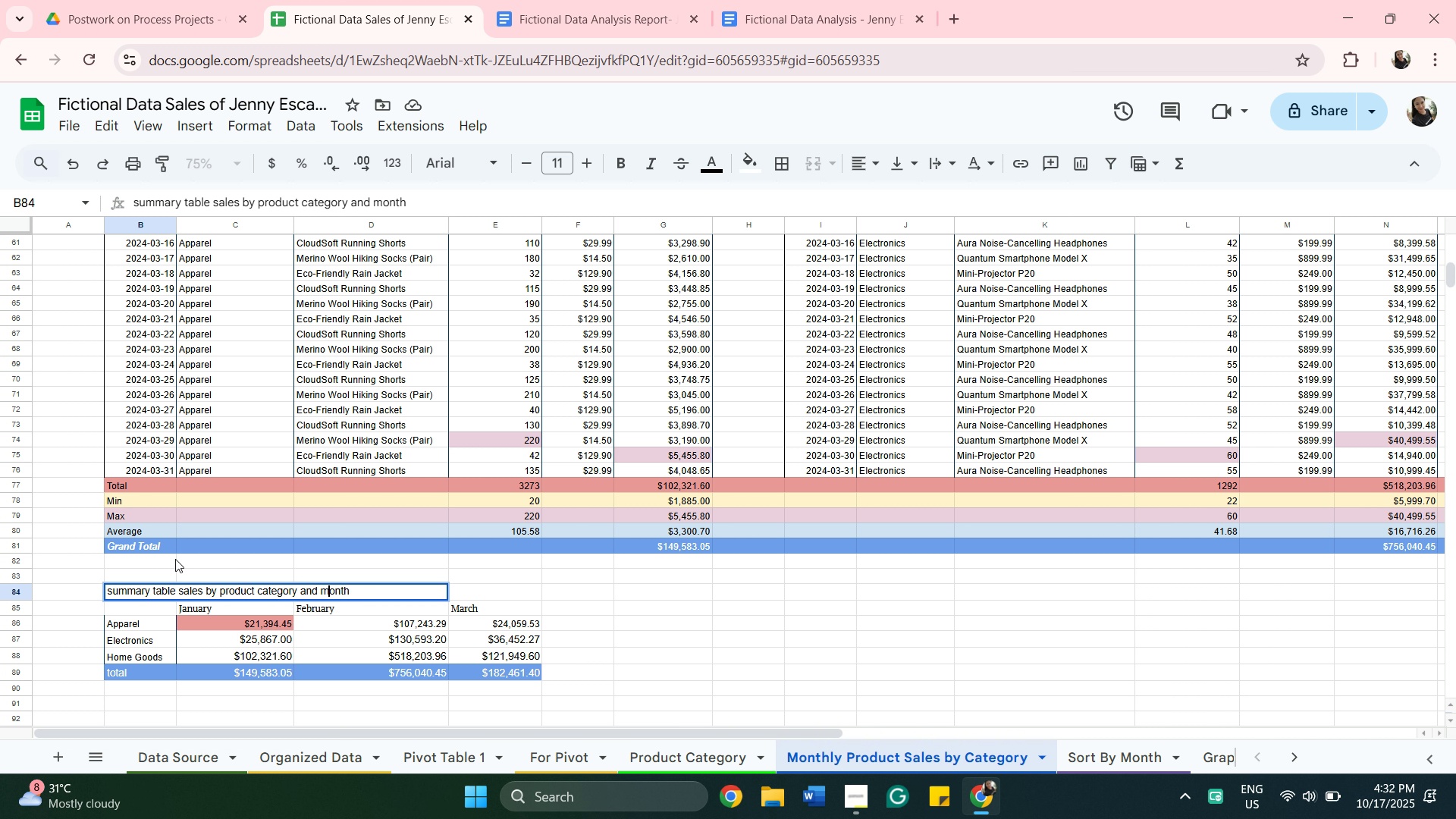 
key(ArrowRight)
 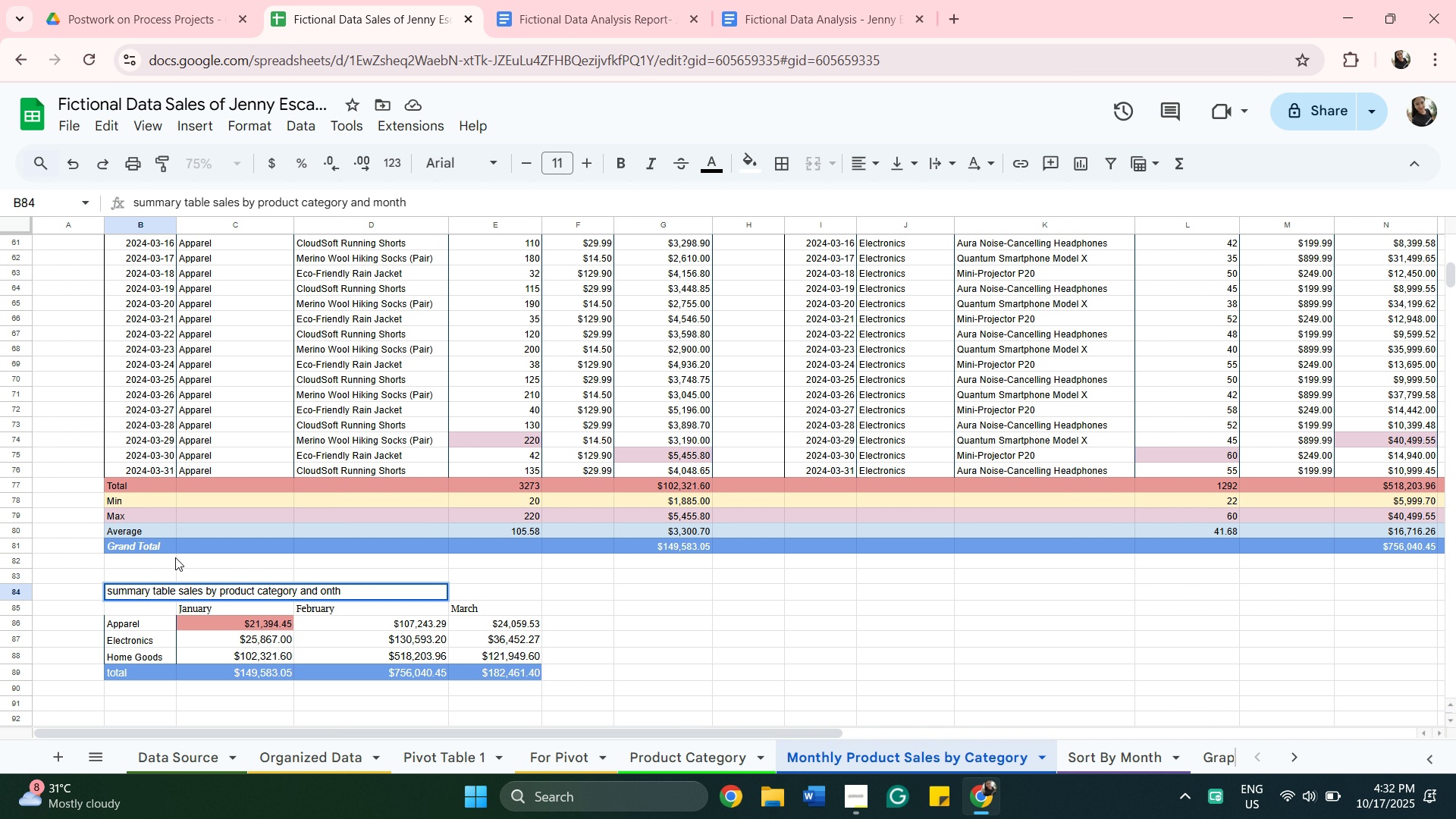 
key(Backspace)
 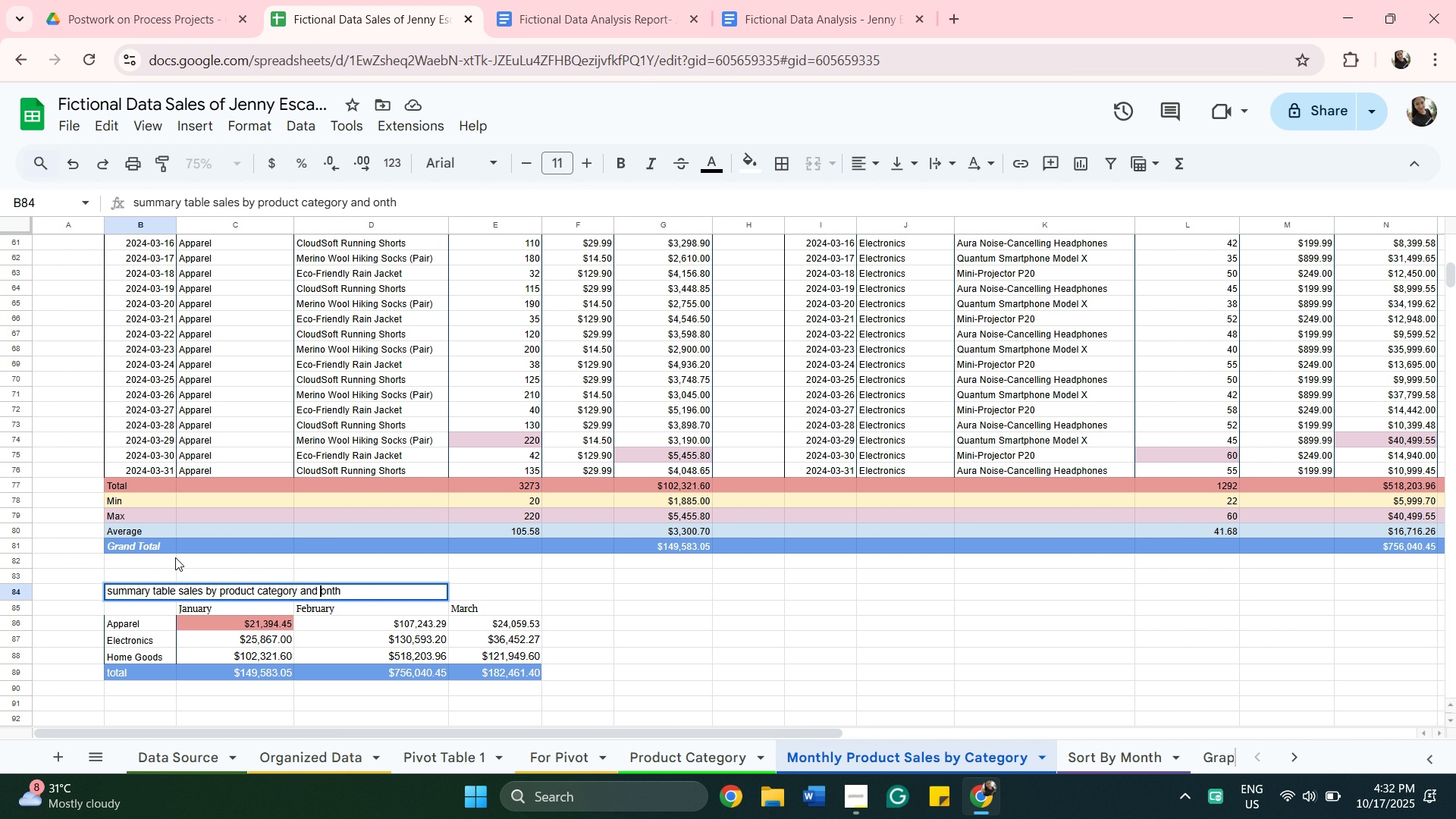 
key(Shift+M)
 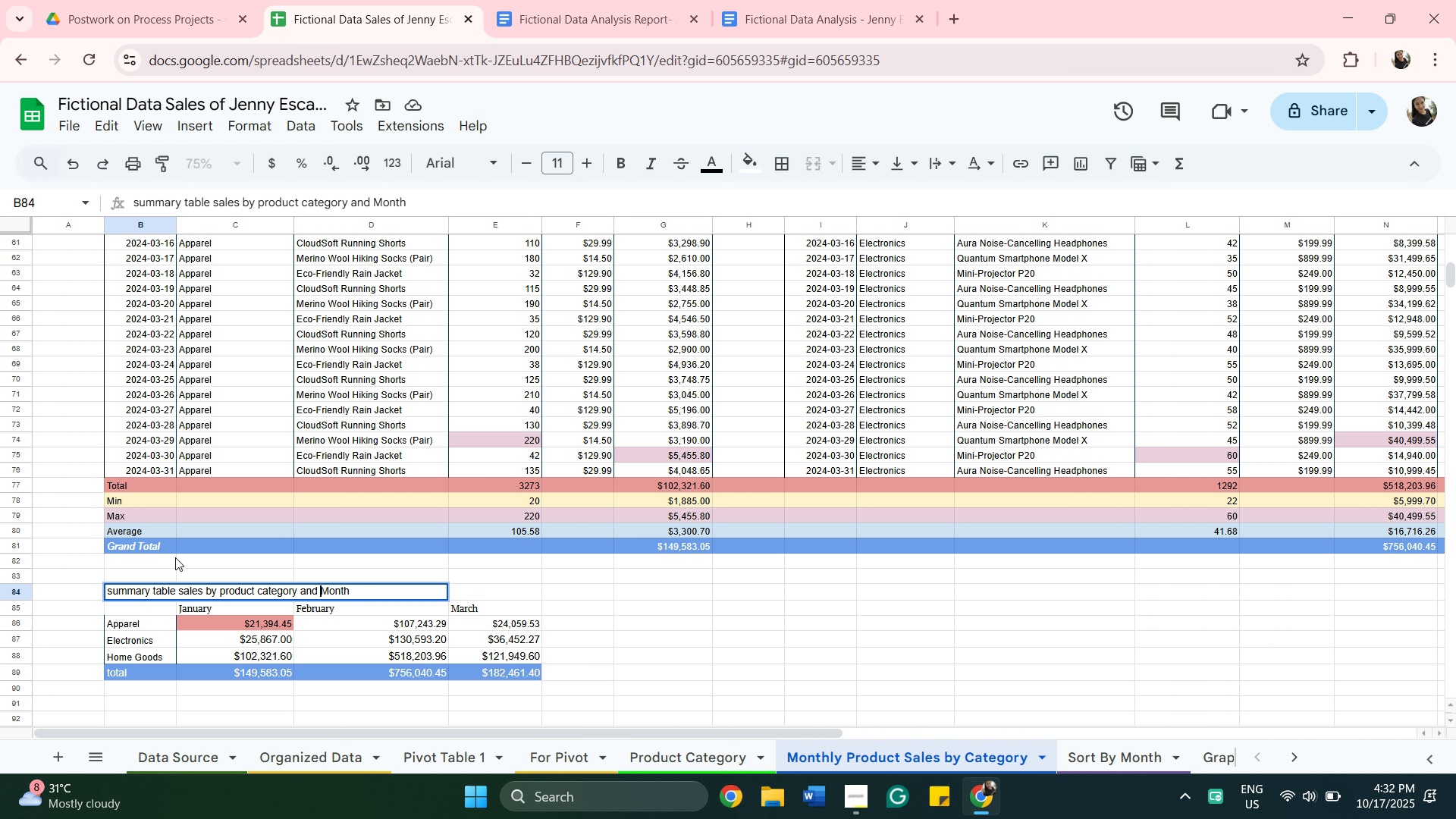 
hold_key(key=ArrowLeft, duration=0.73)
 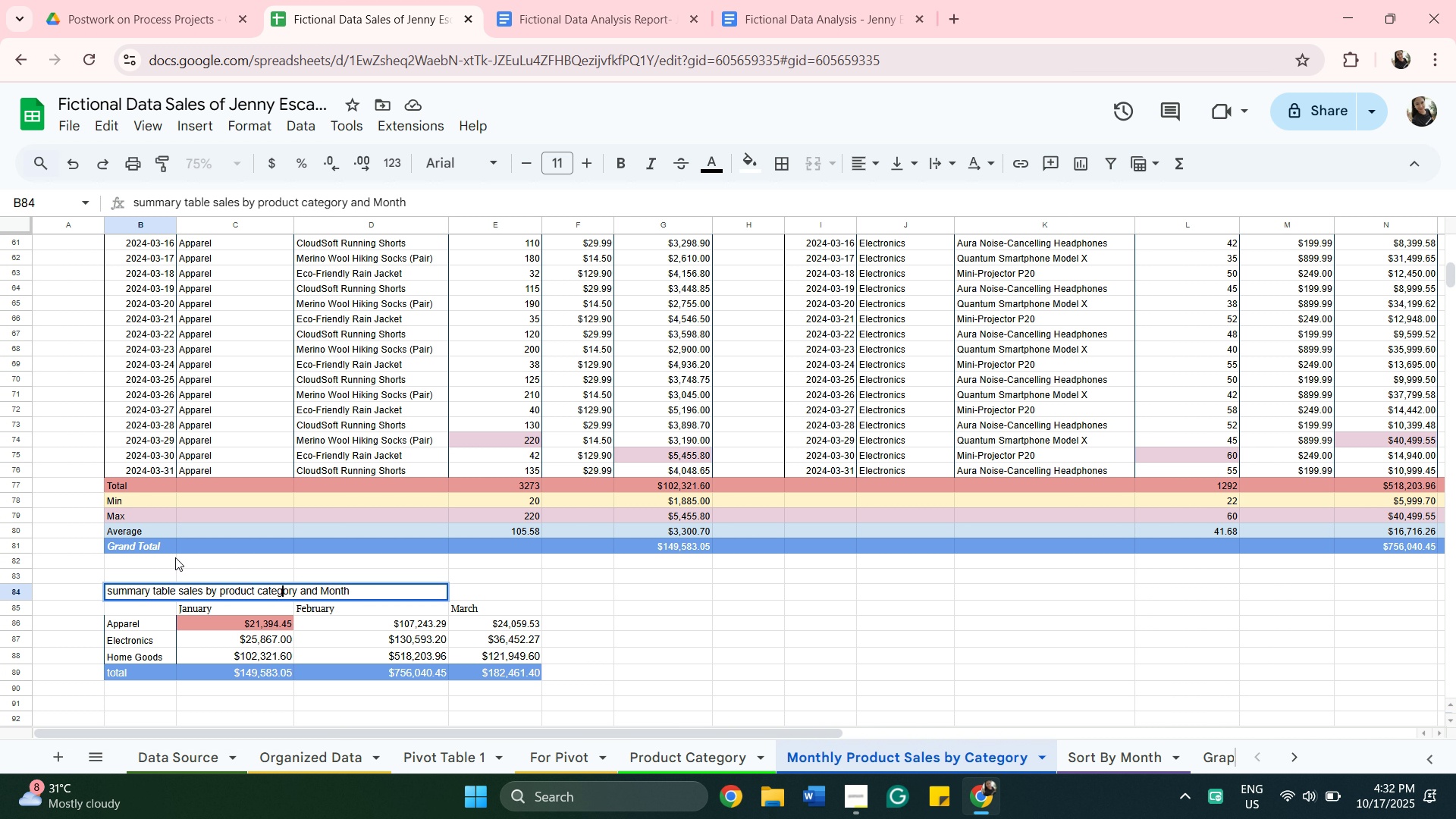 
key(ArrowLeft)
 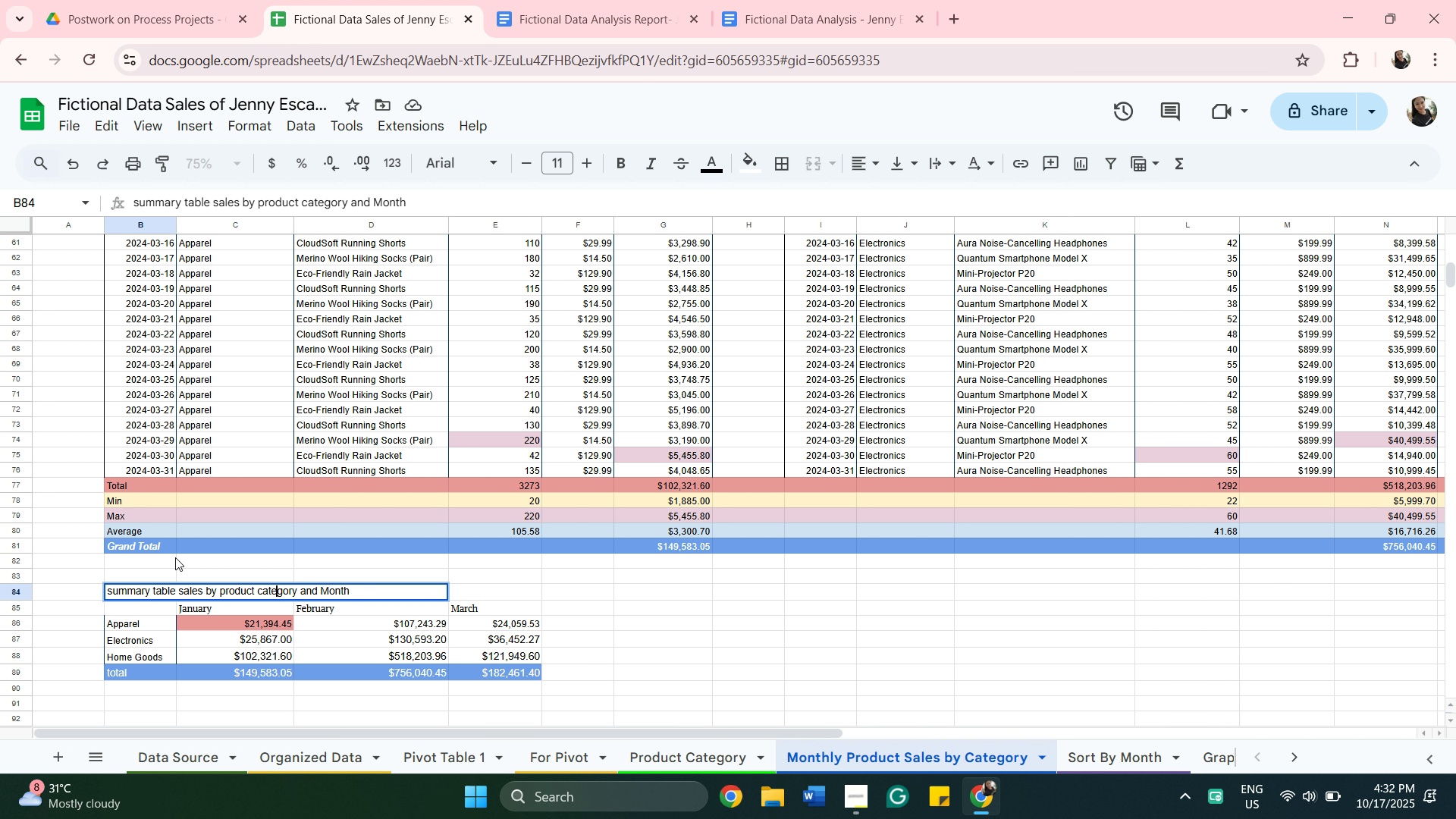 
key(ArrowLeft)
 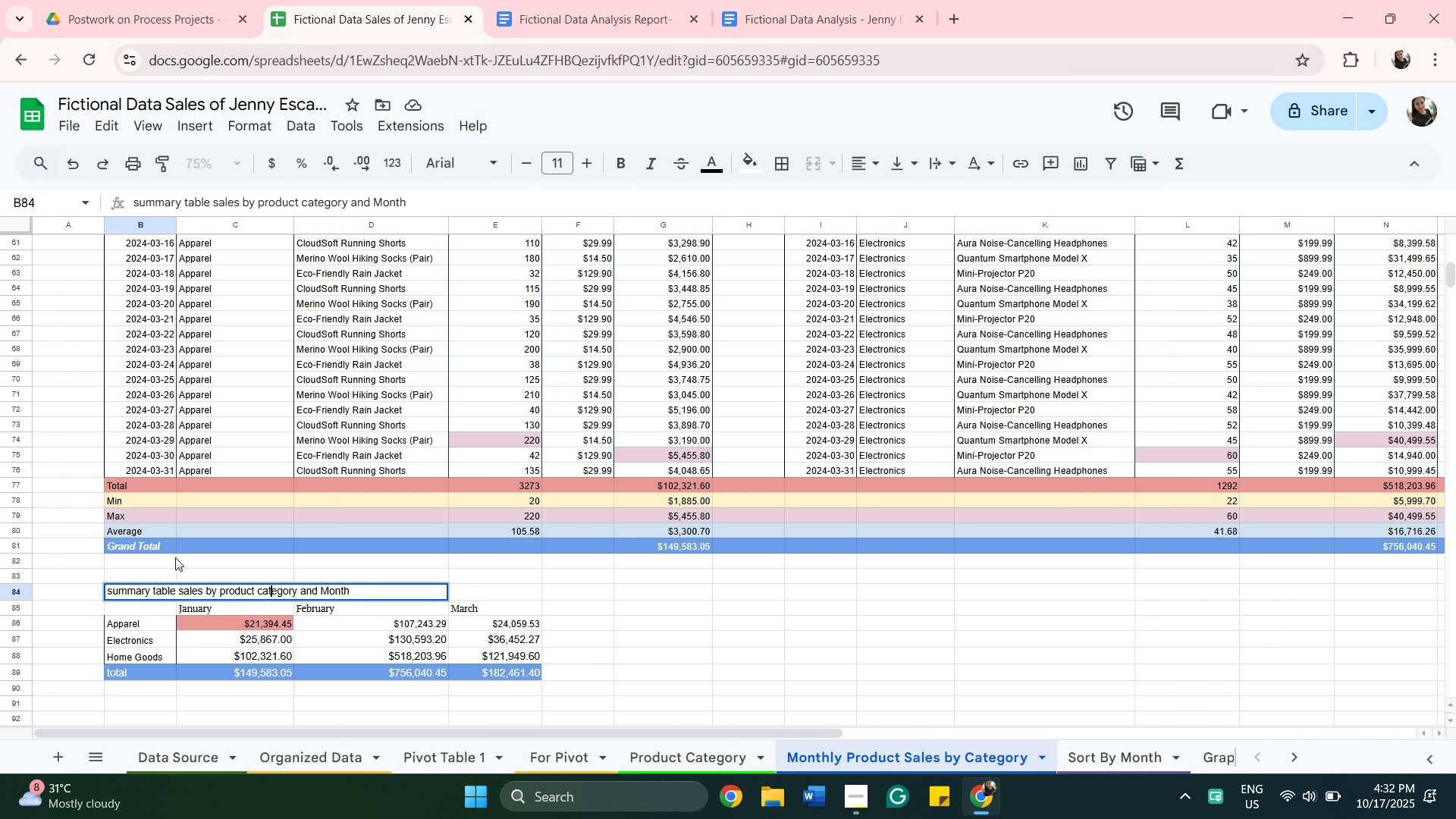 
key(ArrowLeft)
 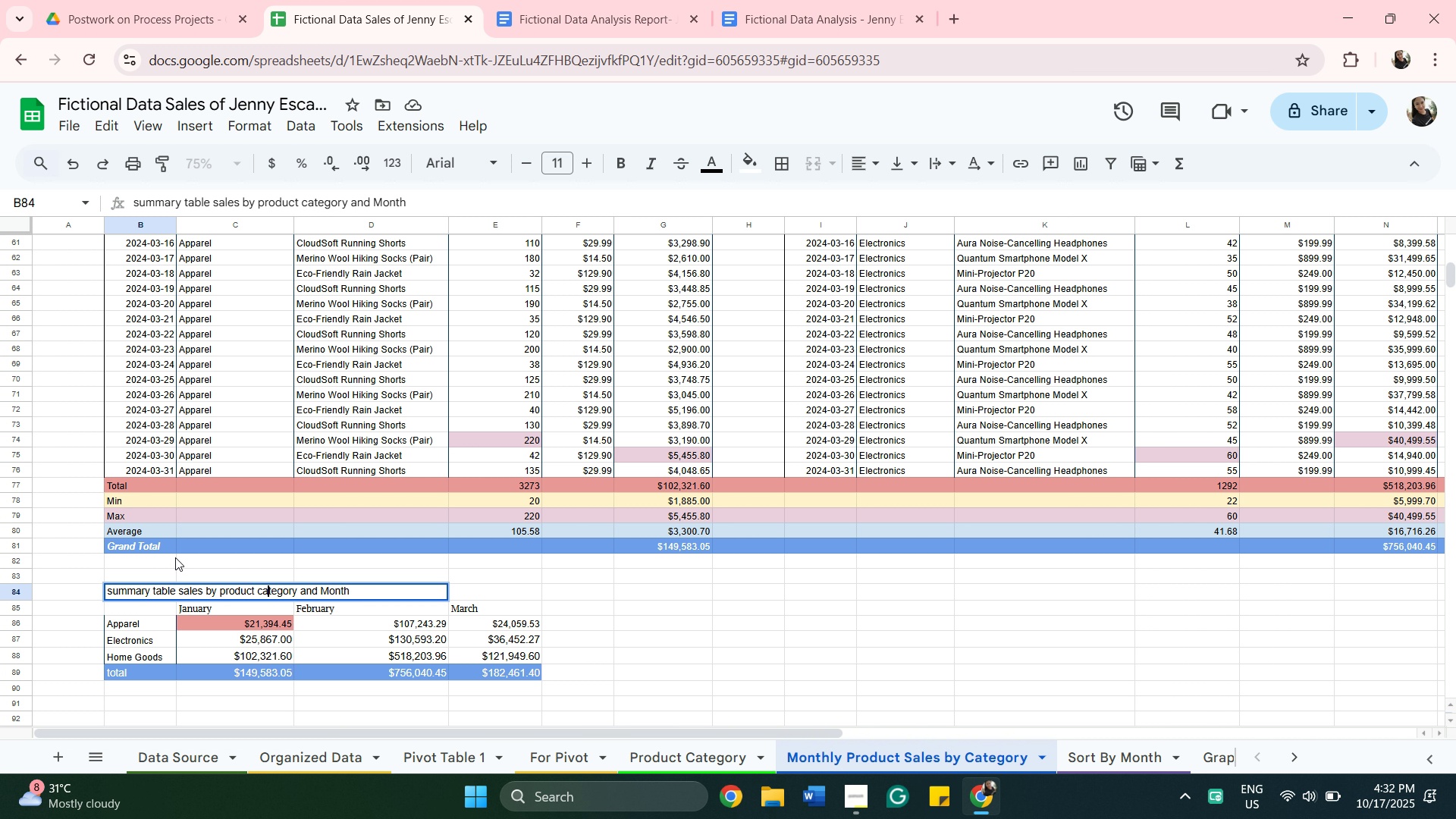 
key(ArrowLeft)
 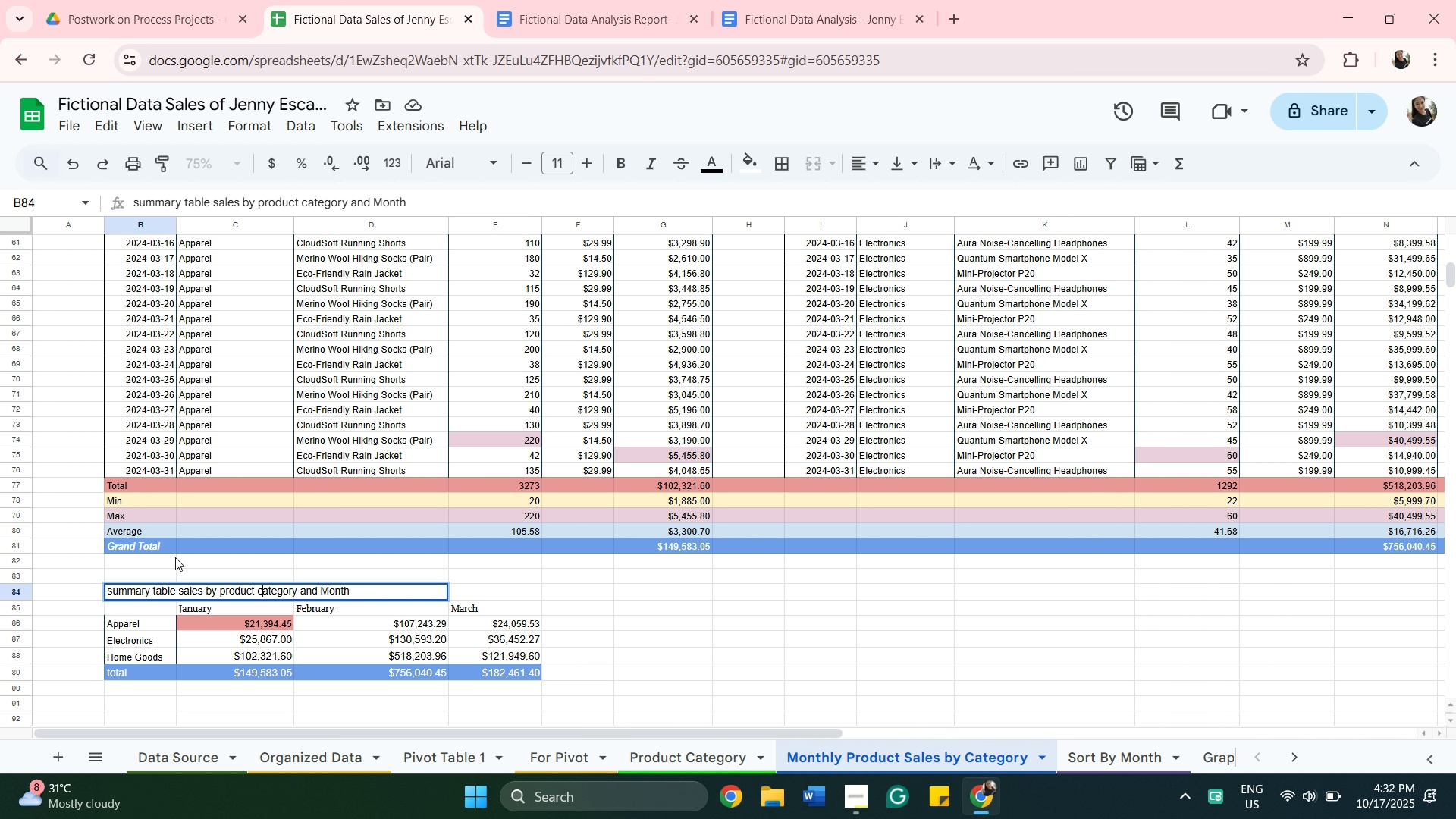 
key(ArrowLeft)
 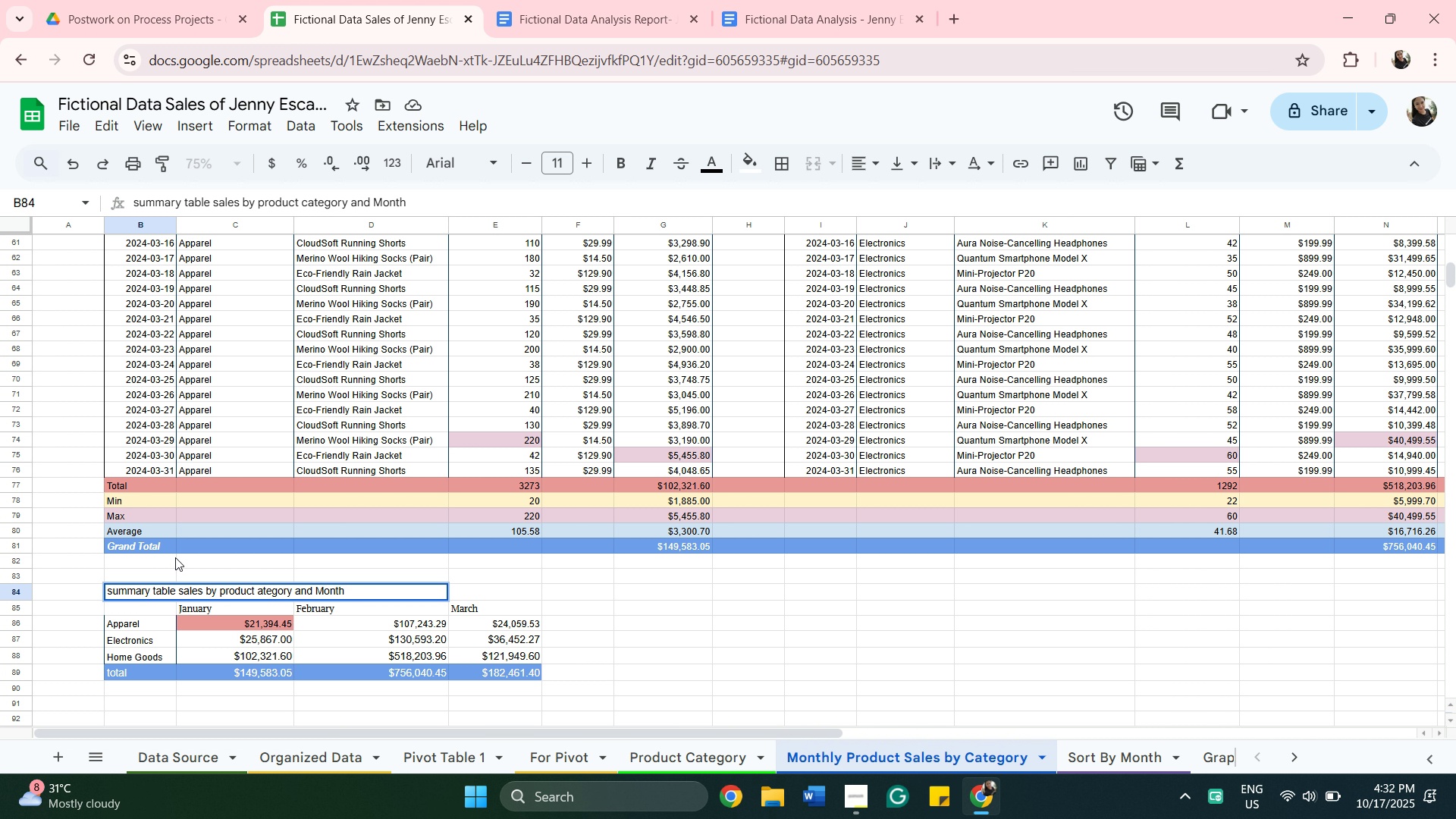 
key(Backspace)
 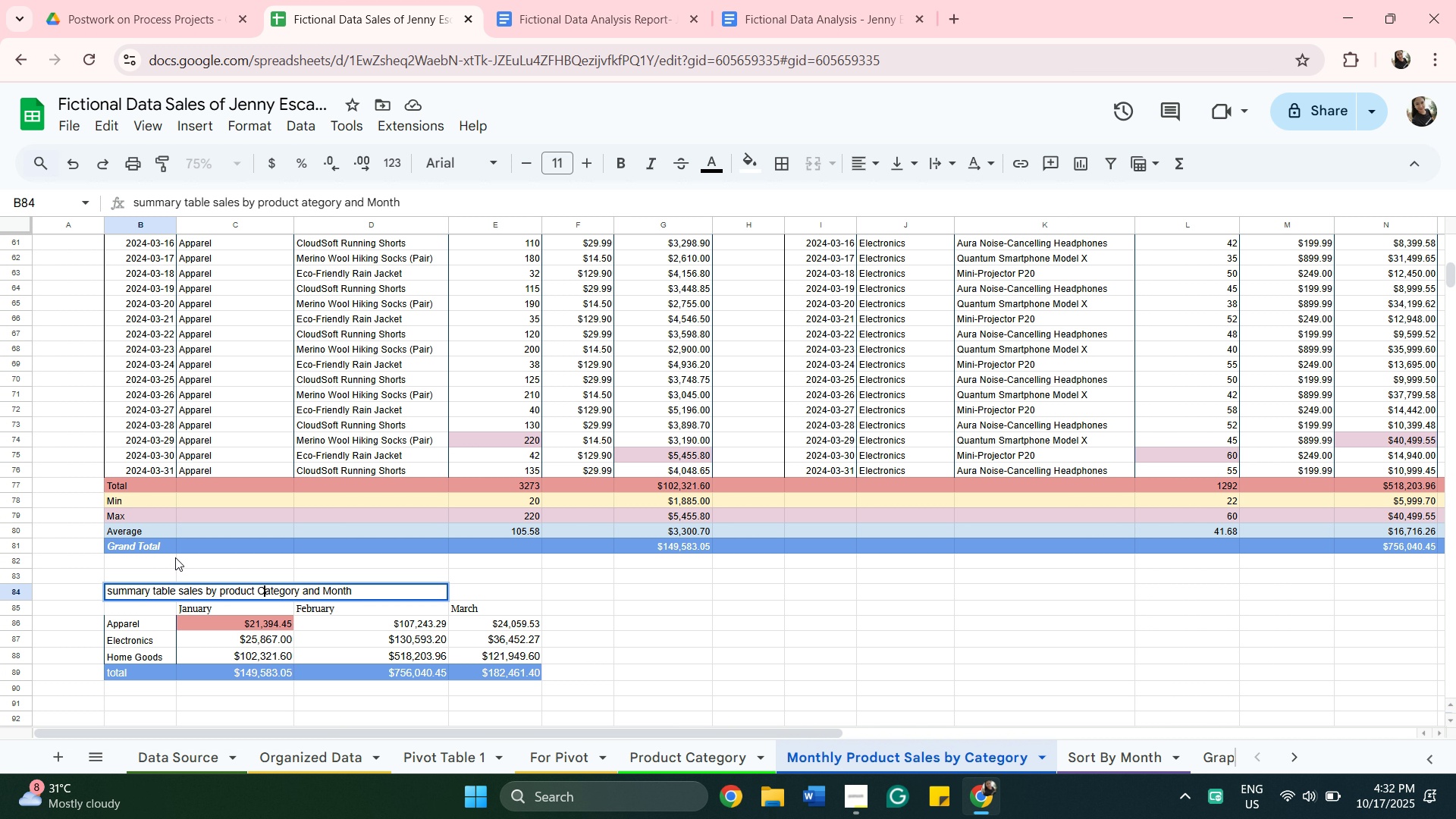 
key(Shift+ShiftLeft)
 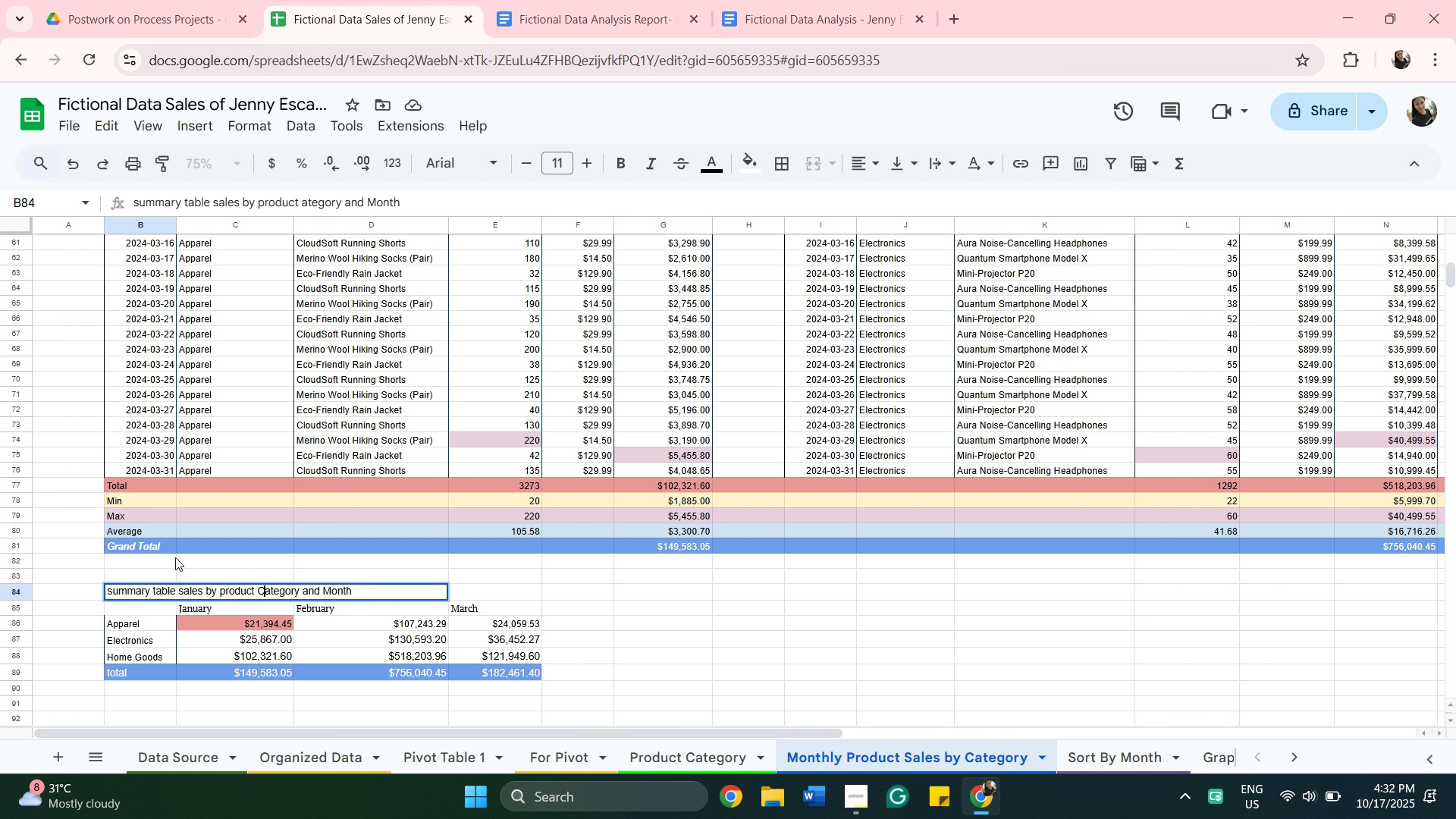 
key(Shift+C)
 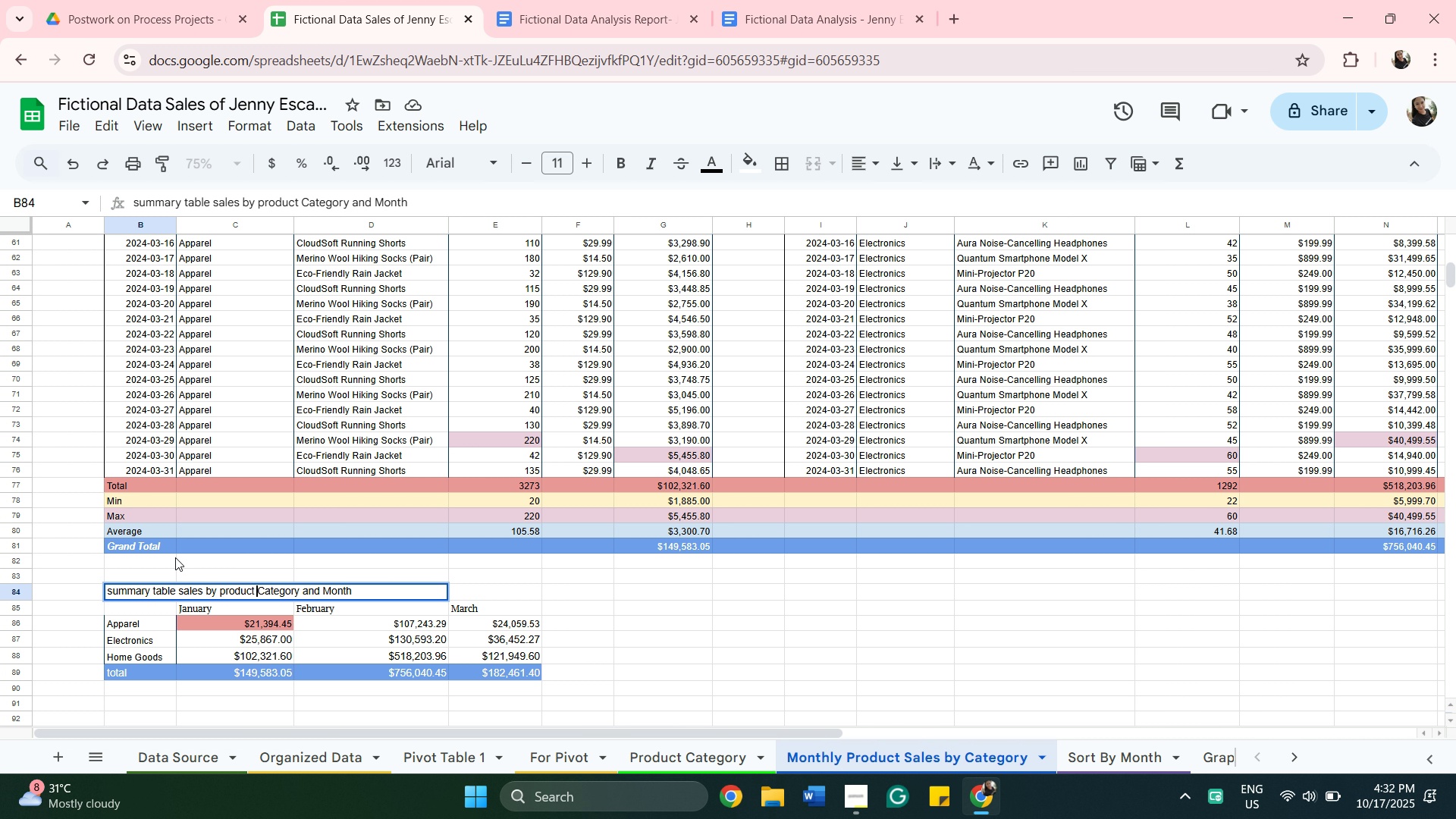 
key(ArrowLeft)
 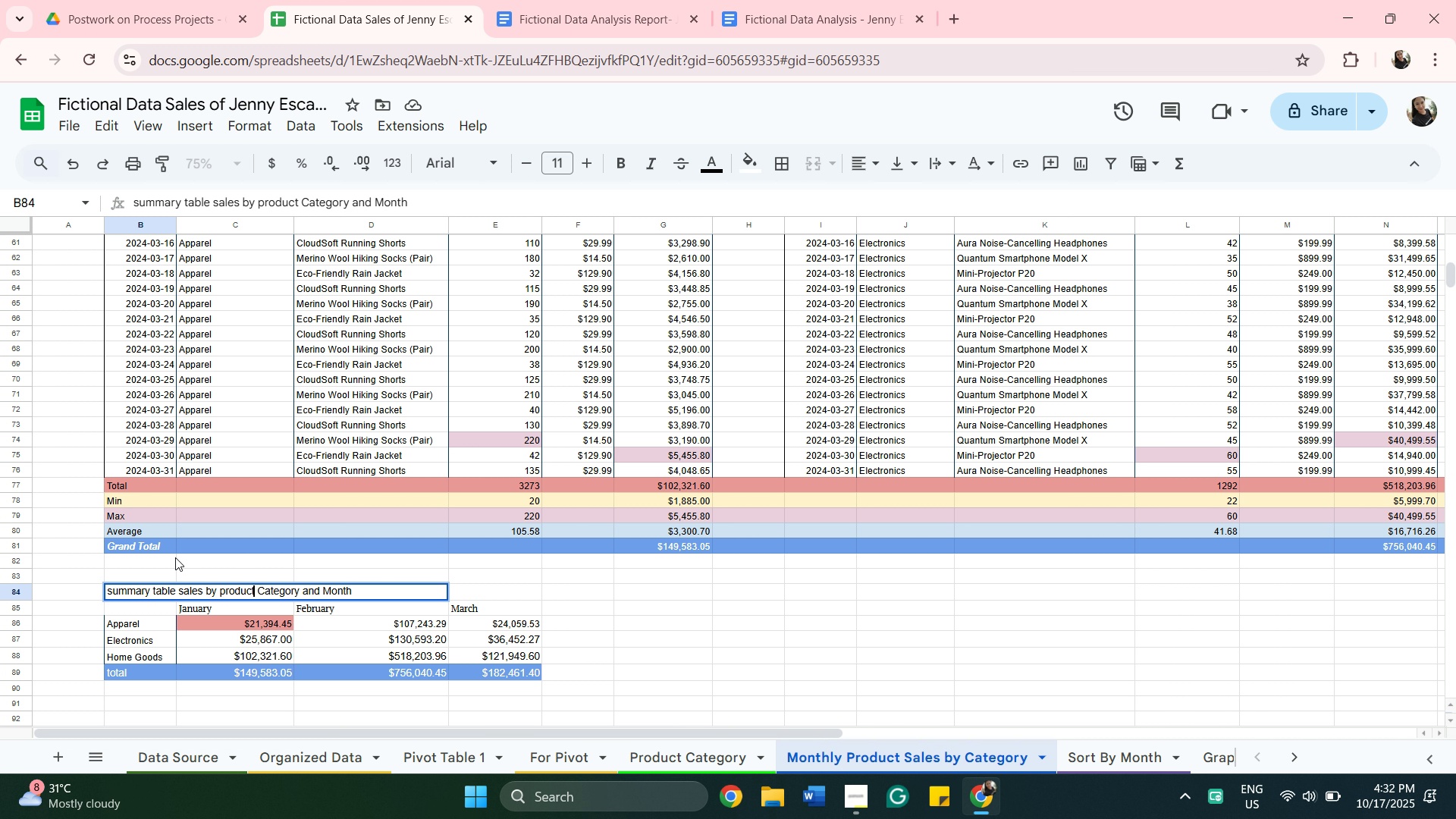 
key(ArrowLeft)
 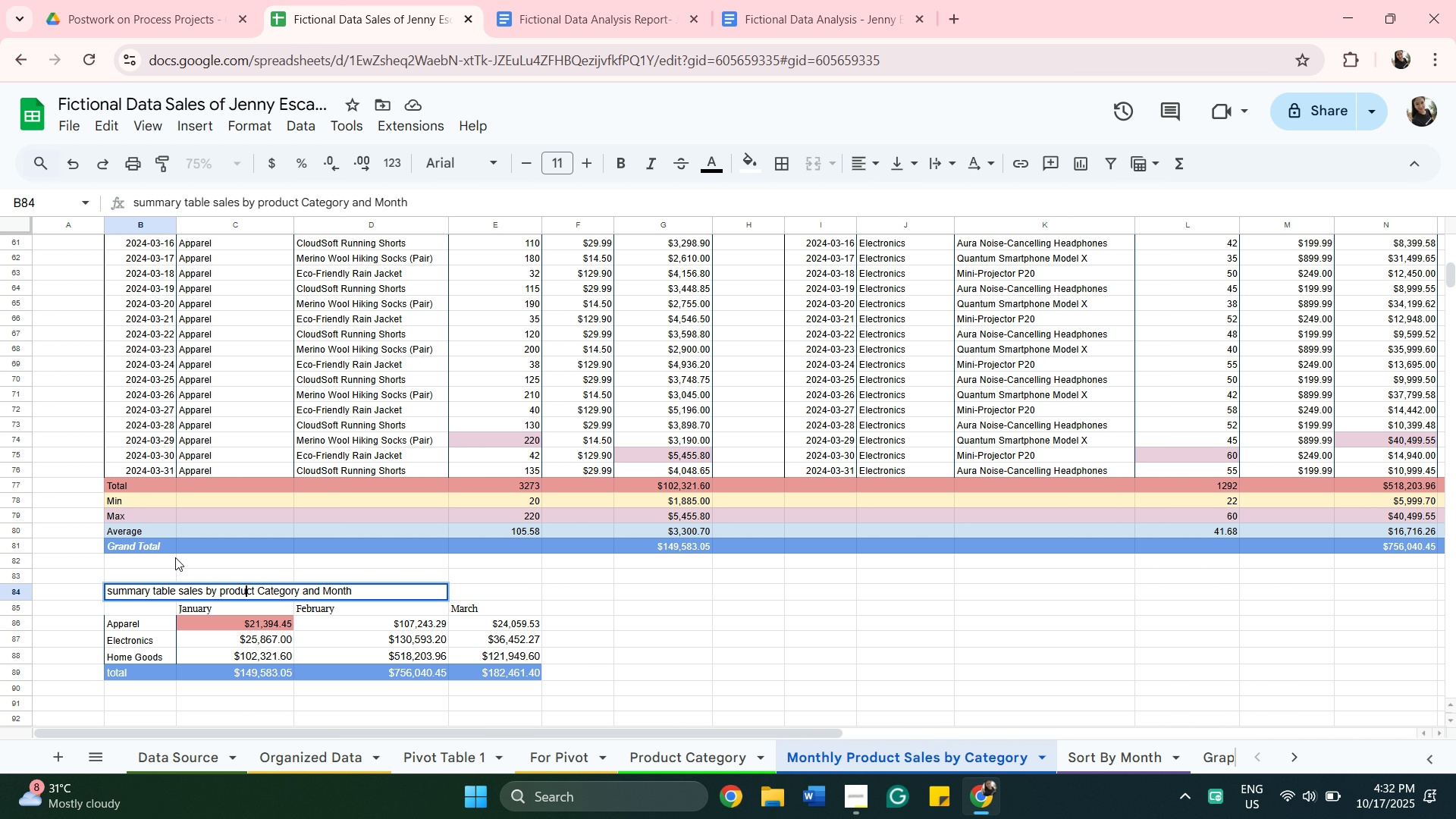 
key(ArrowLeft)
 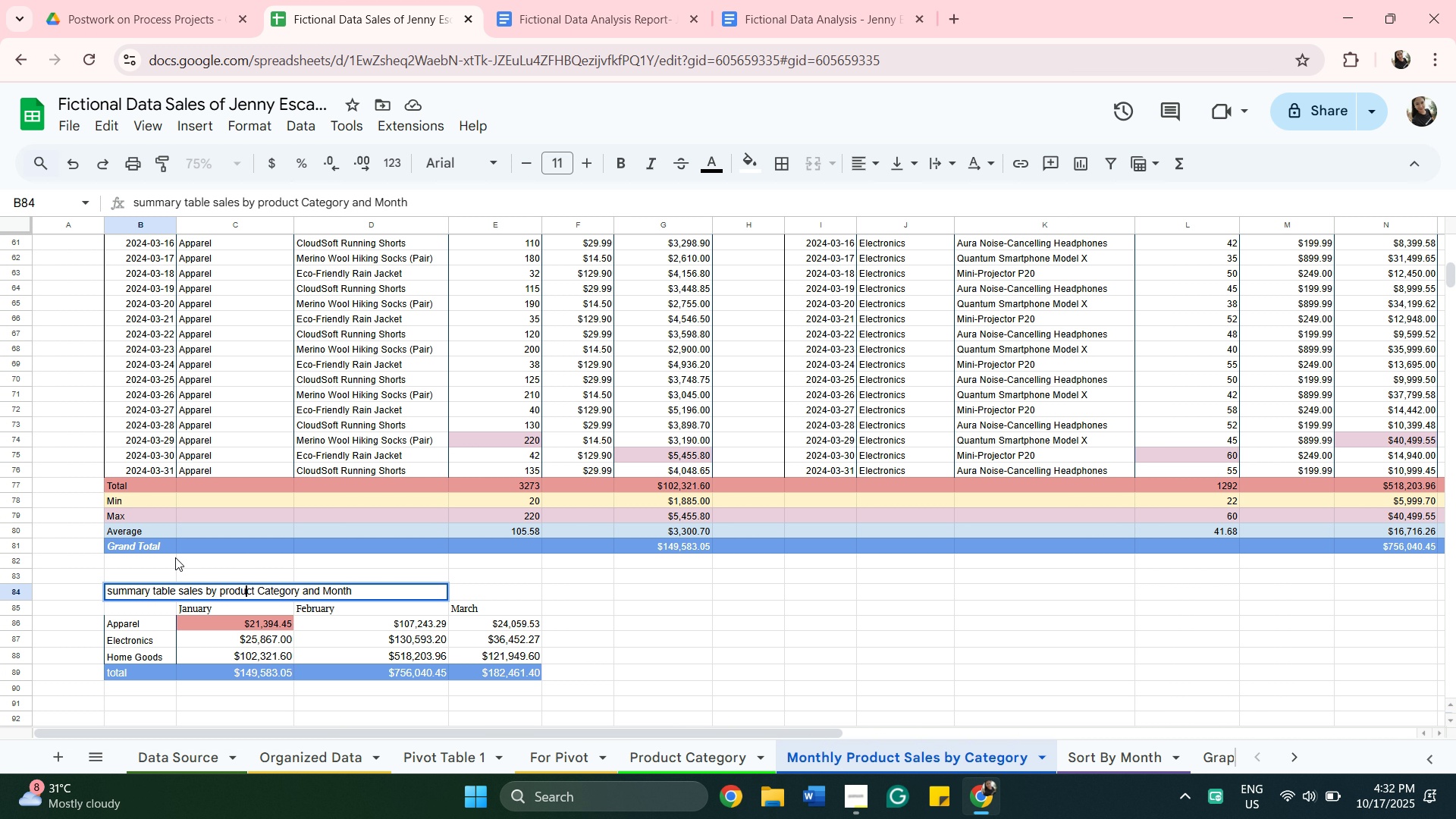 
key(ArrowLeft)
 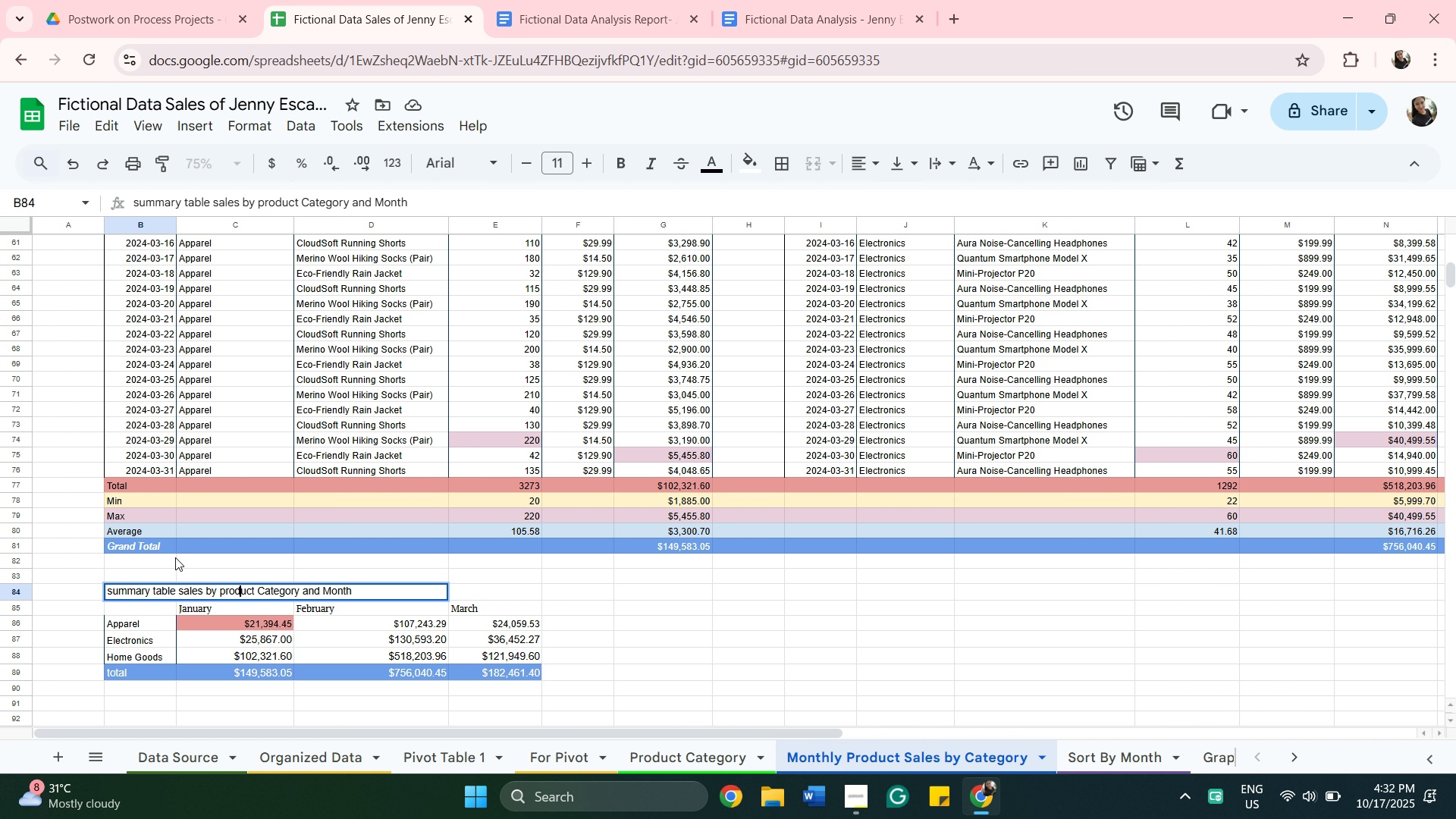 
key(ArrowLeft)
 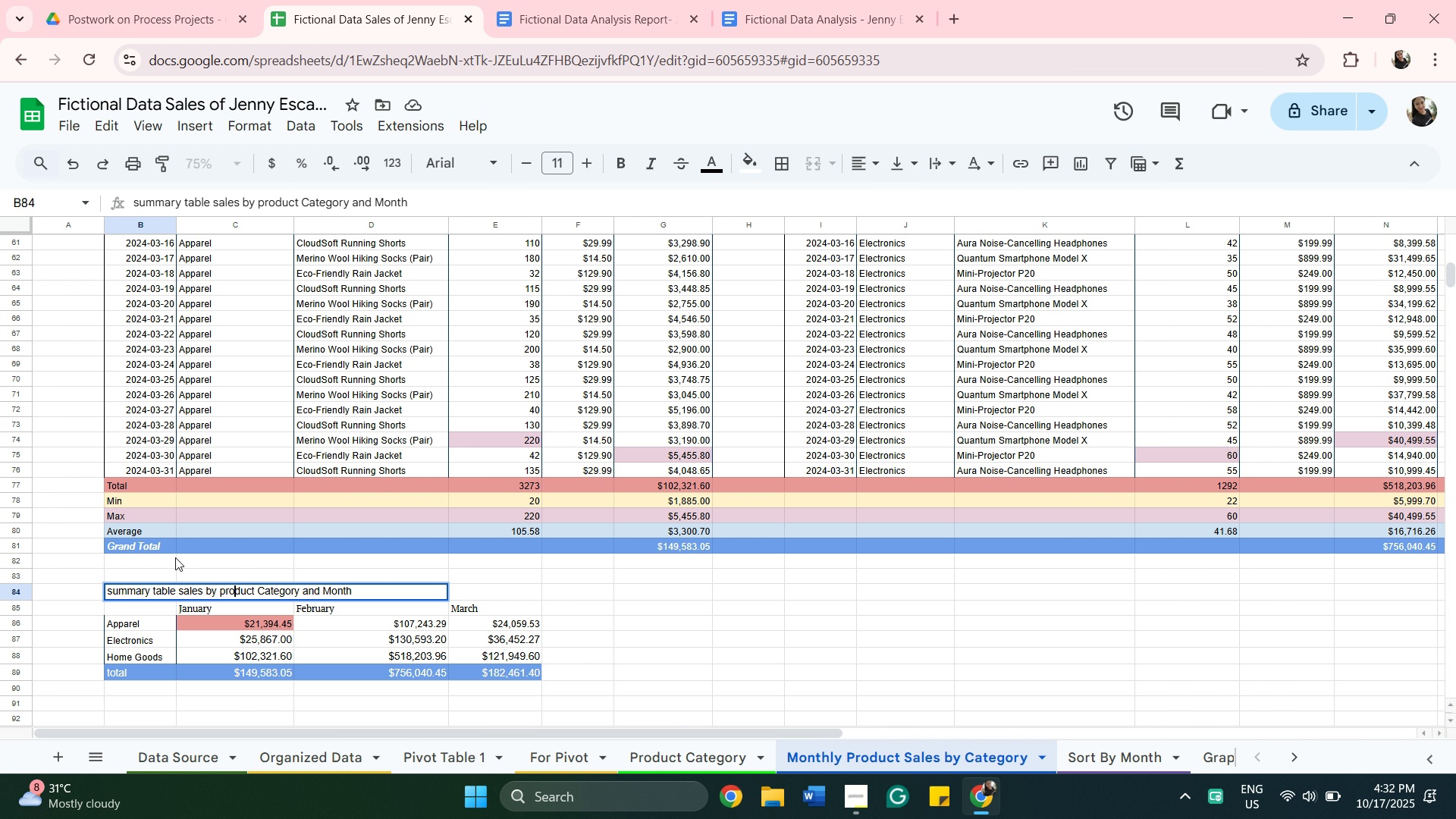 
key(ArrowLeft)
 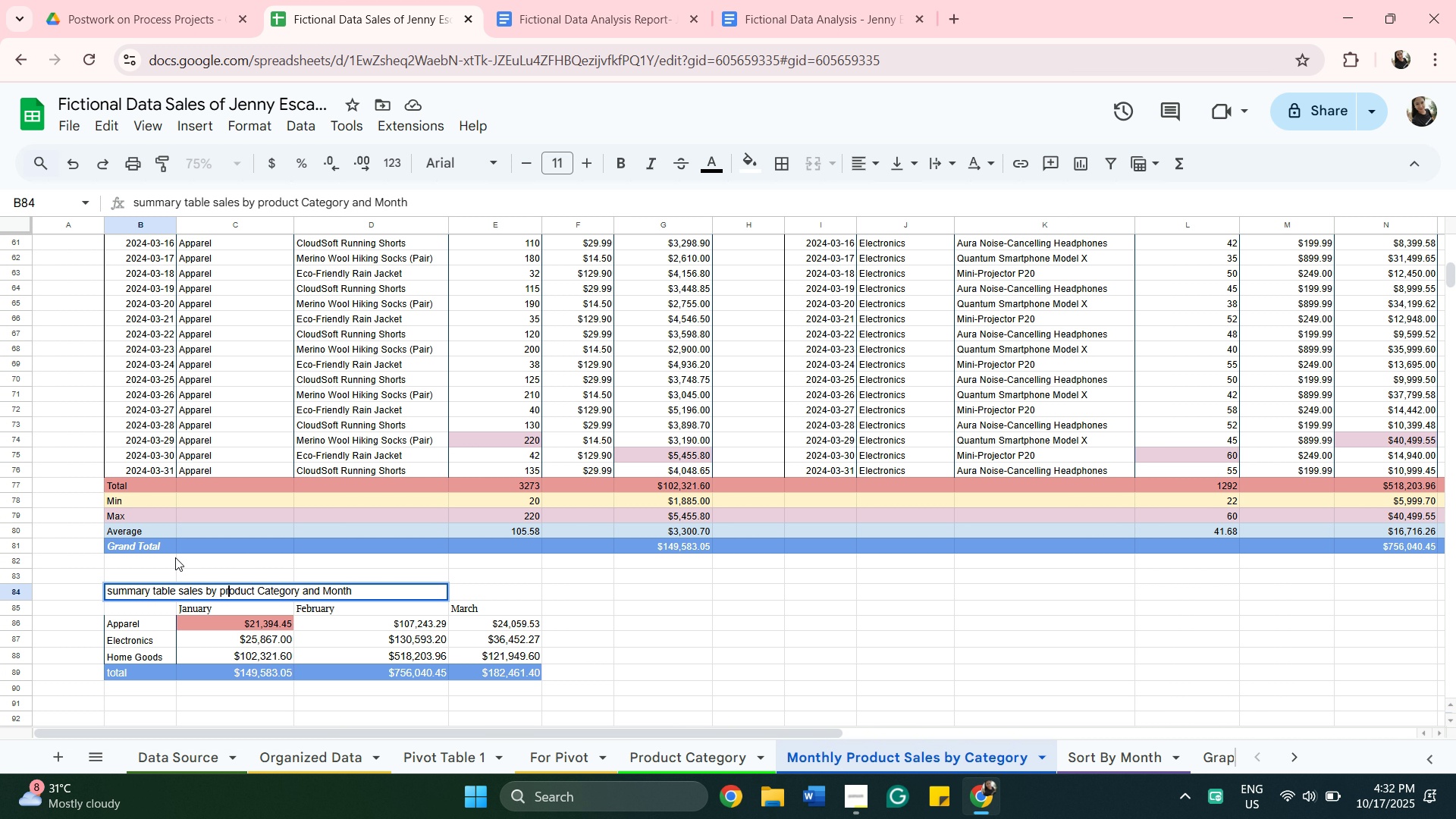 
key(ArrowLeft)
 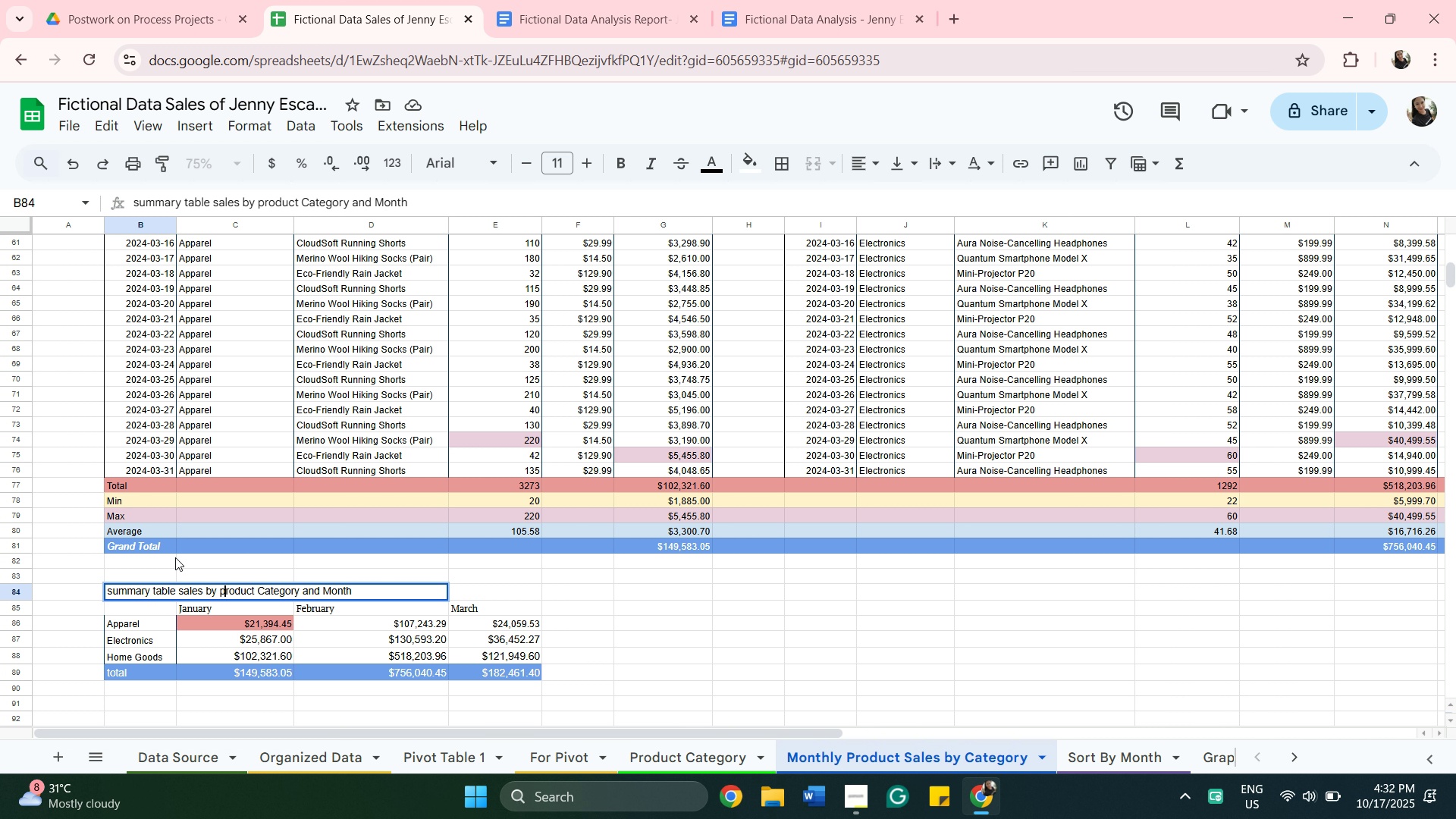 
key(ArrowLeft)
 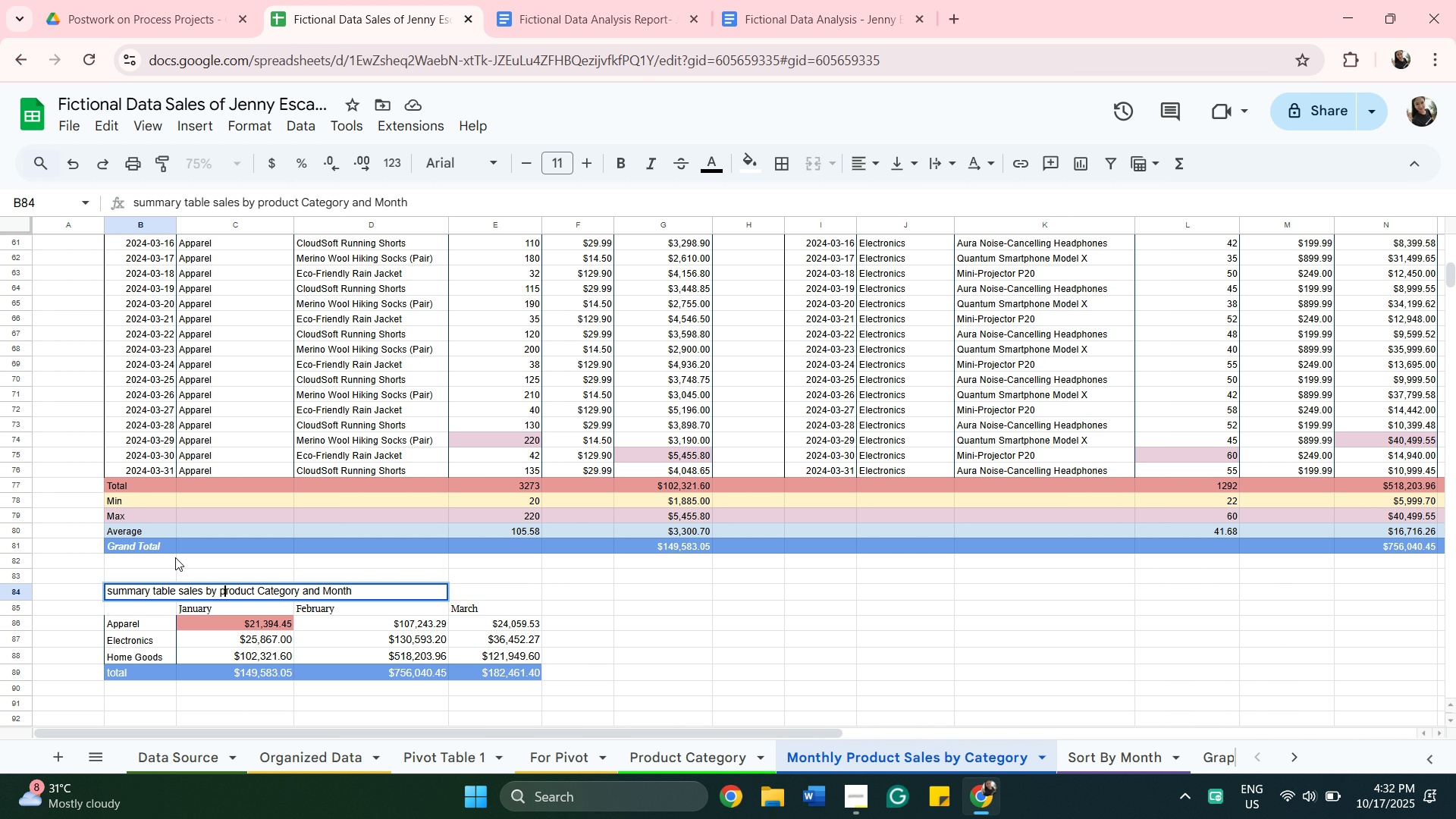 
key(Backspace)
 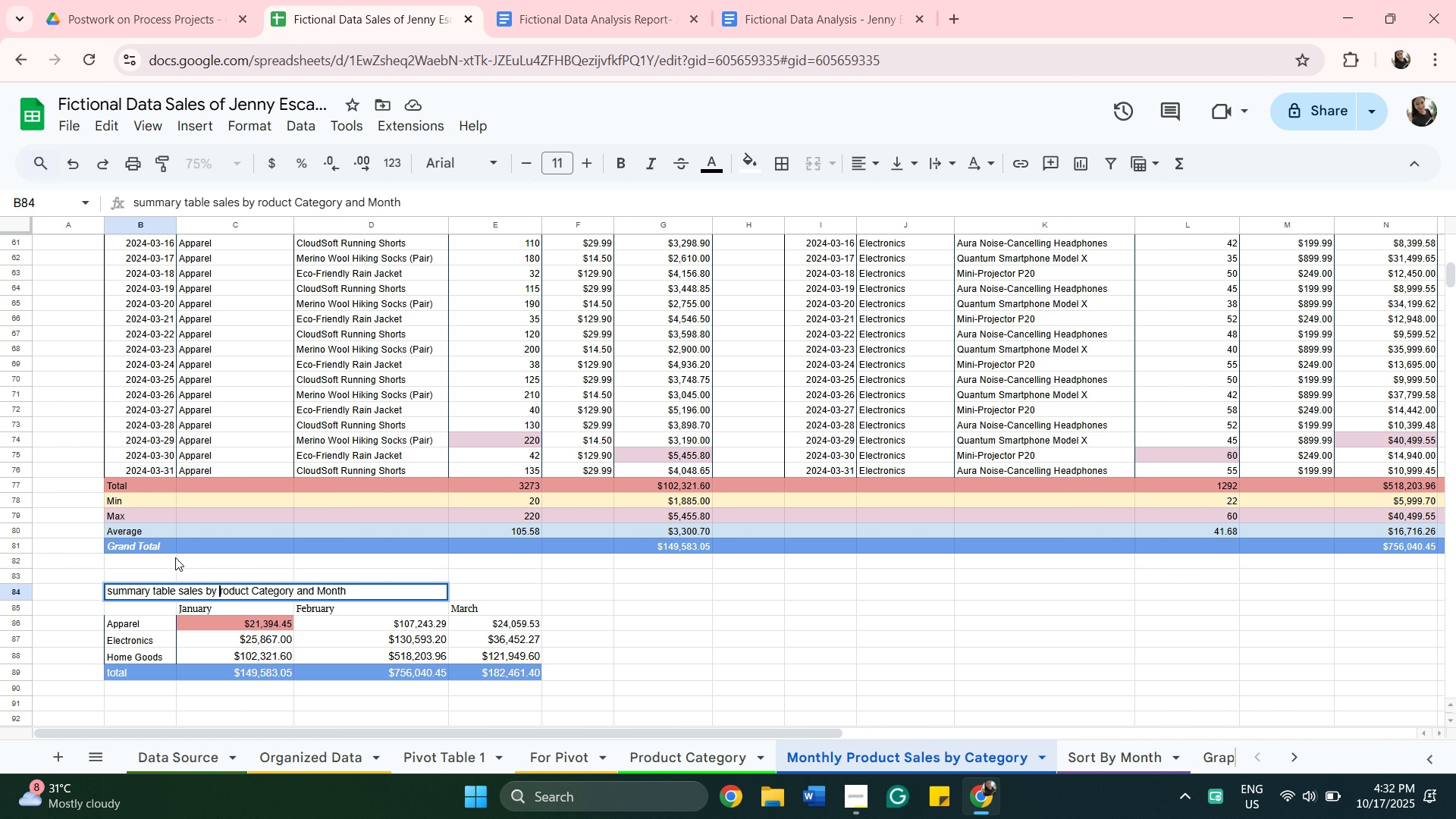 
key(Shift+P)
 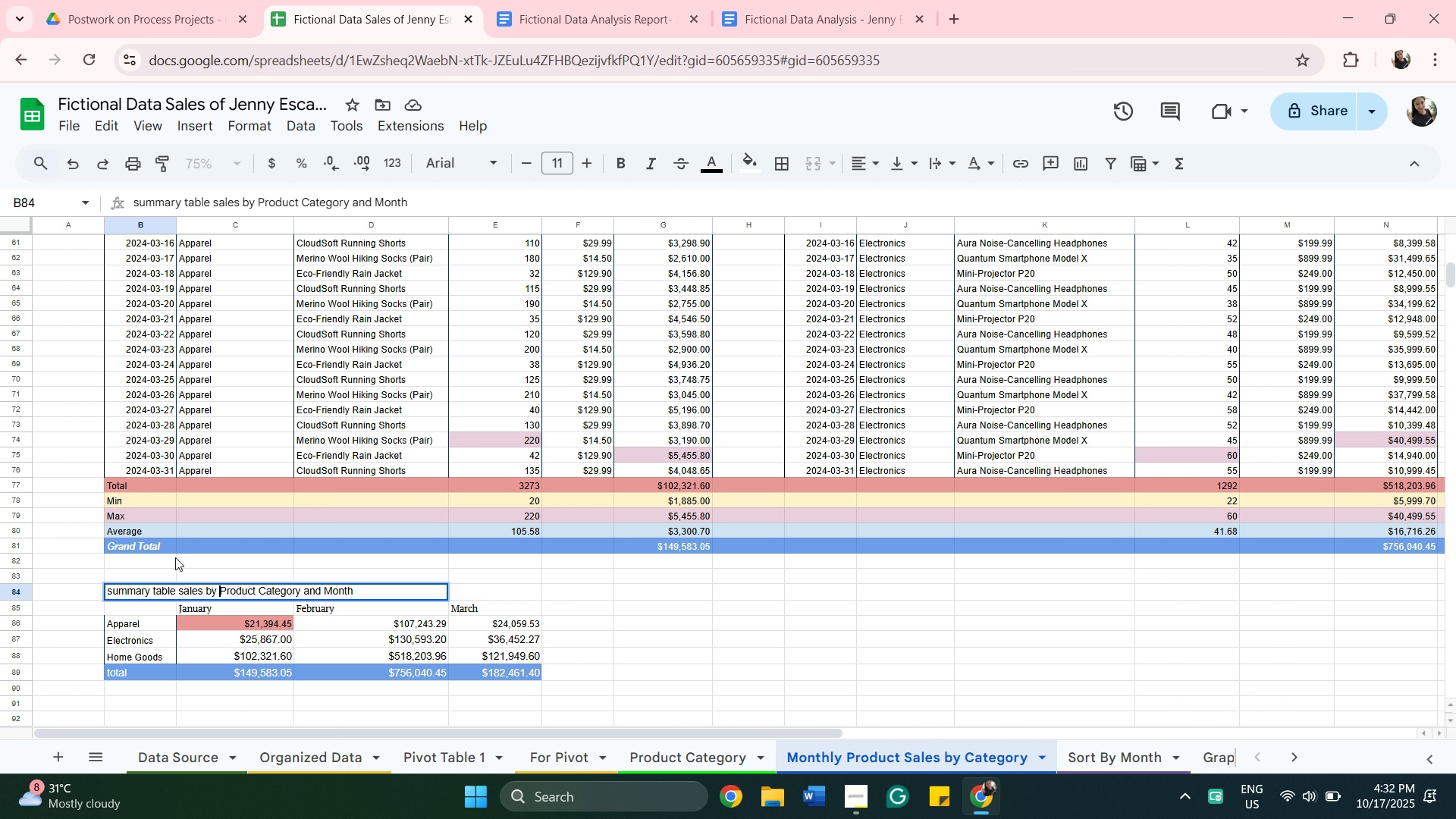 
key(ArrowLeft)
 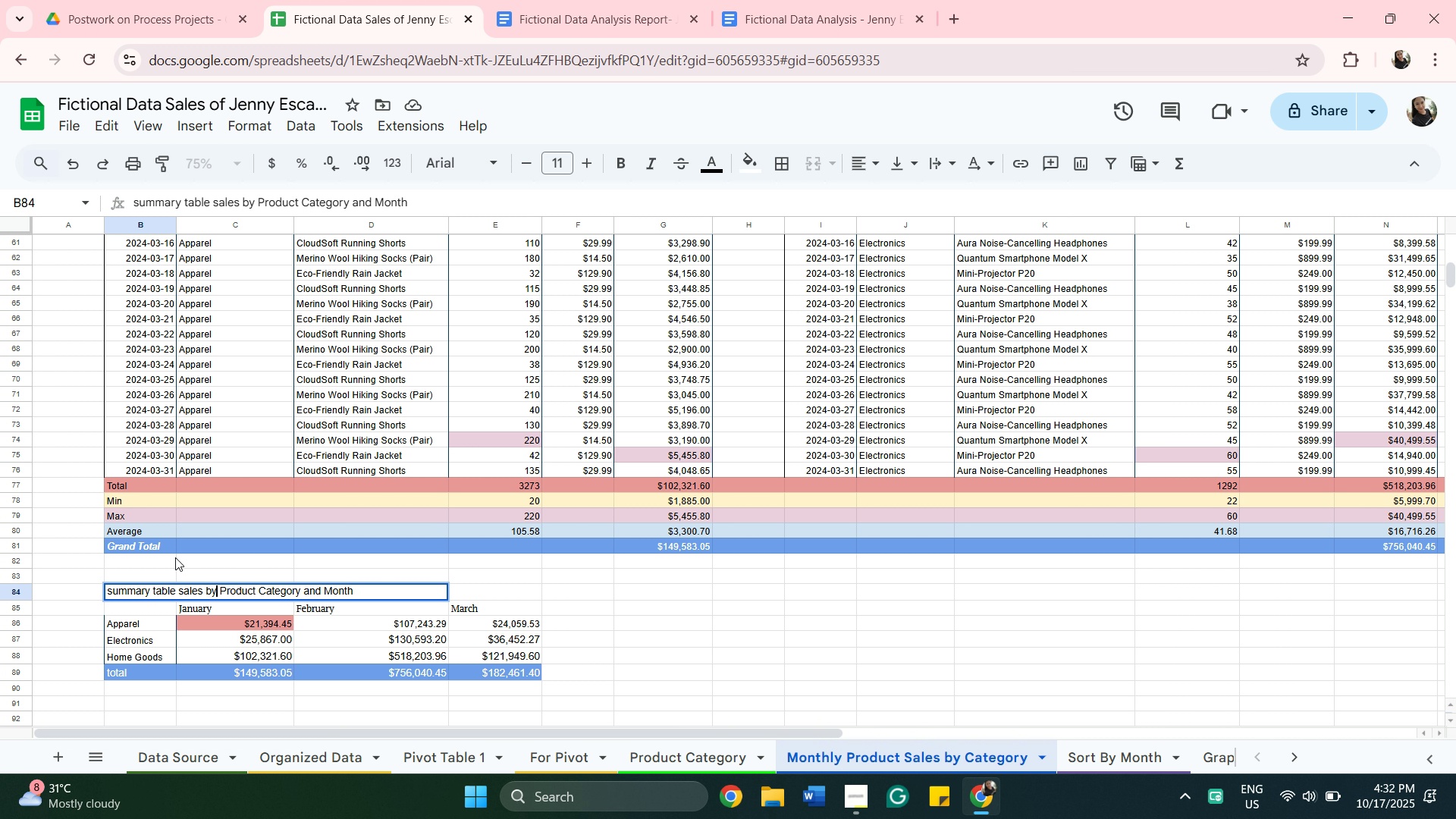 
key(ArrowLeft)
 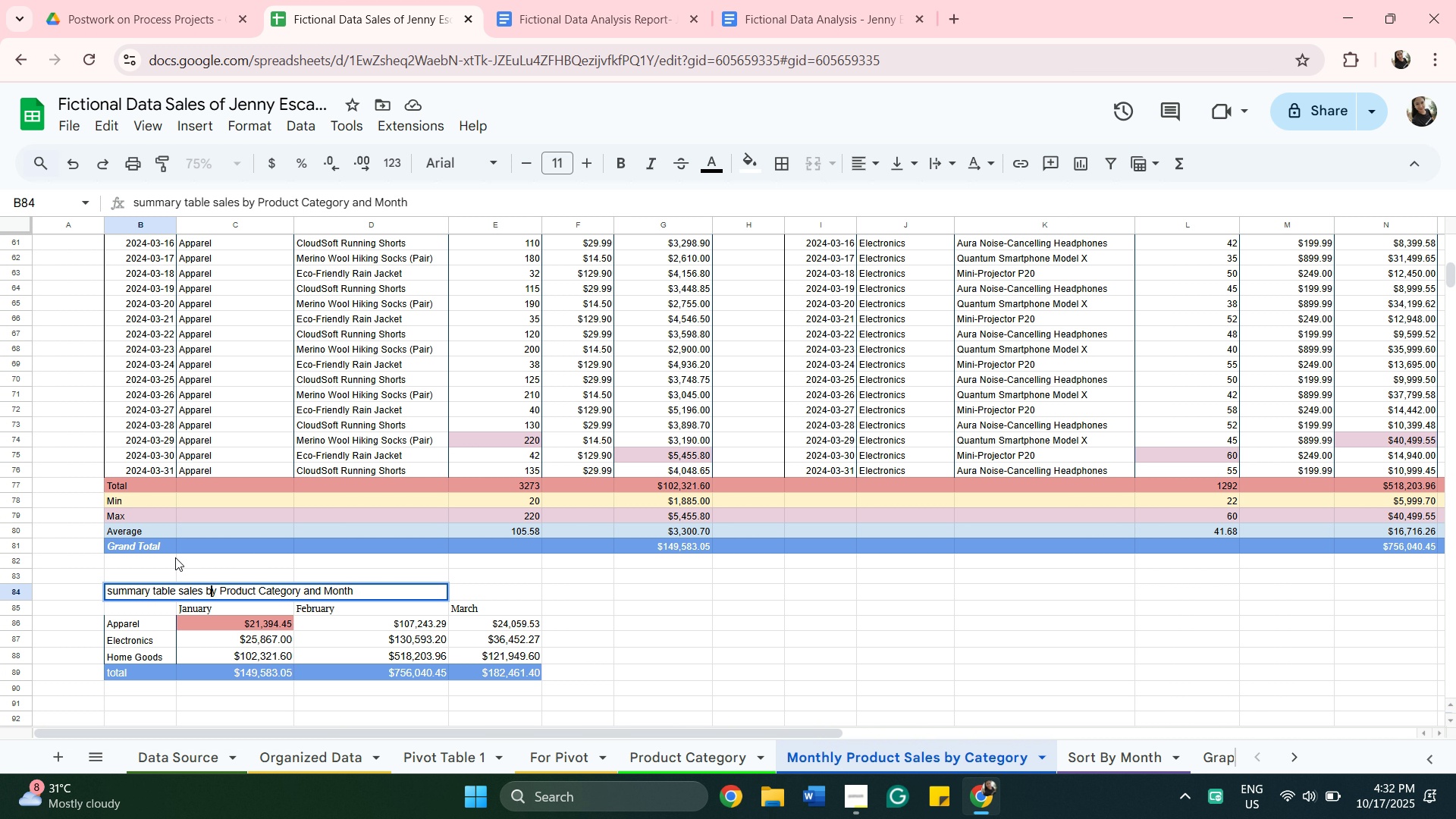 
key(ArrowLeft)
 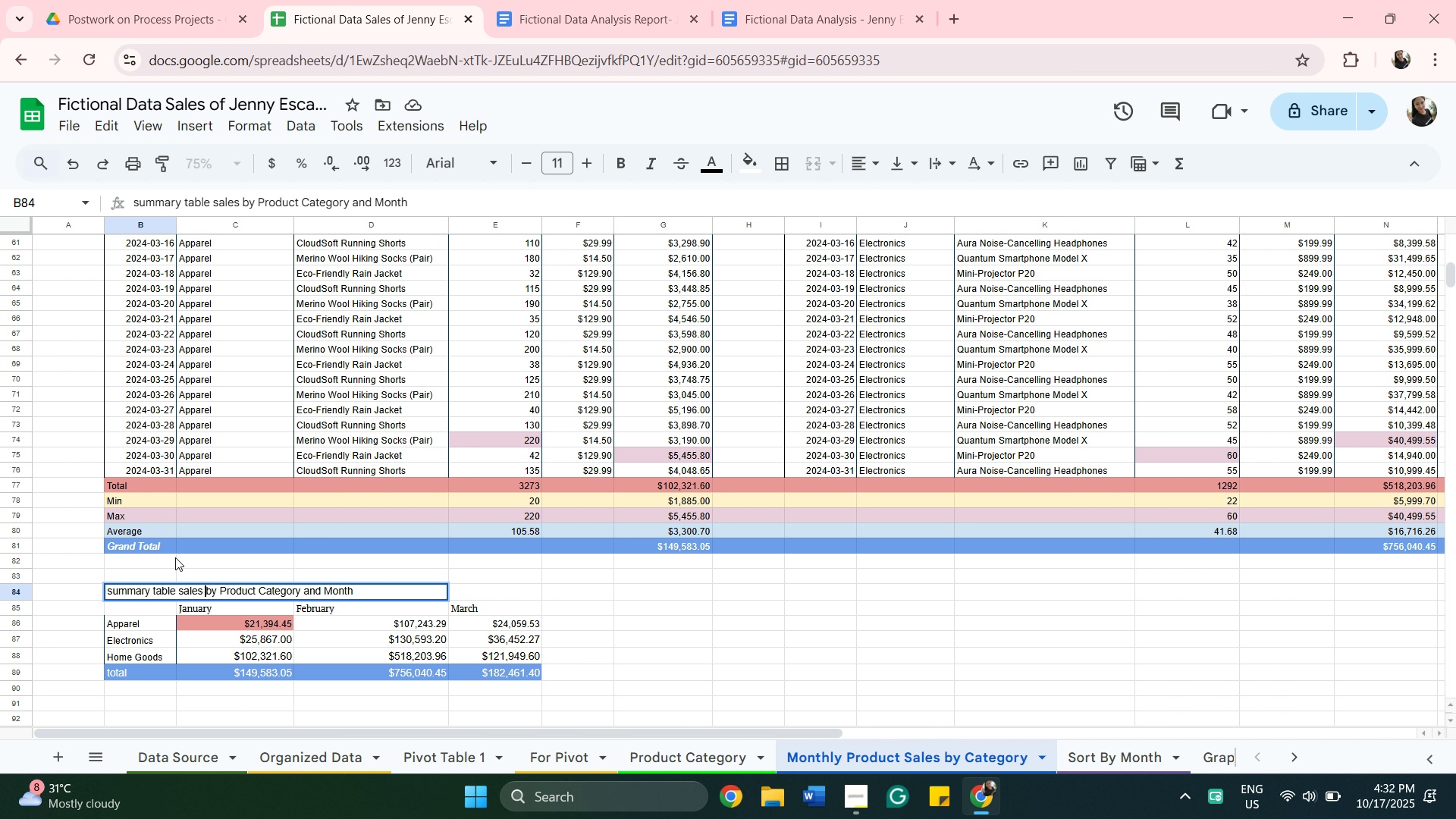 
key(ArrowLeft)
 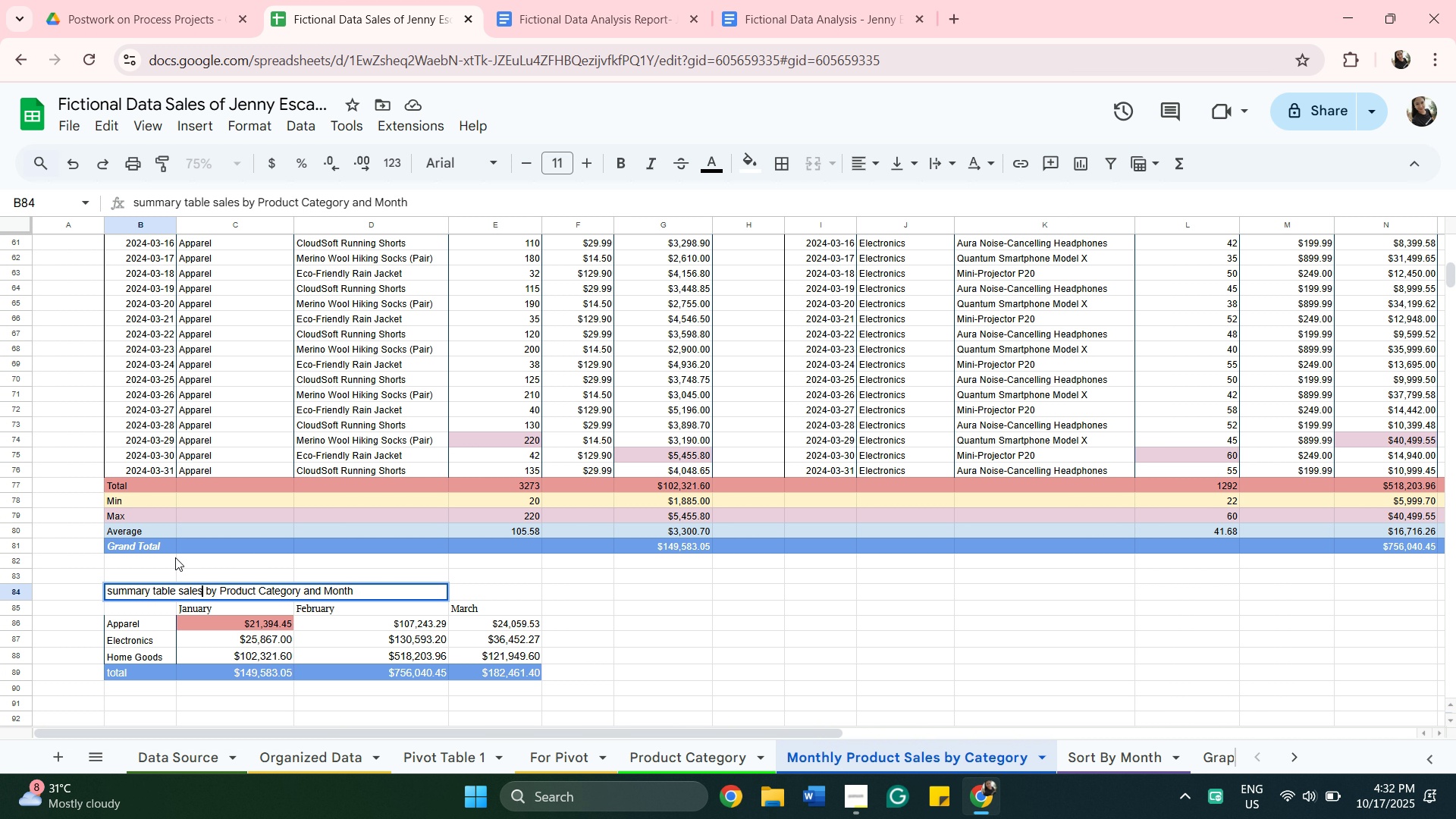 
key(ArrowLeft)
 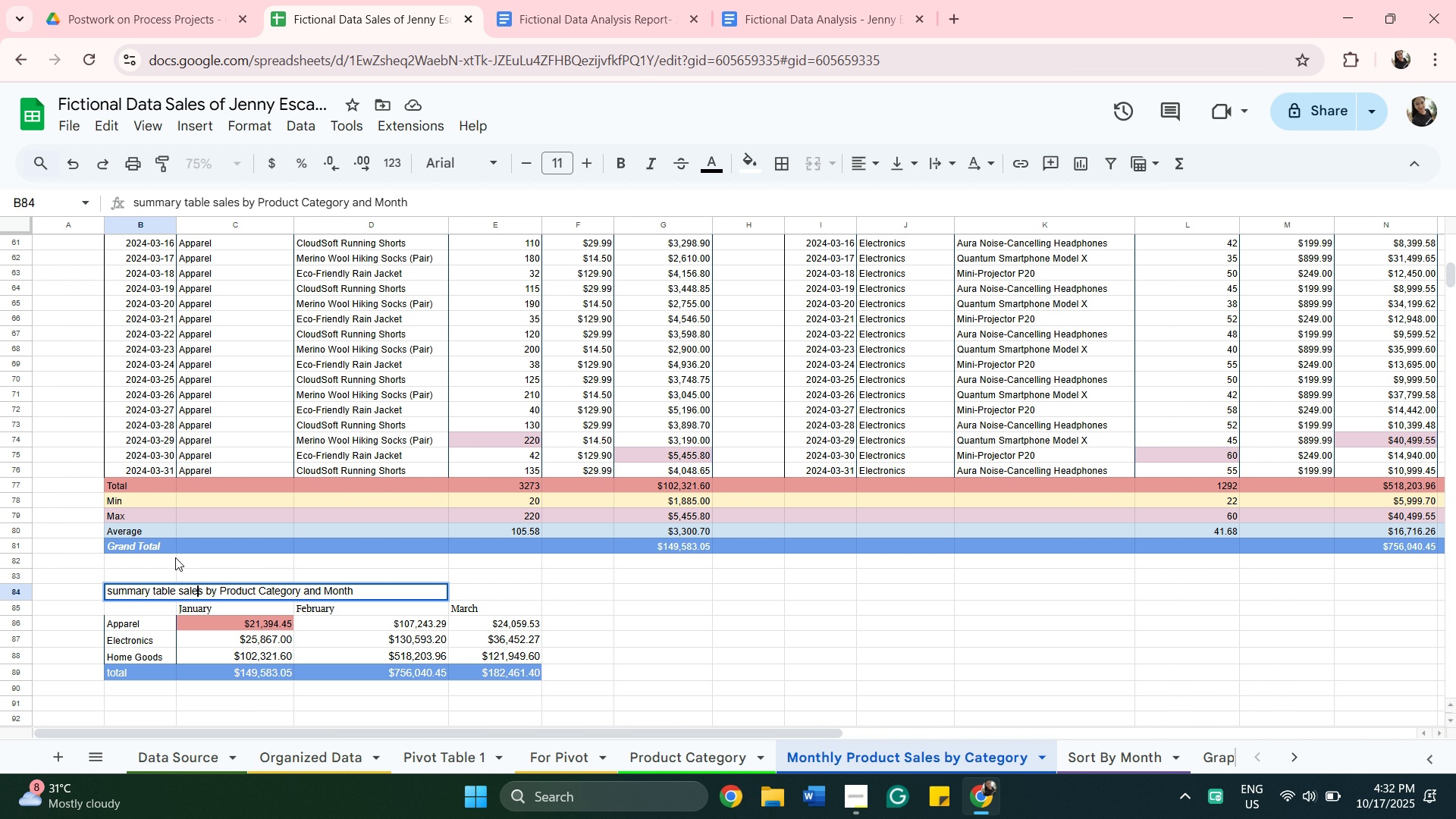 
key(ArrowLeft)
 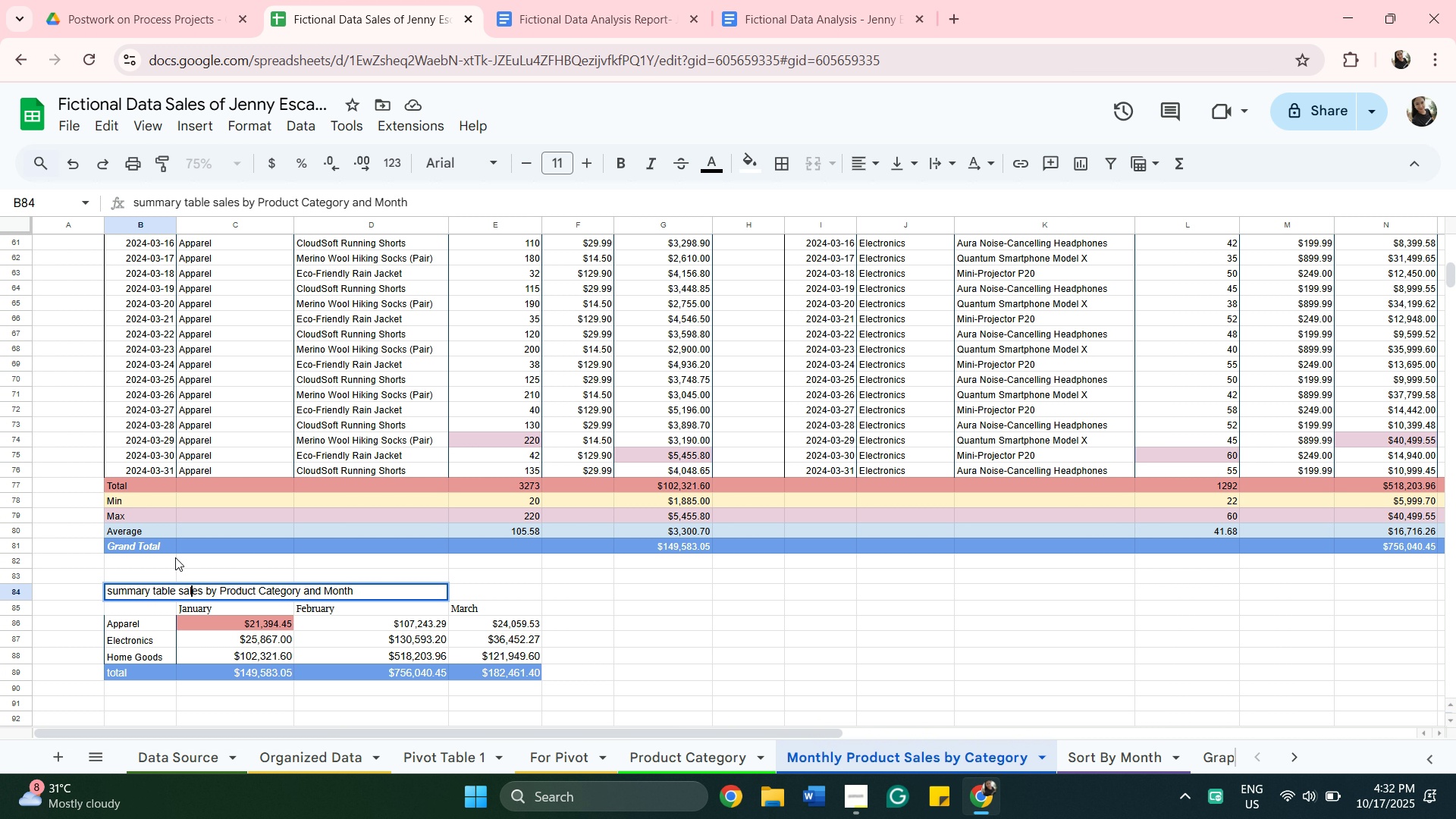 
key(ArrowLeft)
 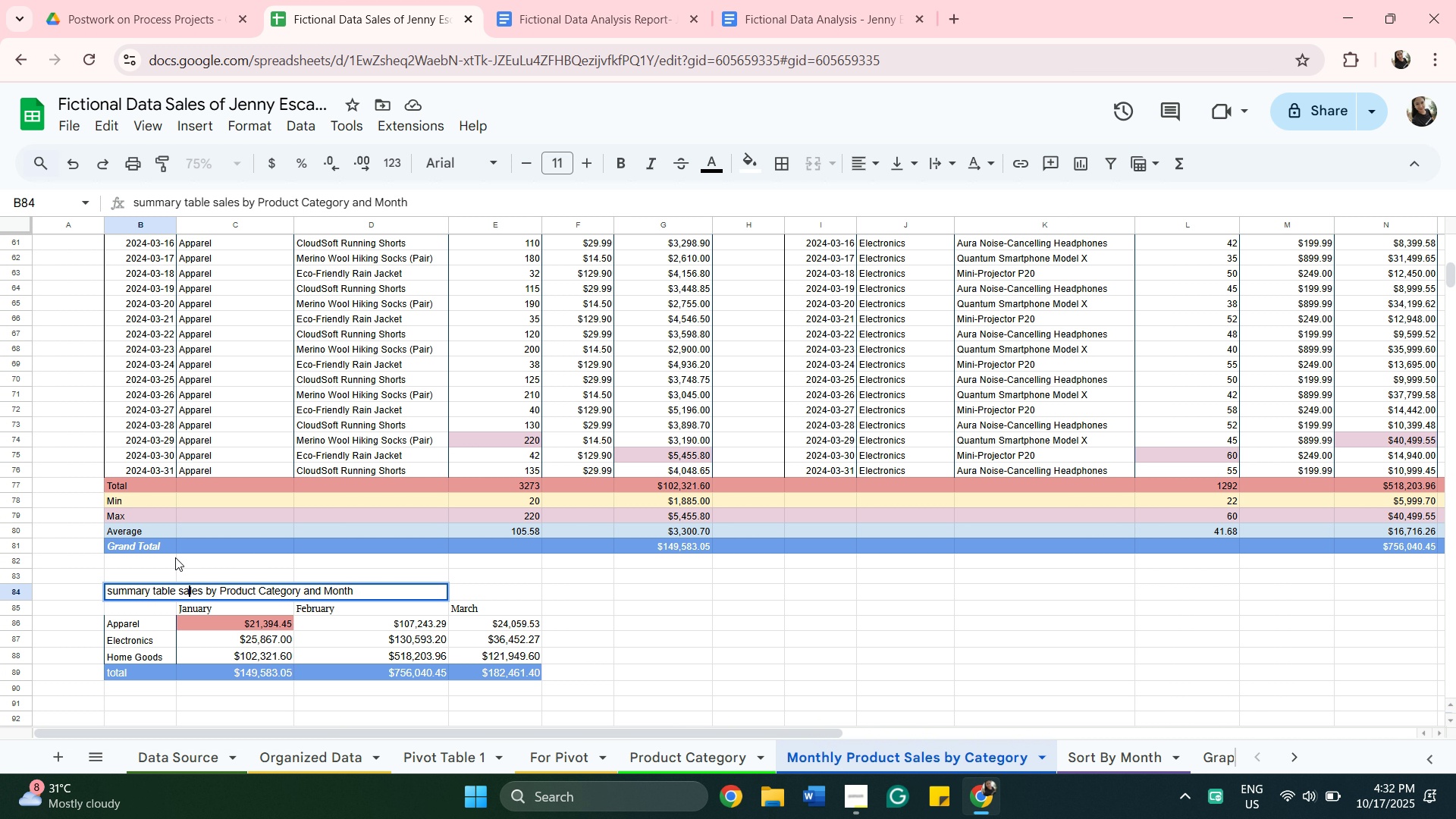 
key(ArrowLeft)
 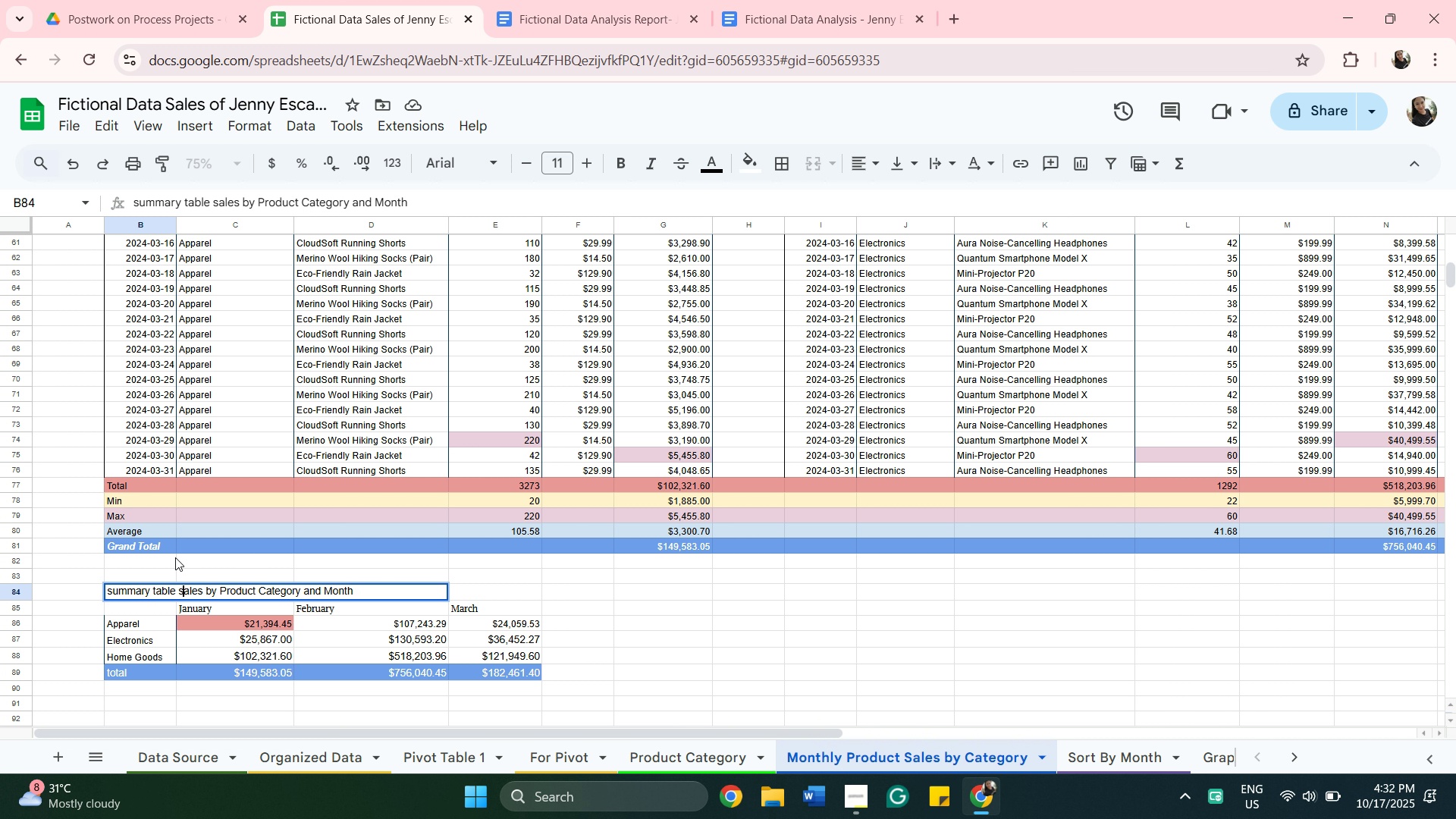 
key(ArrowLeft)
 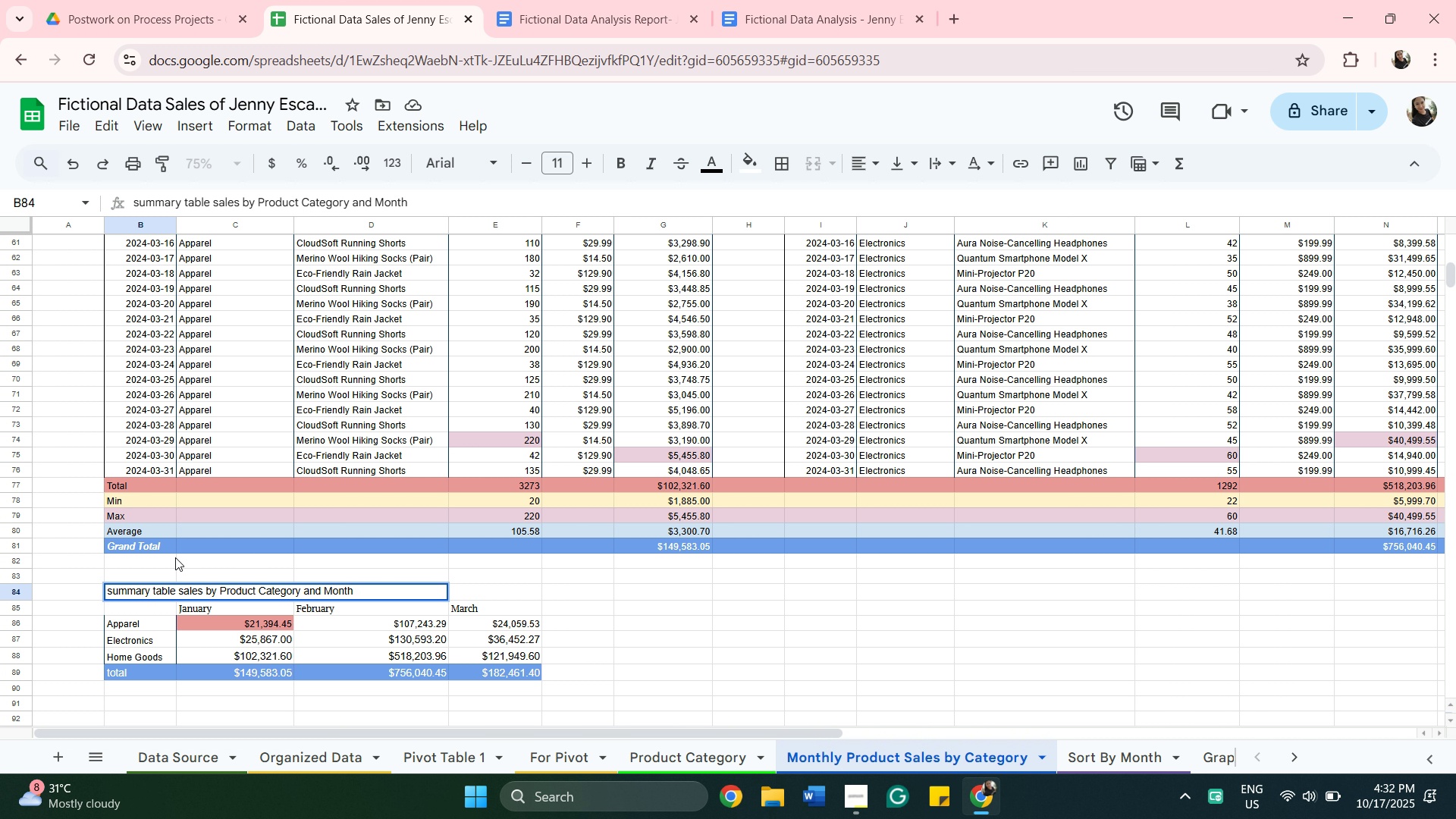 
key(Backspace)
 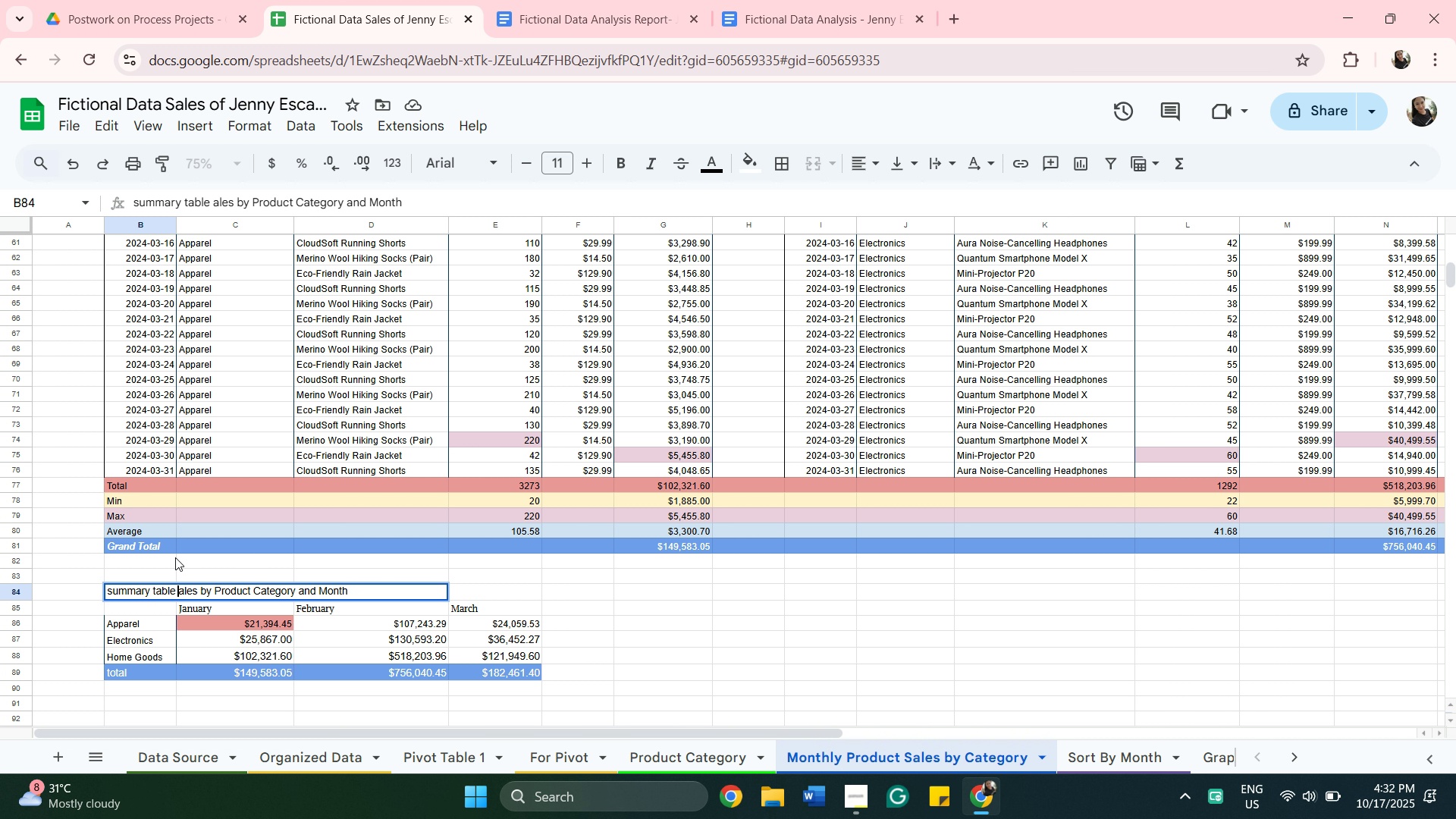 
key(Shift+S)
 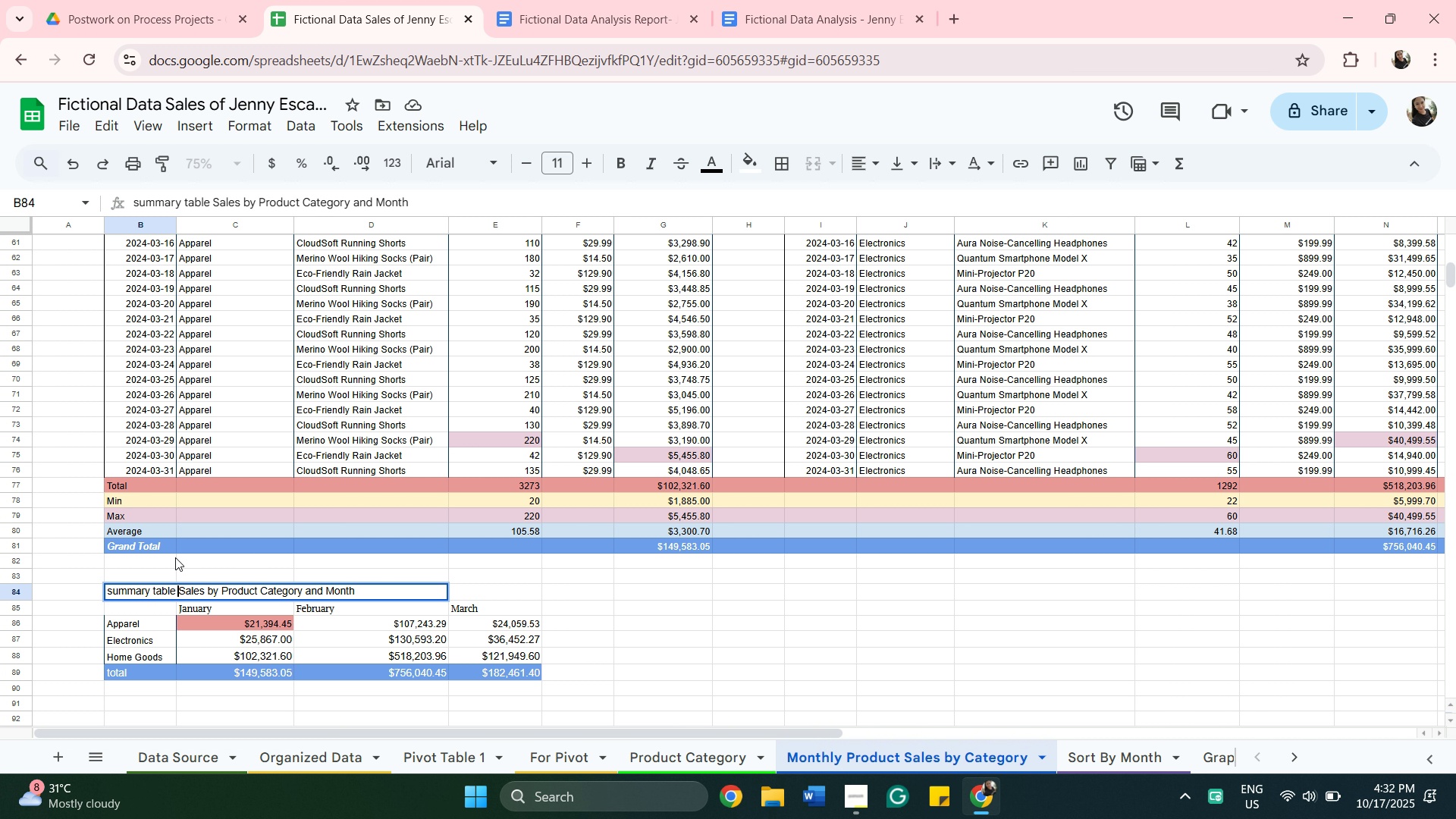 
key(ArrowLeft)
 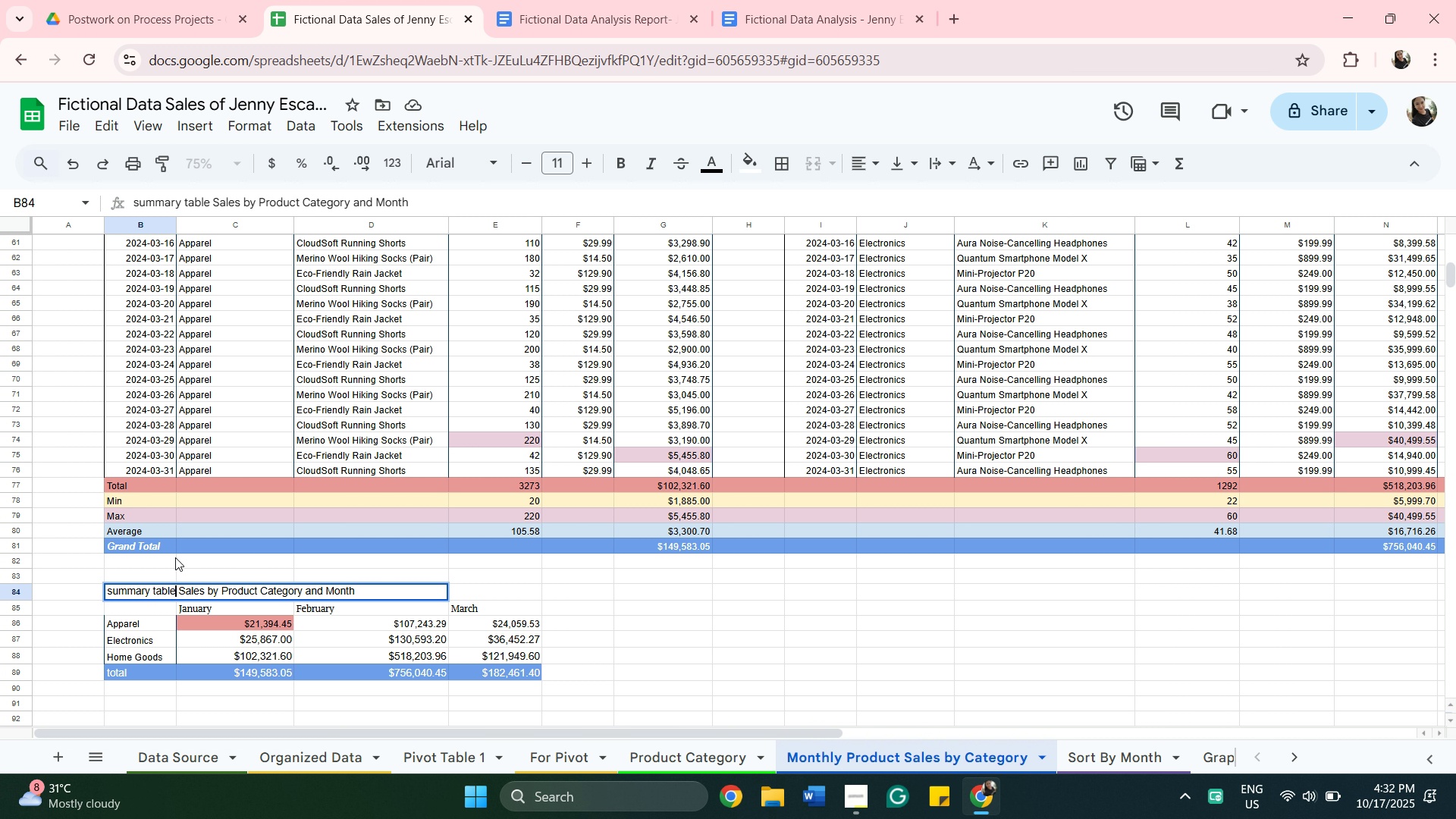 
hold_key(key=ArrowLeft, duration=0.84)
 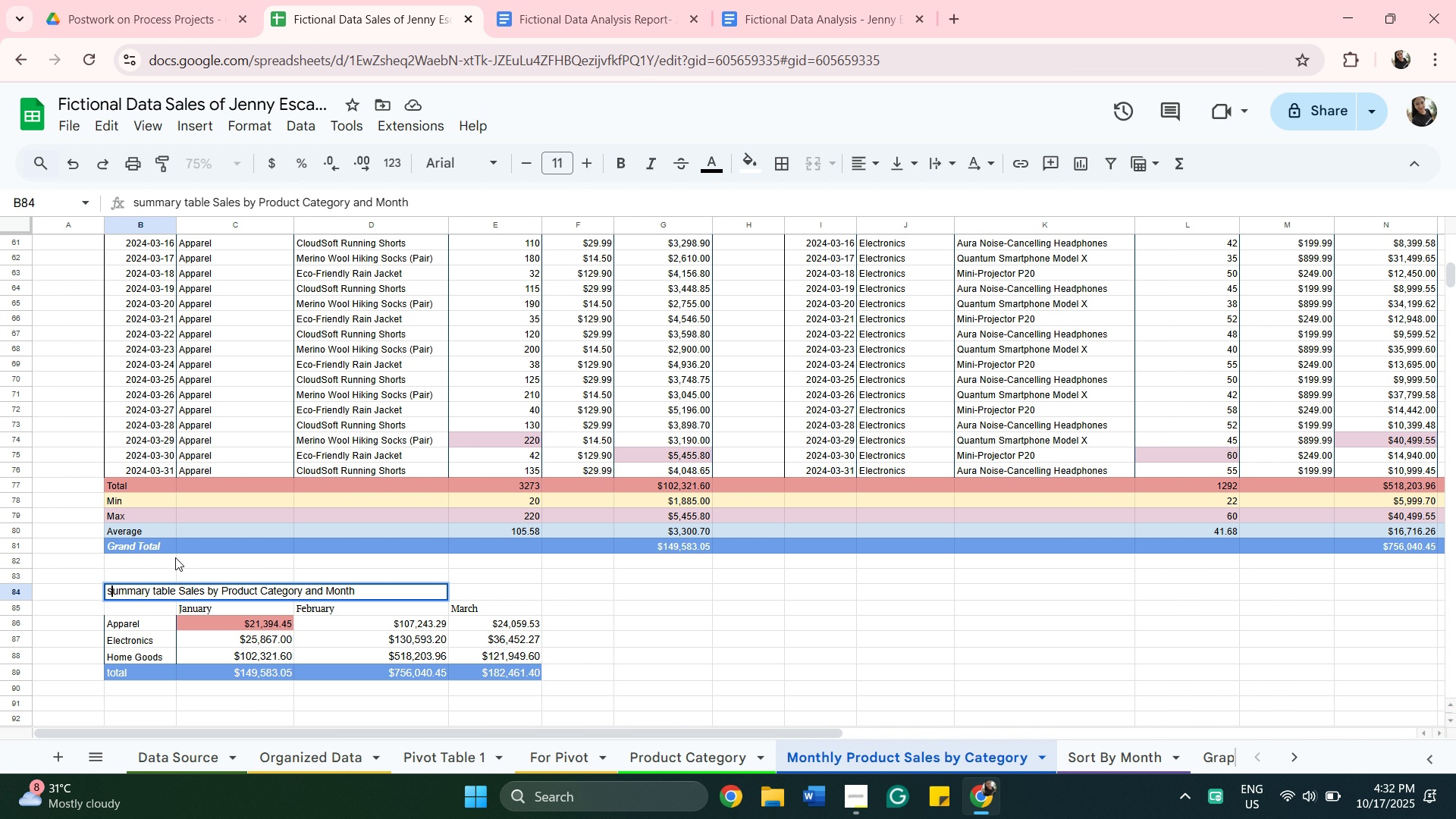 
key(ArrowLeft)
 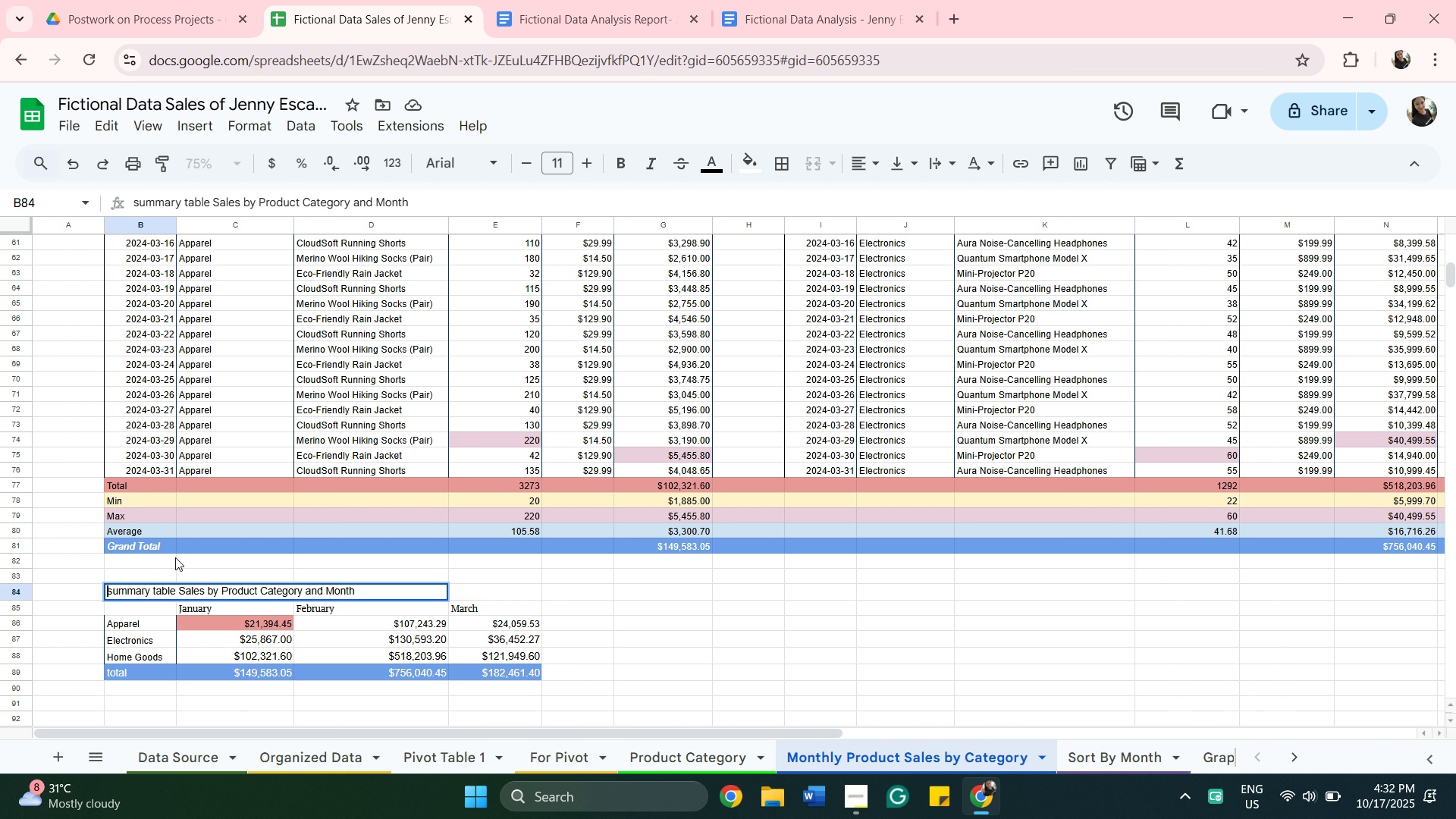 
key(ArrowLeft)
 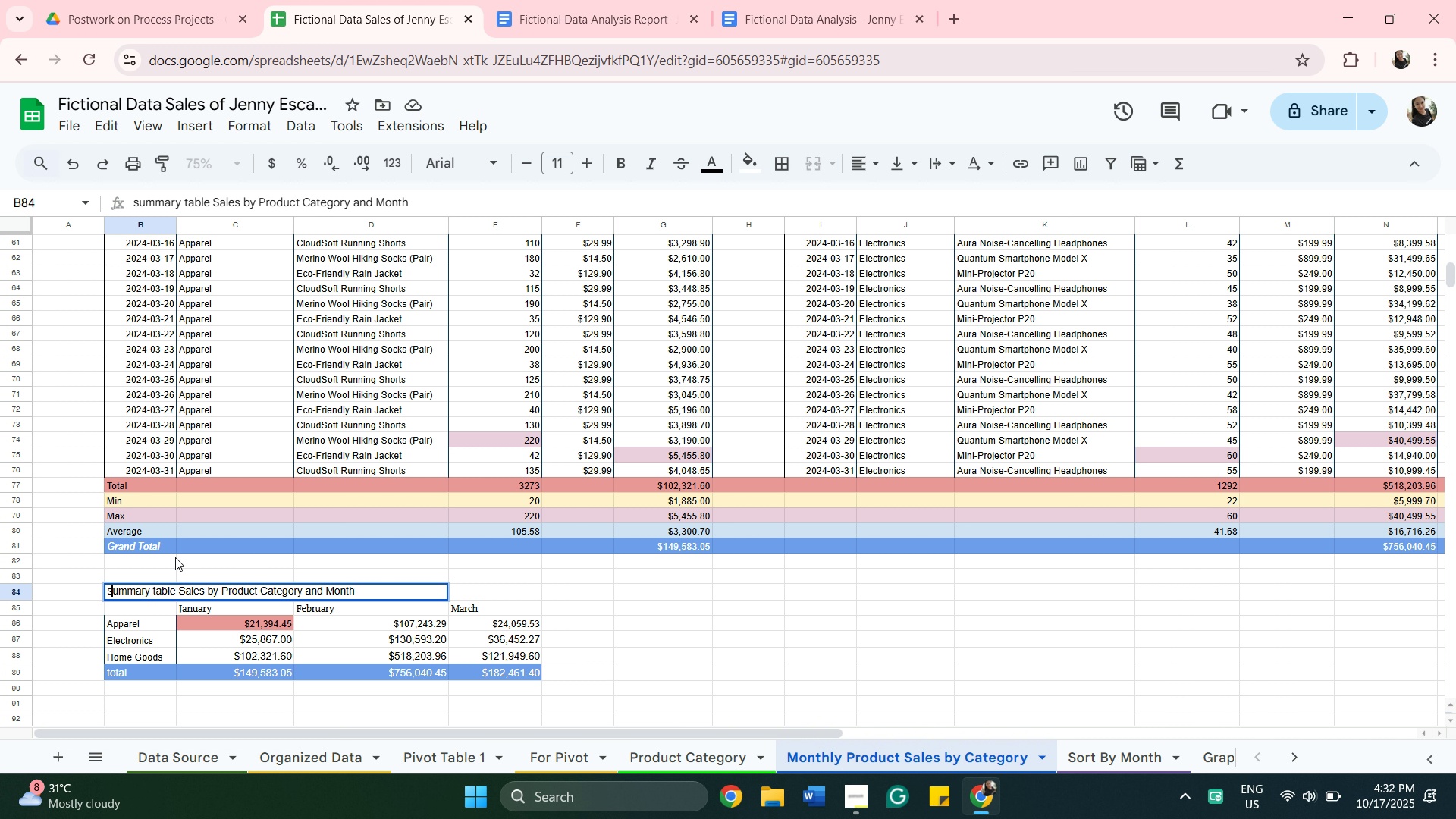 
key(ArrowRight)
 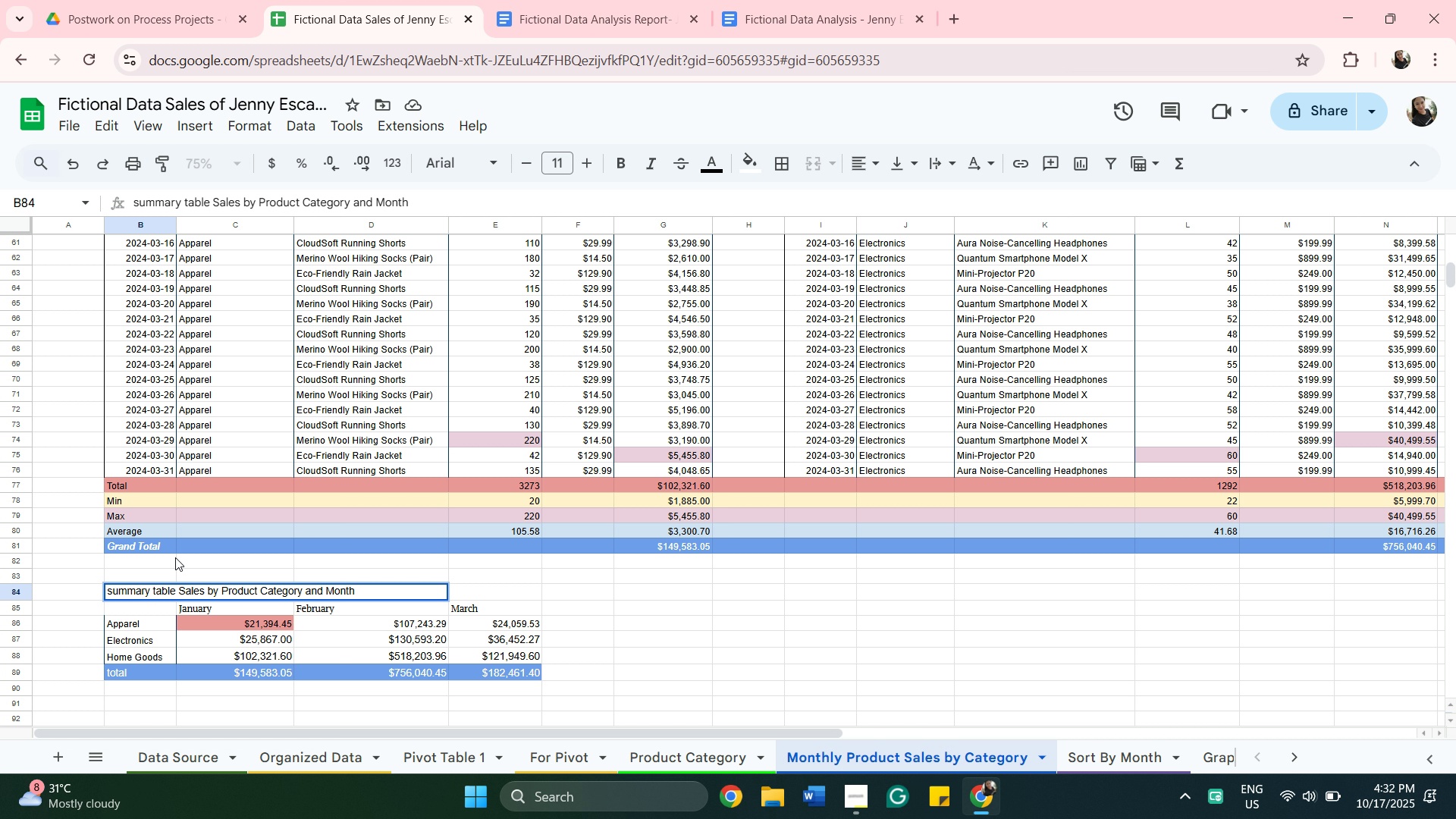 
key(Backspace)
 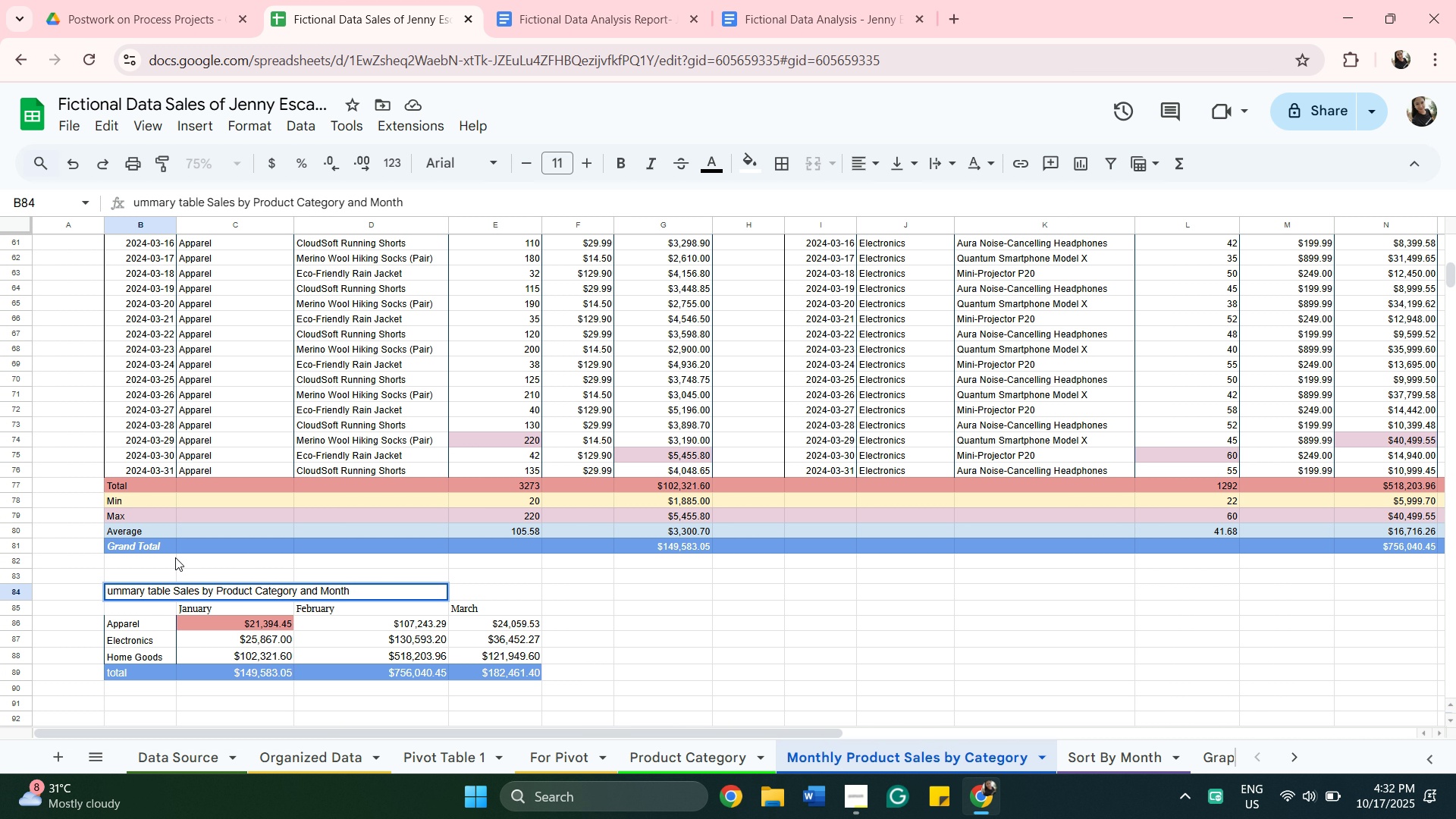 
key(Shift+S)
 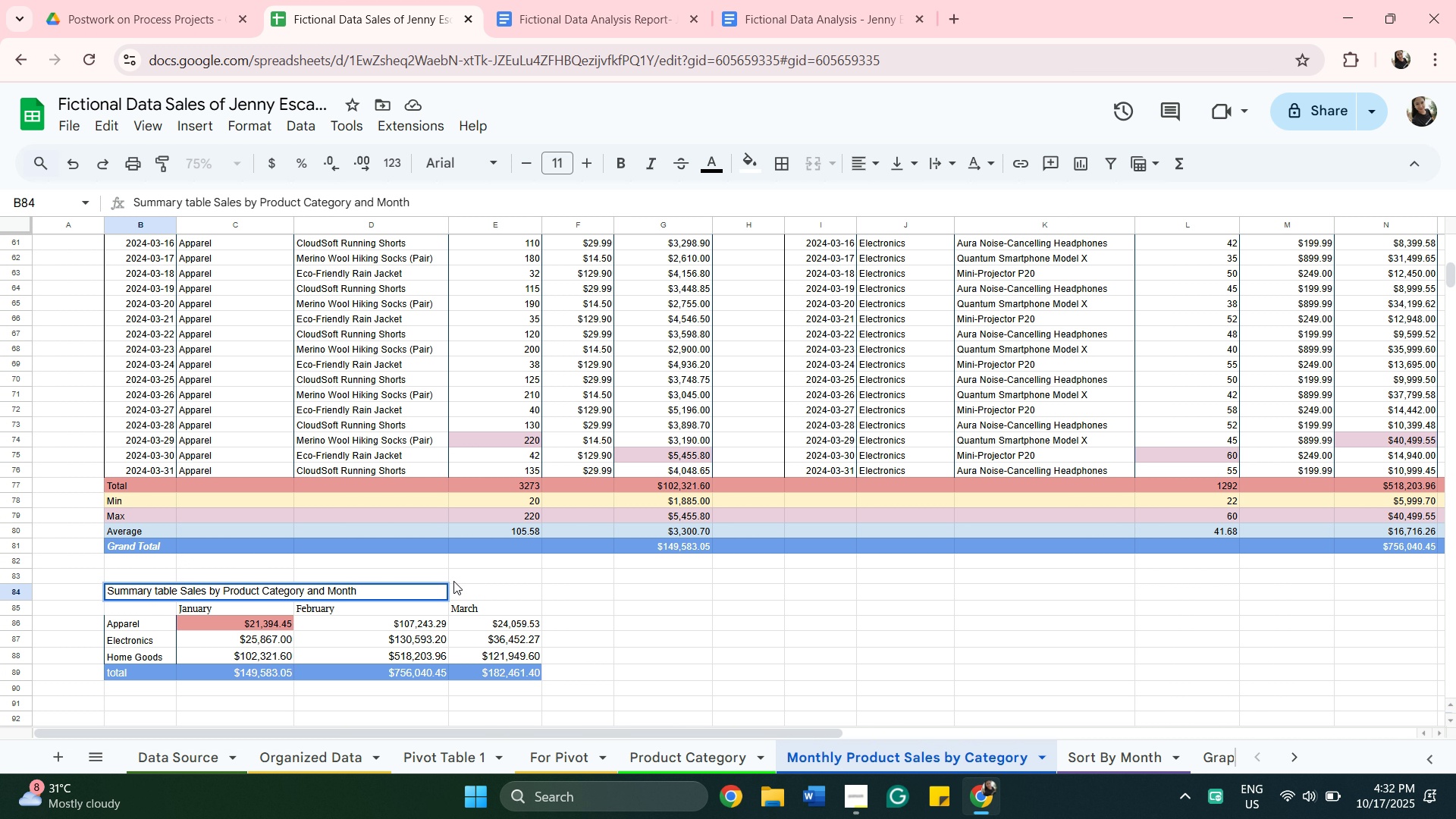 
left_click([491, 594])
 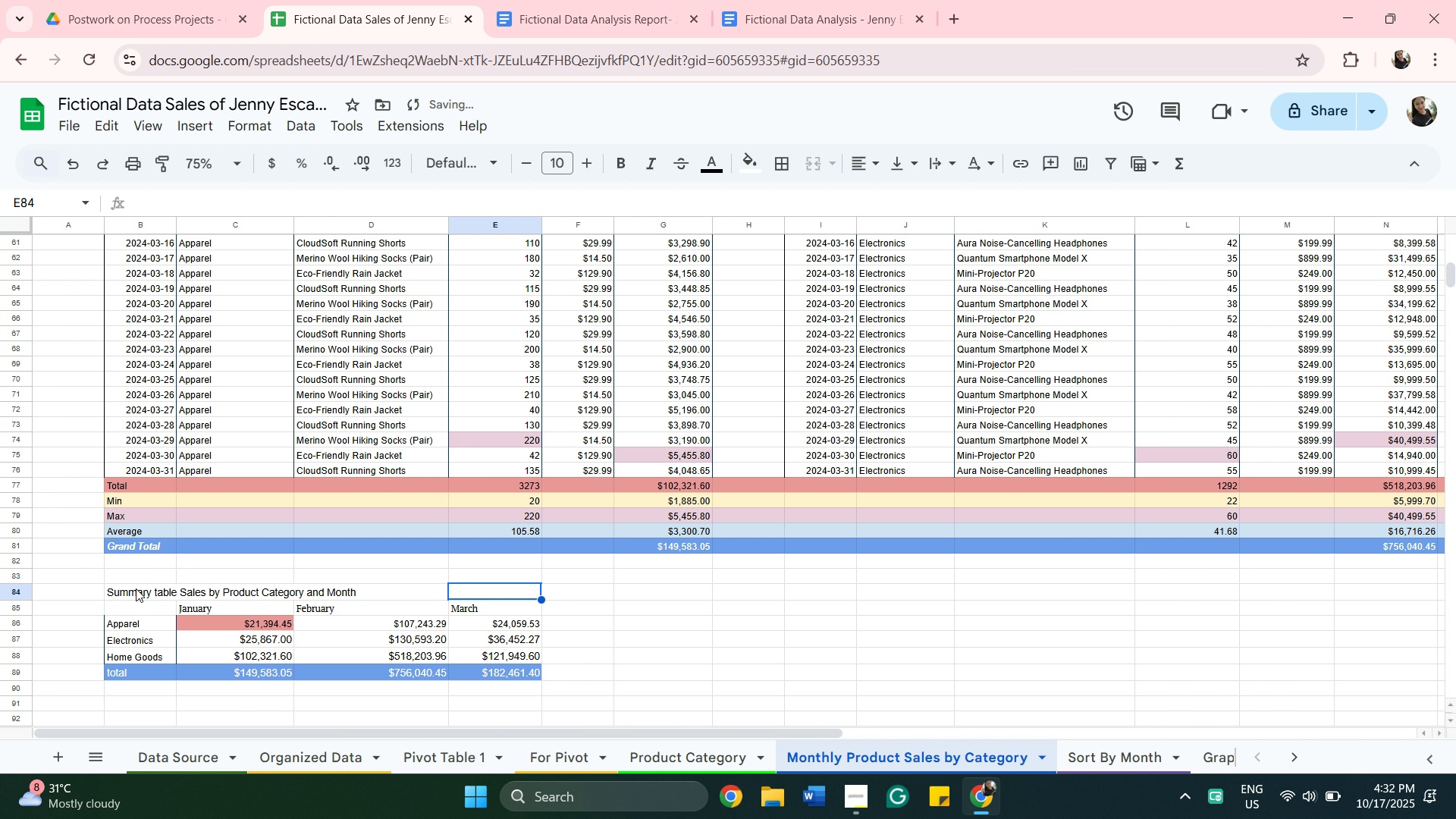 
left_click([136, 588])
 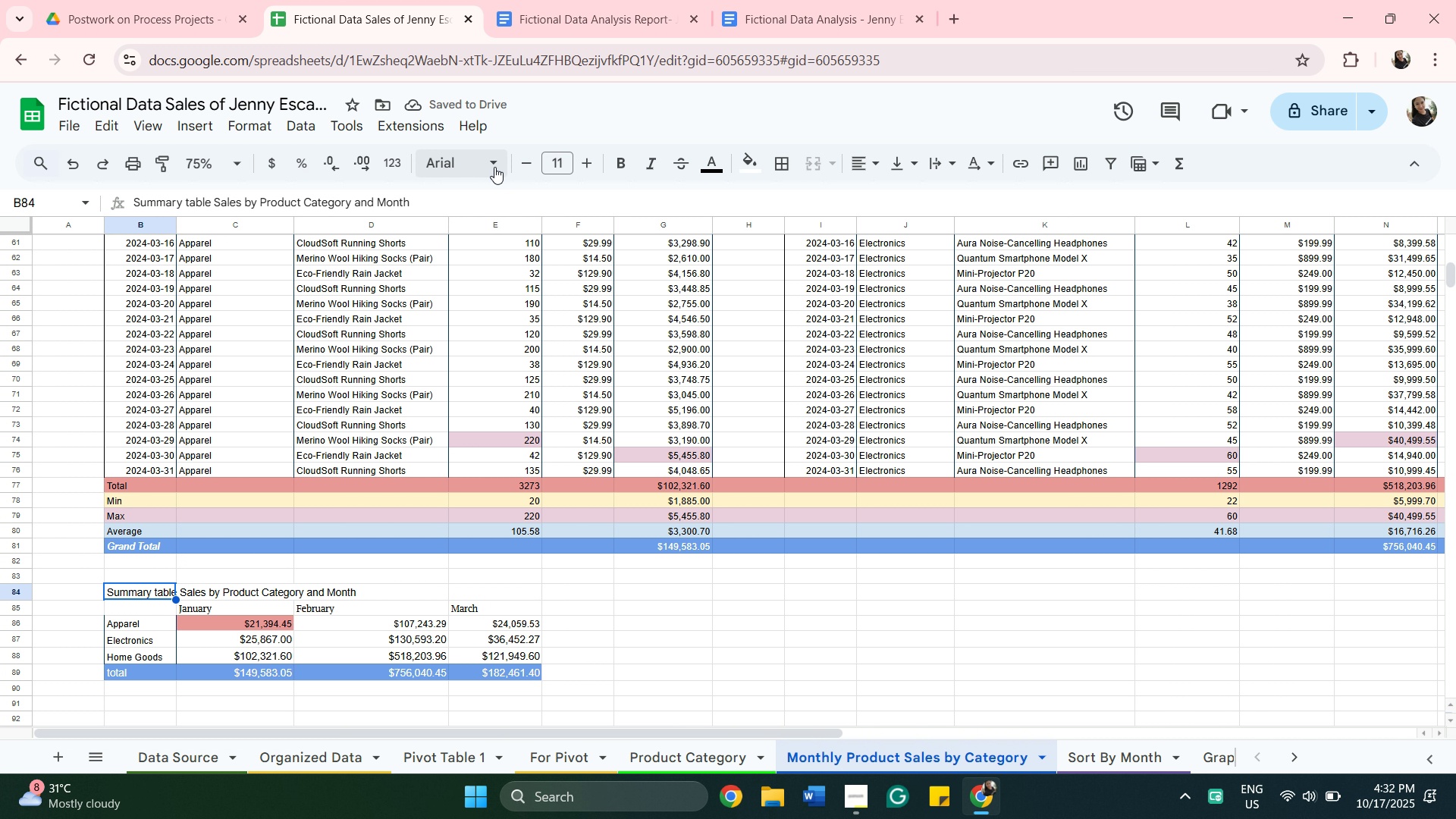 
left_click([495, 161])
 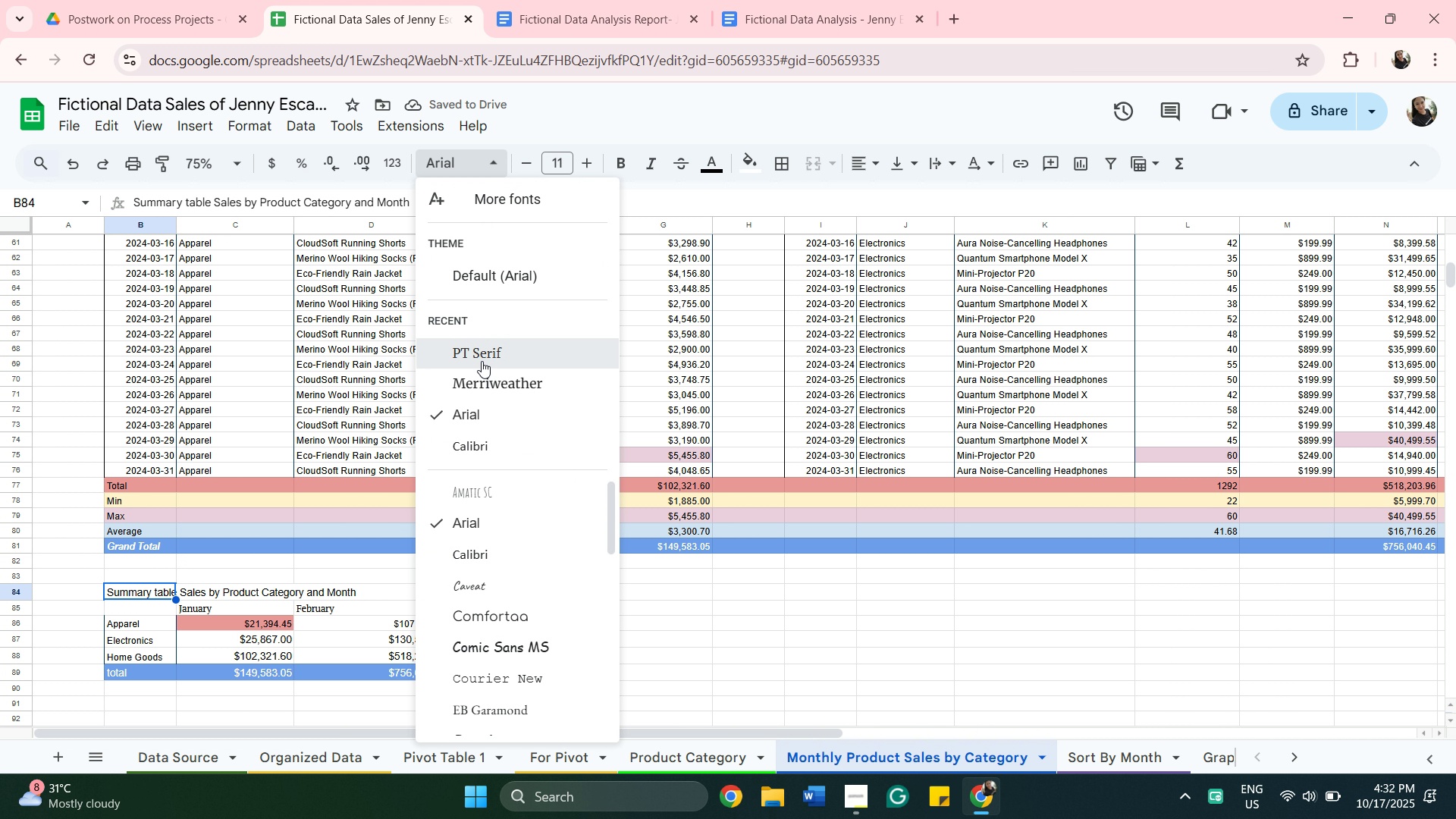 
left_click([482, 361])
 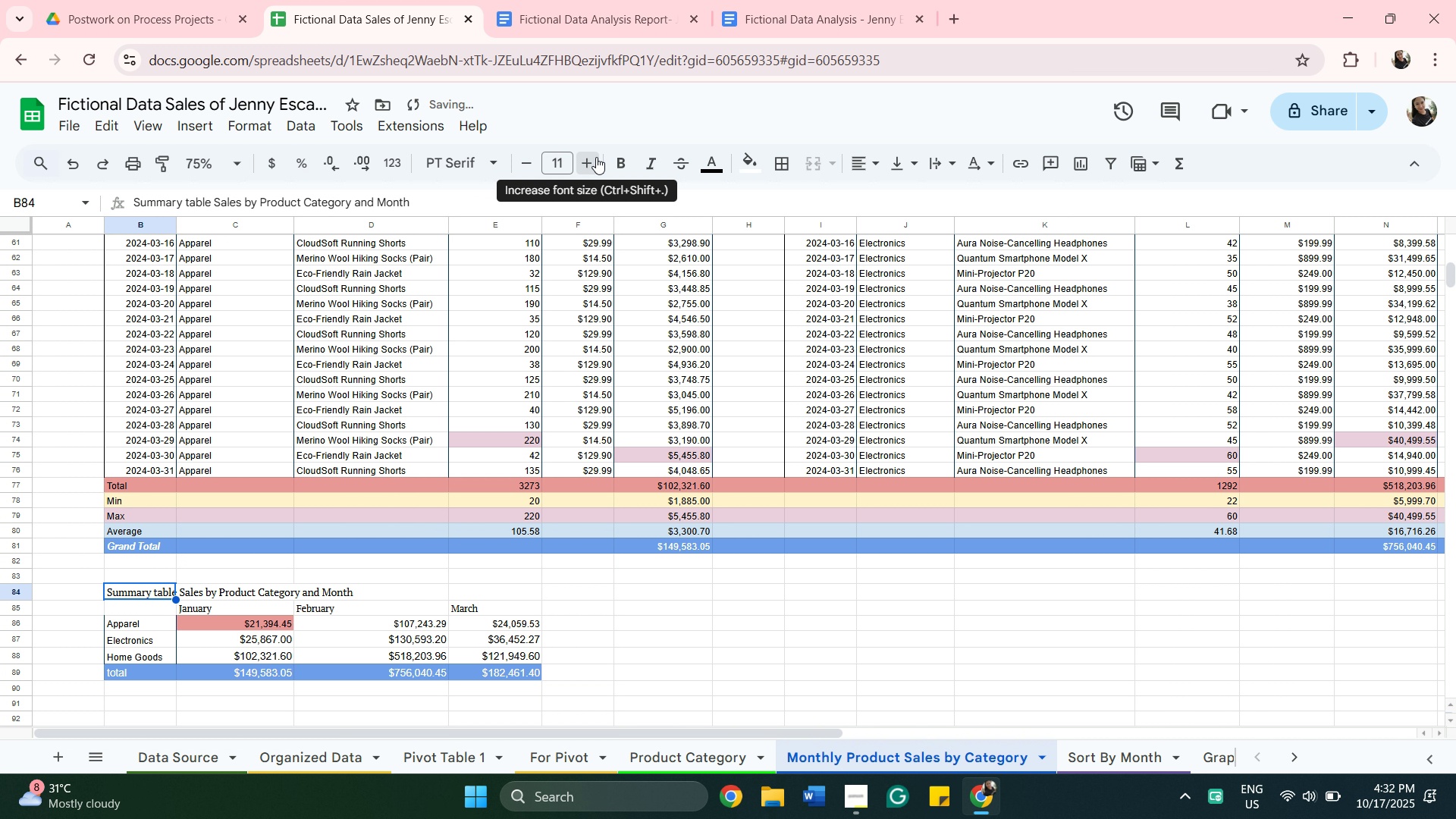 
double_click([596, 157])
 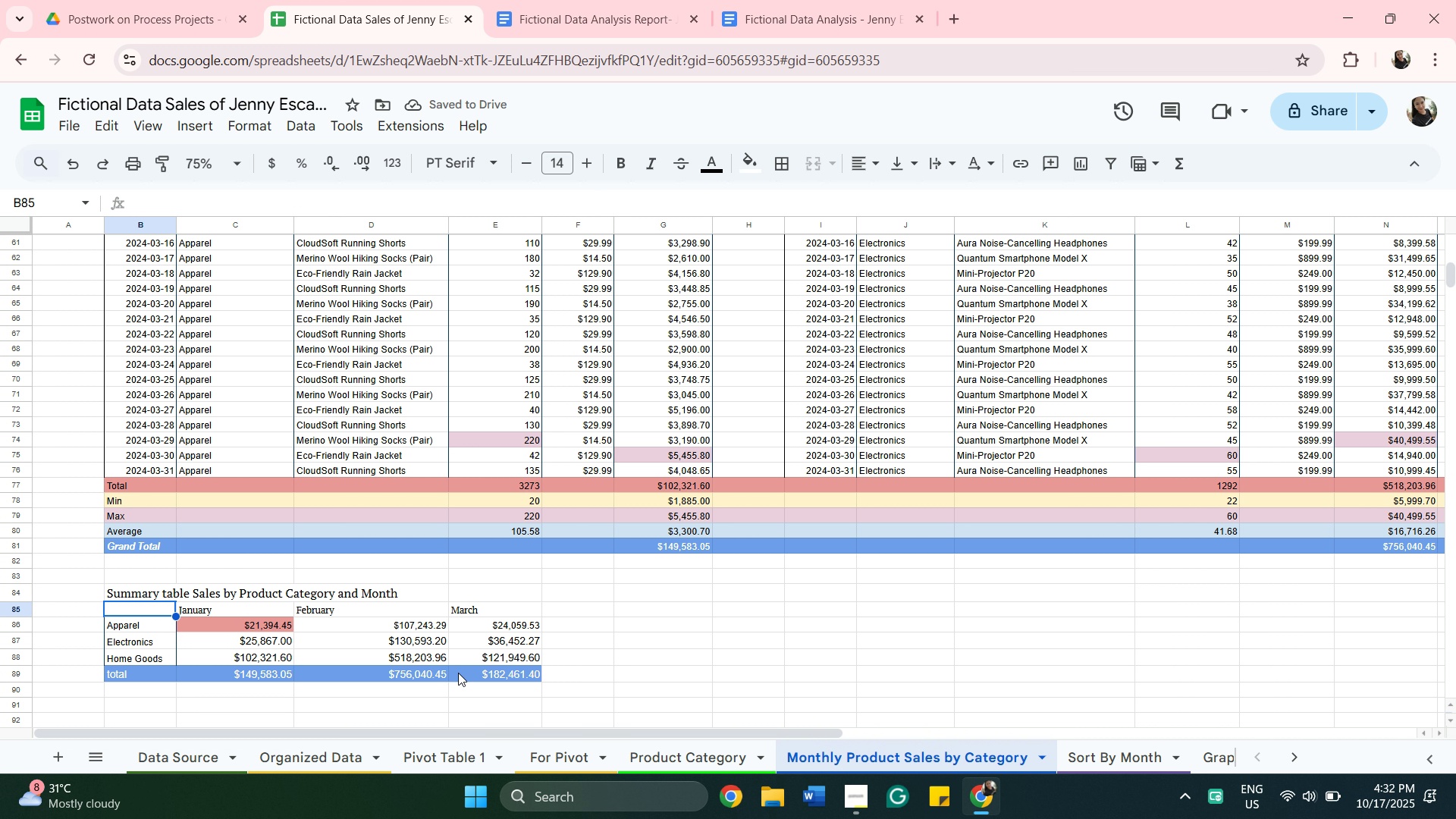 
wait(7.04)
 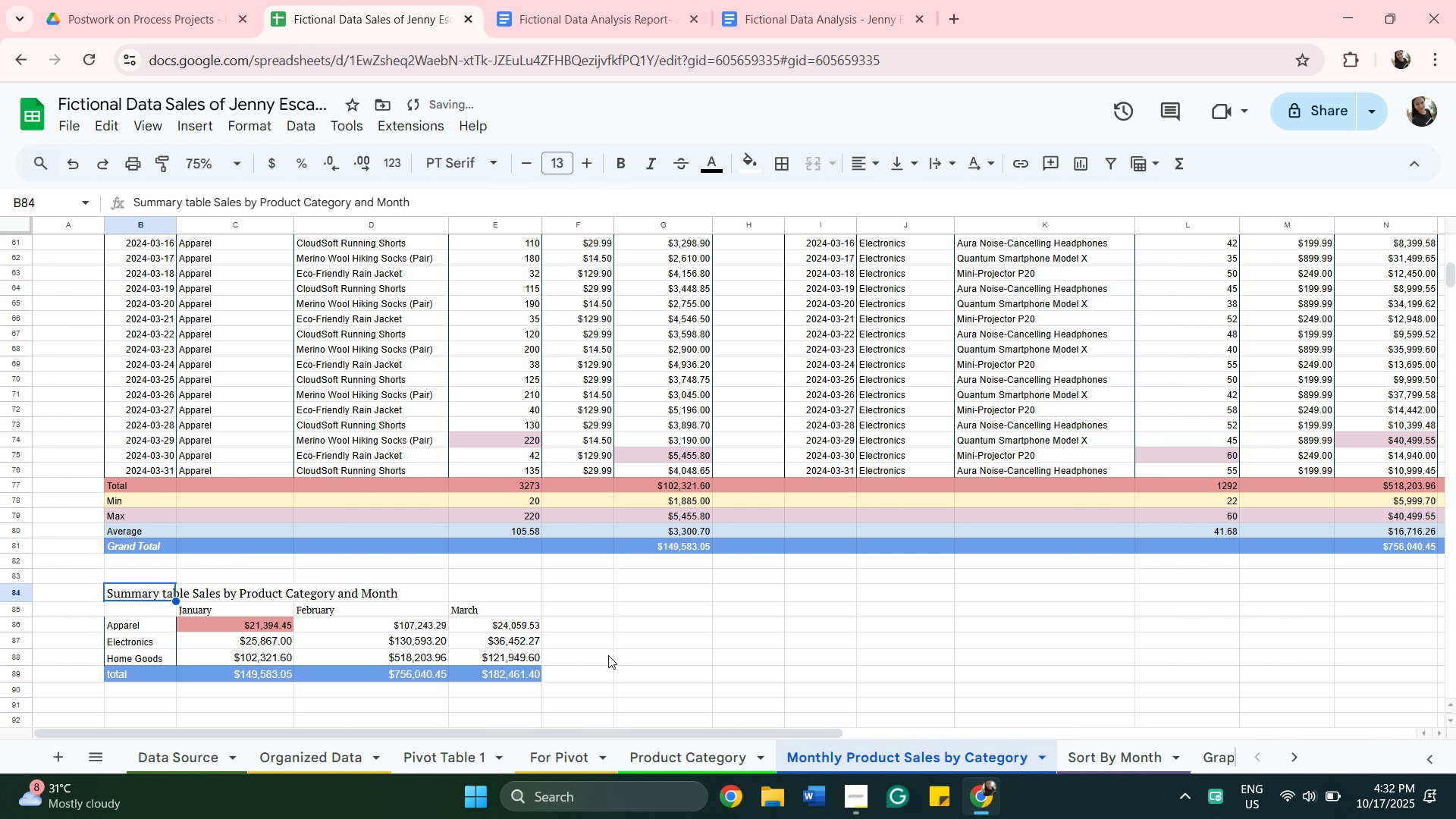 
hold_key(key=ShiftLeft, duration=0.47)
left_click([518, 673])
 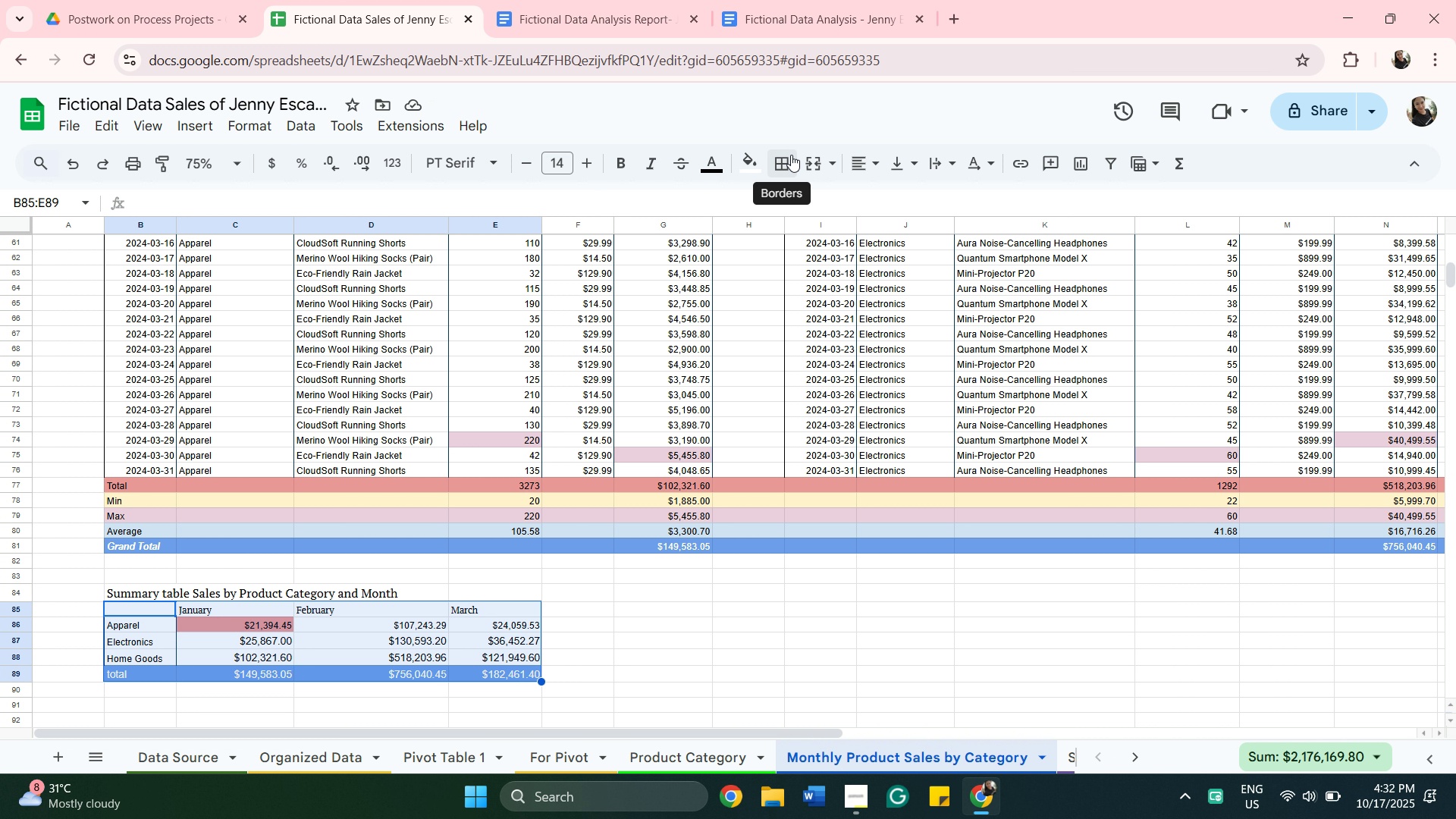 
left_click([791, 155])
 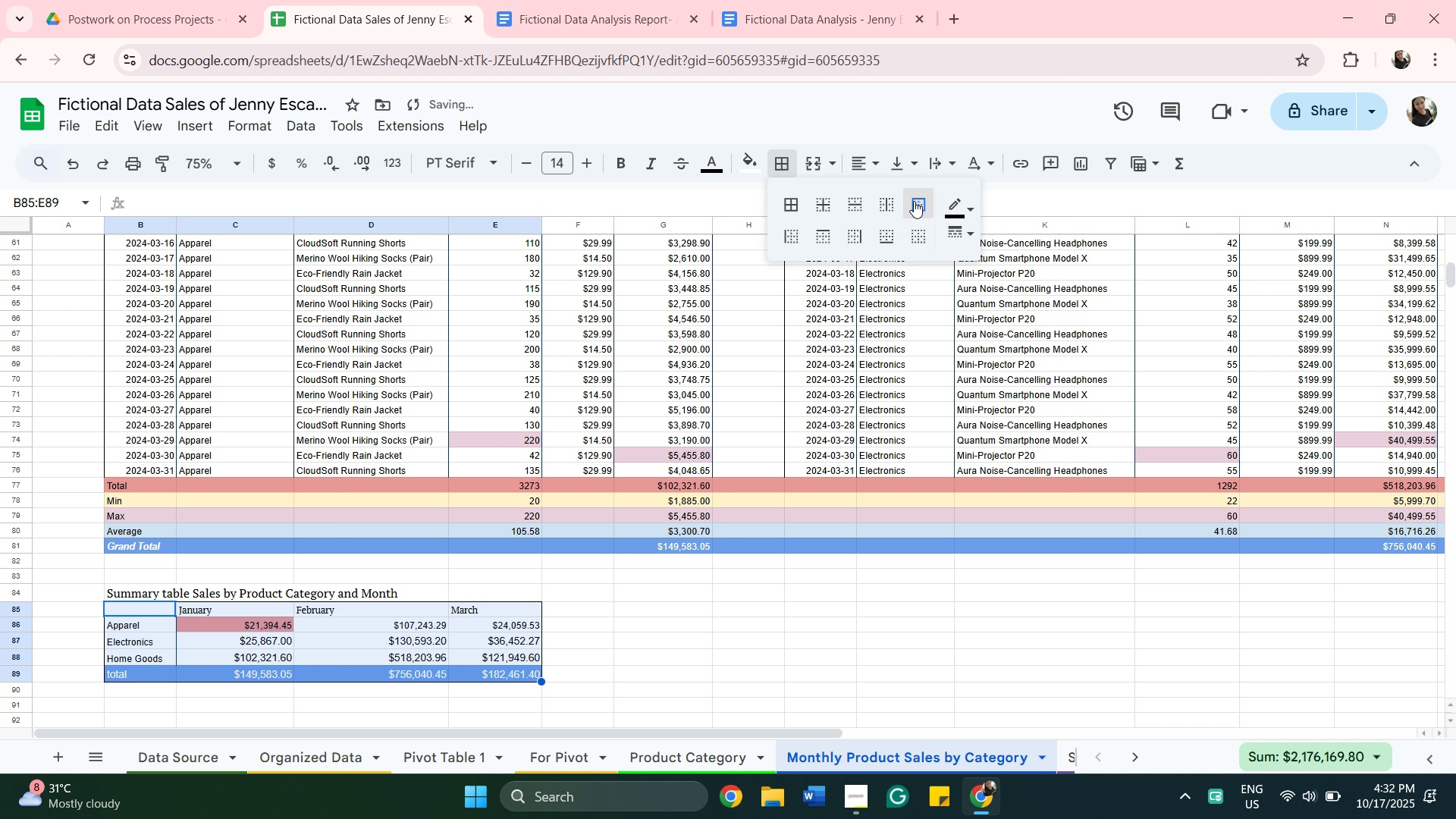 
left_click([912, 201])
 